 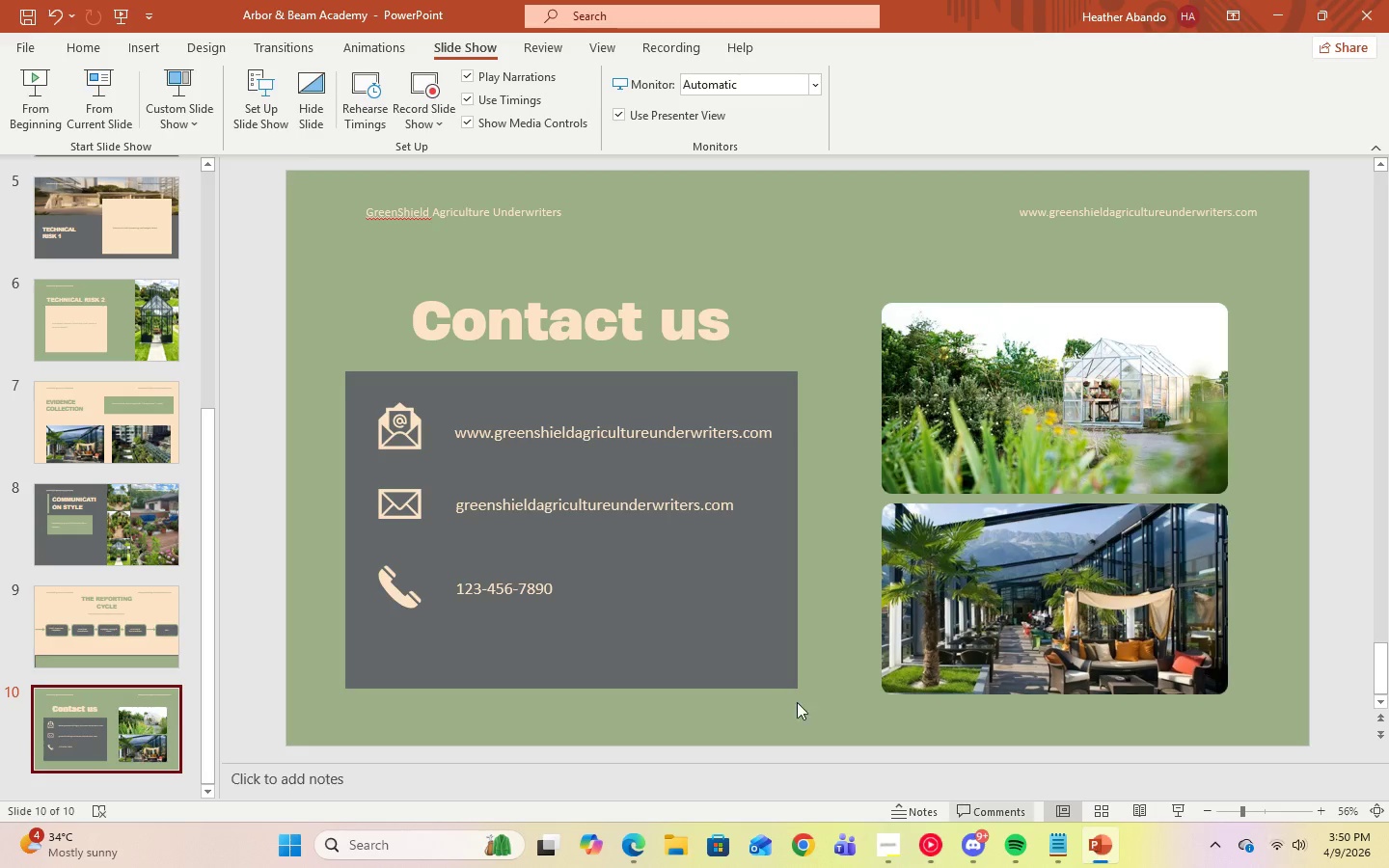 
scroll: coordinate [146, 378], scroll_direction: up, amount: 3.0
 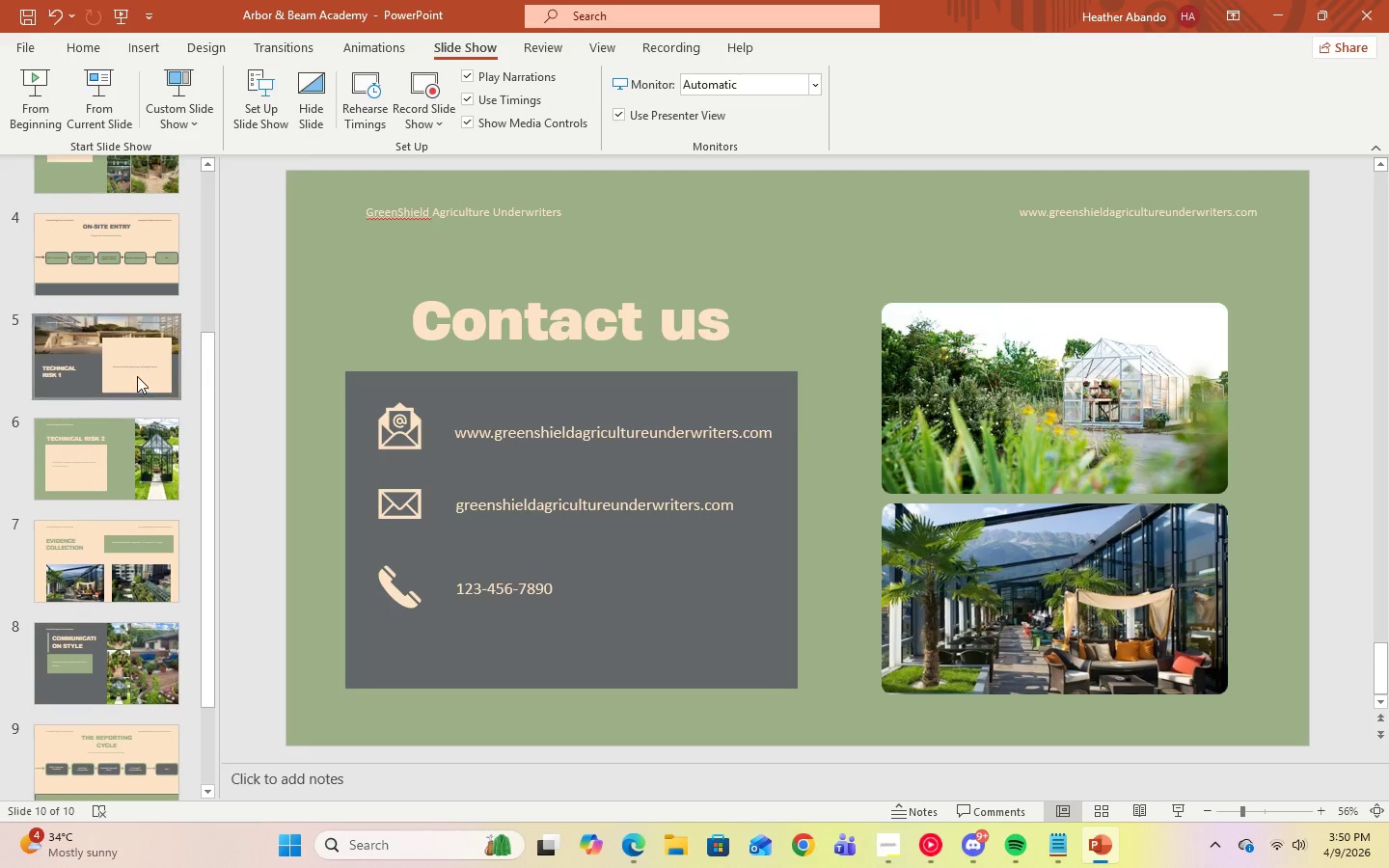 
left_click([132, 49])
 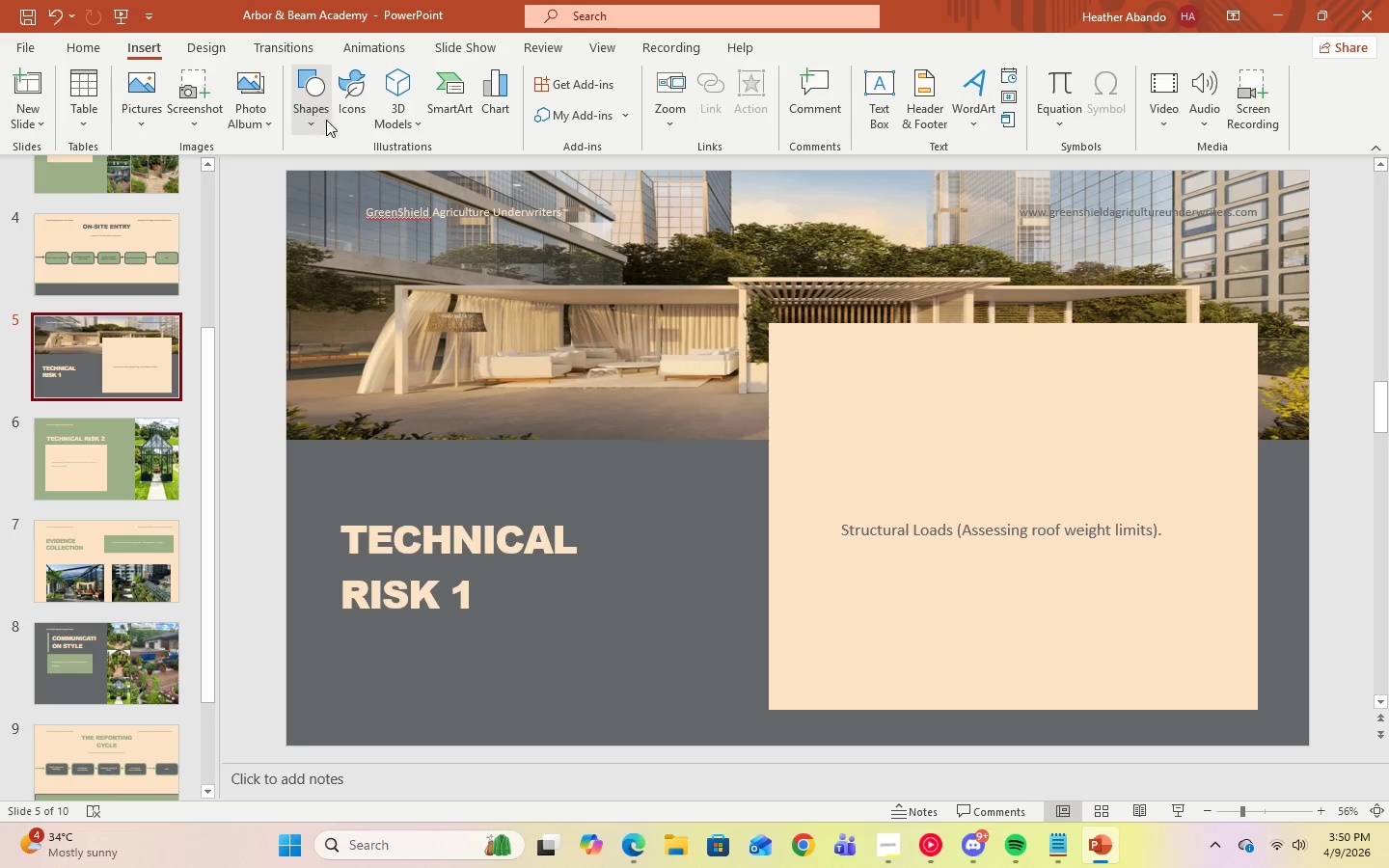 
left_click([344, 115])
 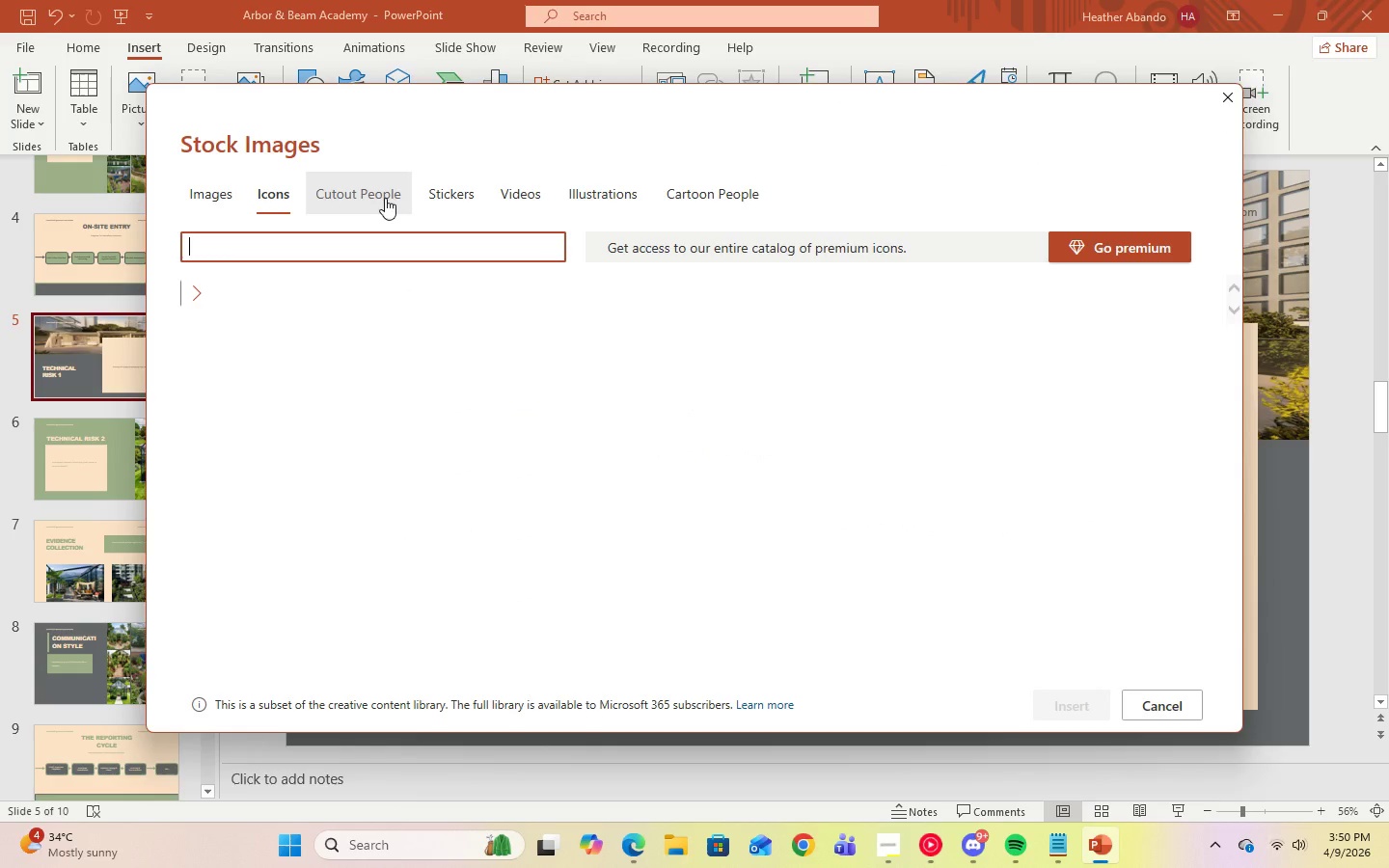 
type(safety)
key(Backspace)
key(Backspace)
key(Backspace)
key(Backspace)
key(Backspace)
key(Backspace)
key(Backspace)
key(Backspace)
type(weight)
 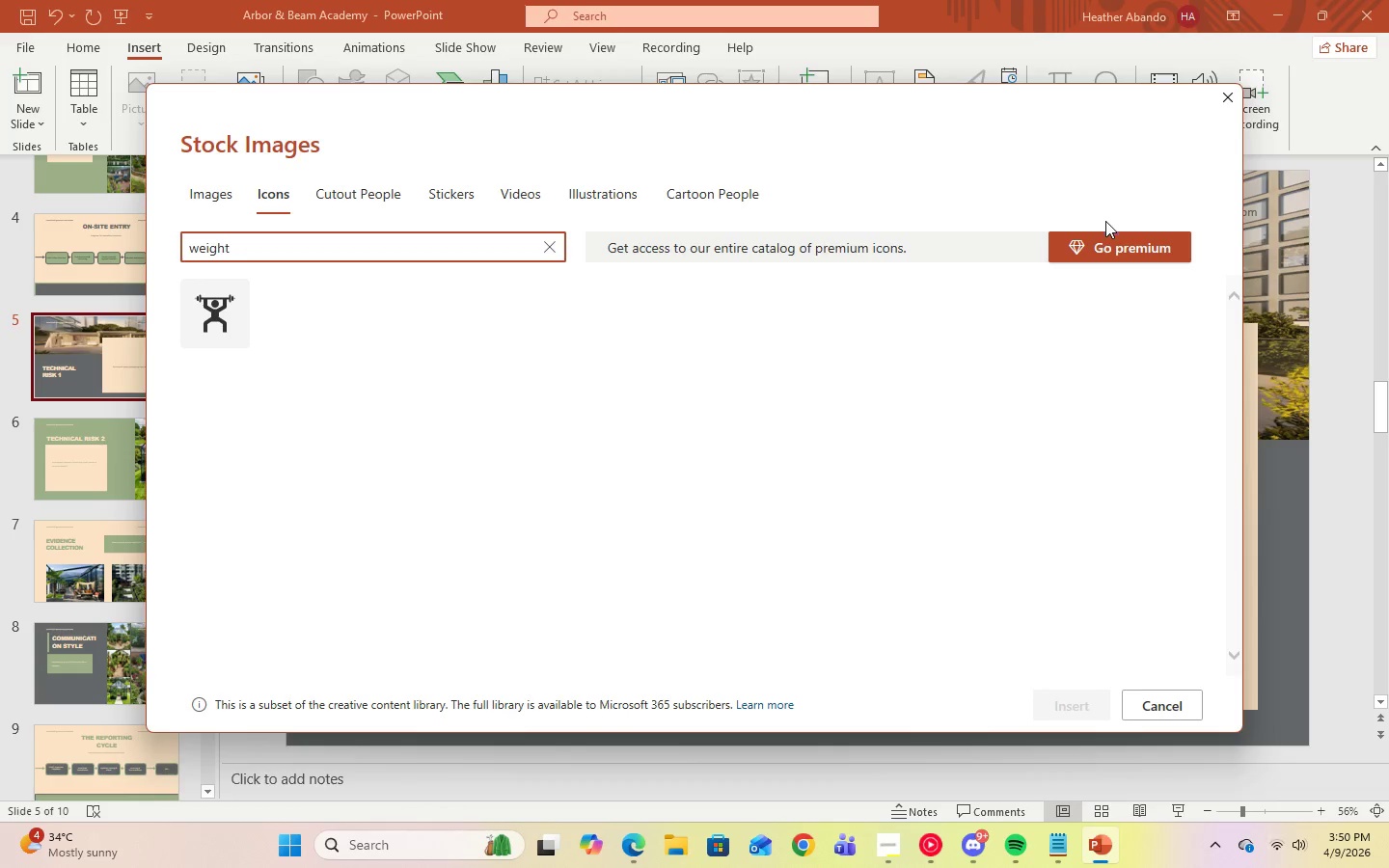 
left_click([1218, 99])
 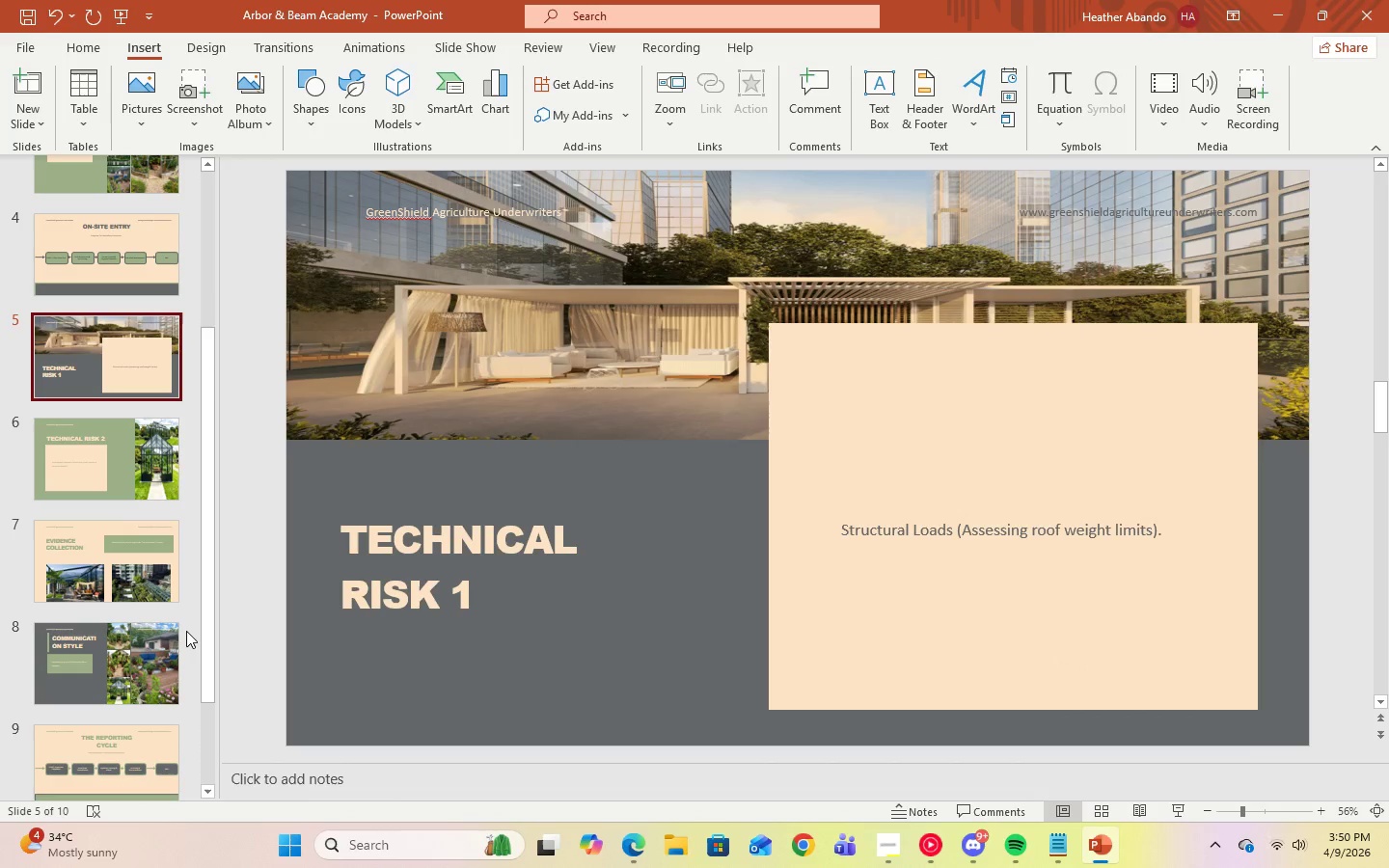 
left_click_drag(start_coordinate=[205, 629], to_coordinate=[207, 287])
 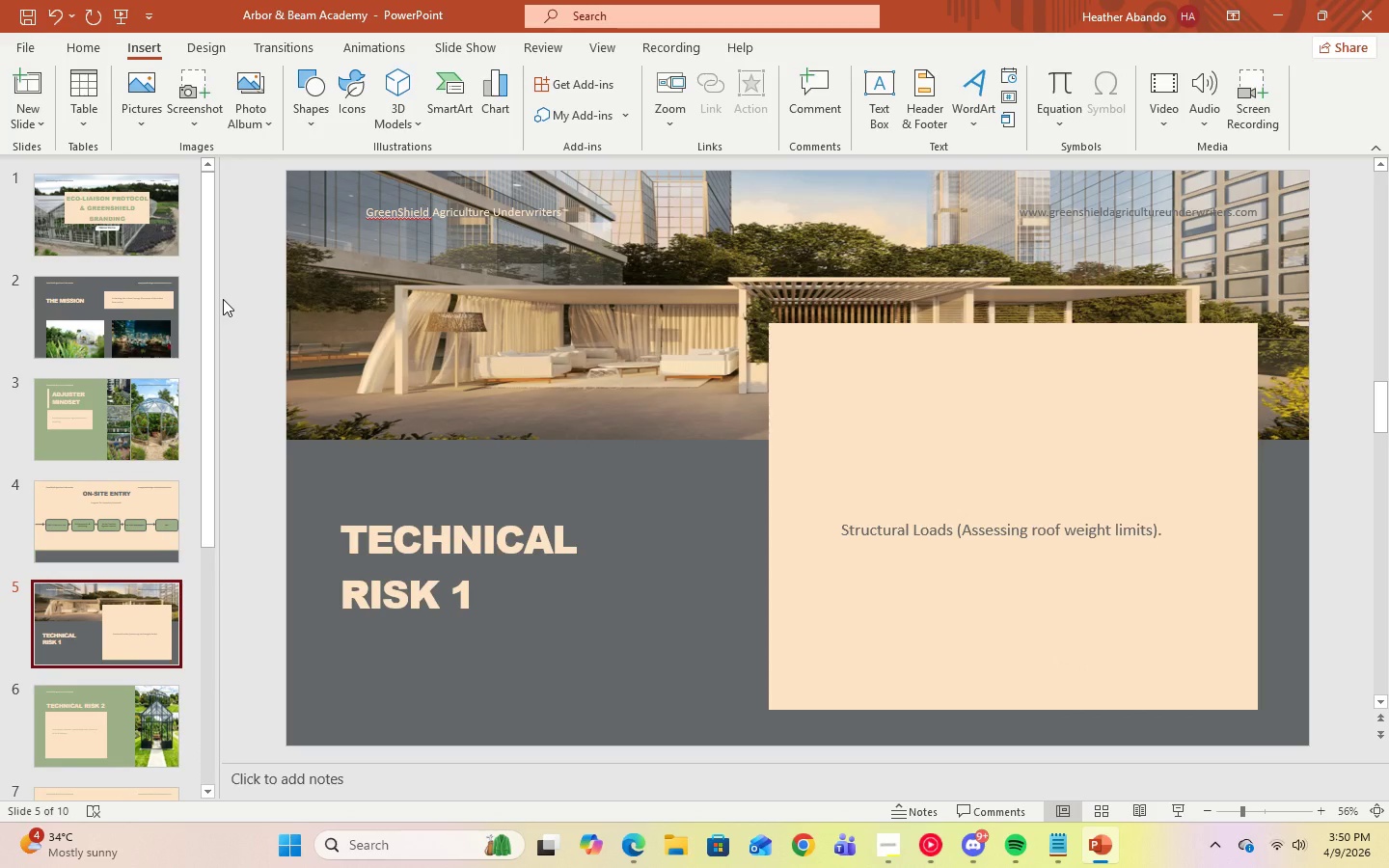 
wait(10.7)
 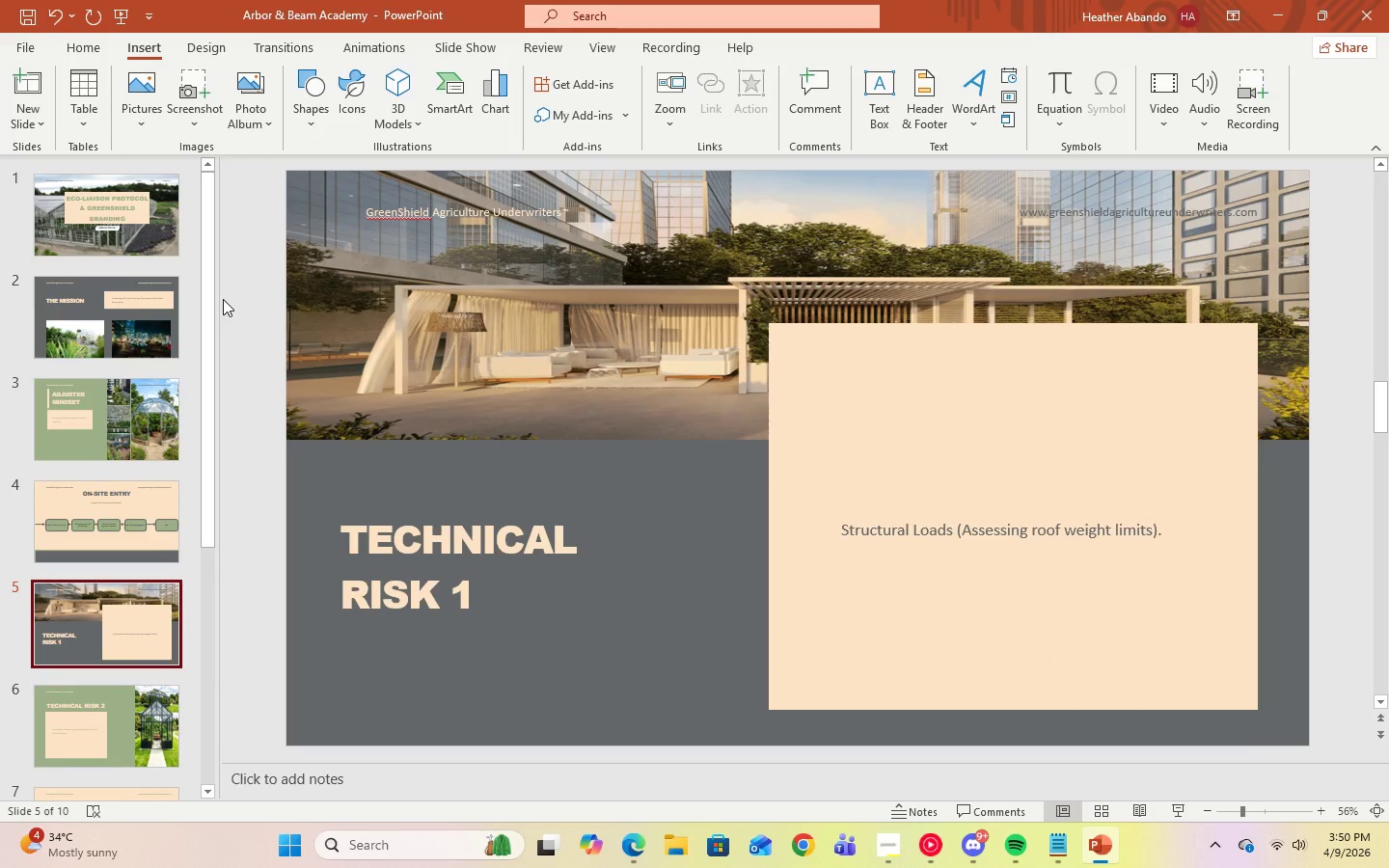 
left_click_drag(start_coordinate=[210, 433], to_coordinate=[240, 686])
 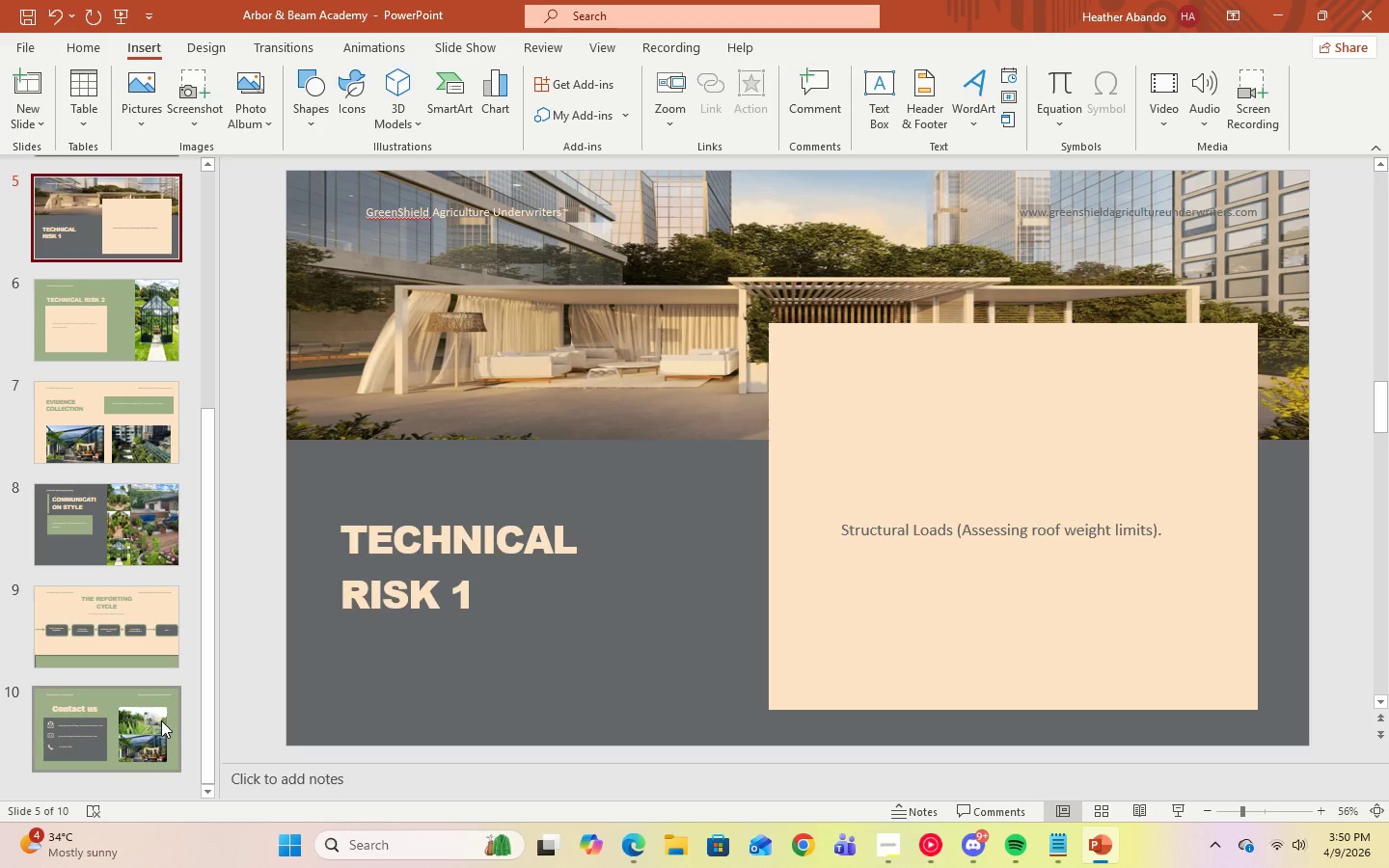 
left_click([161, 720])
 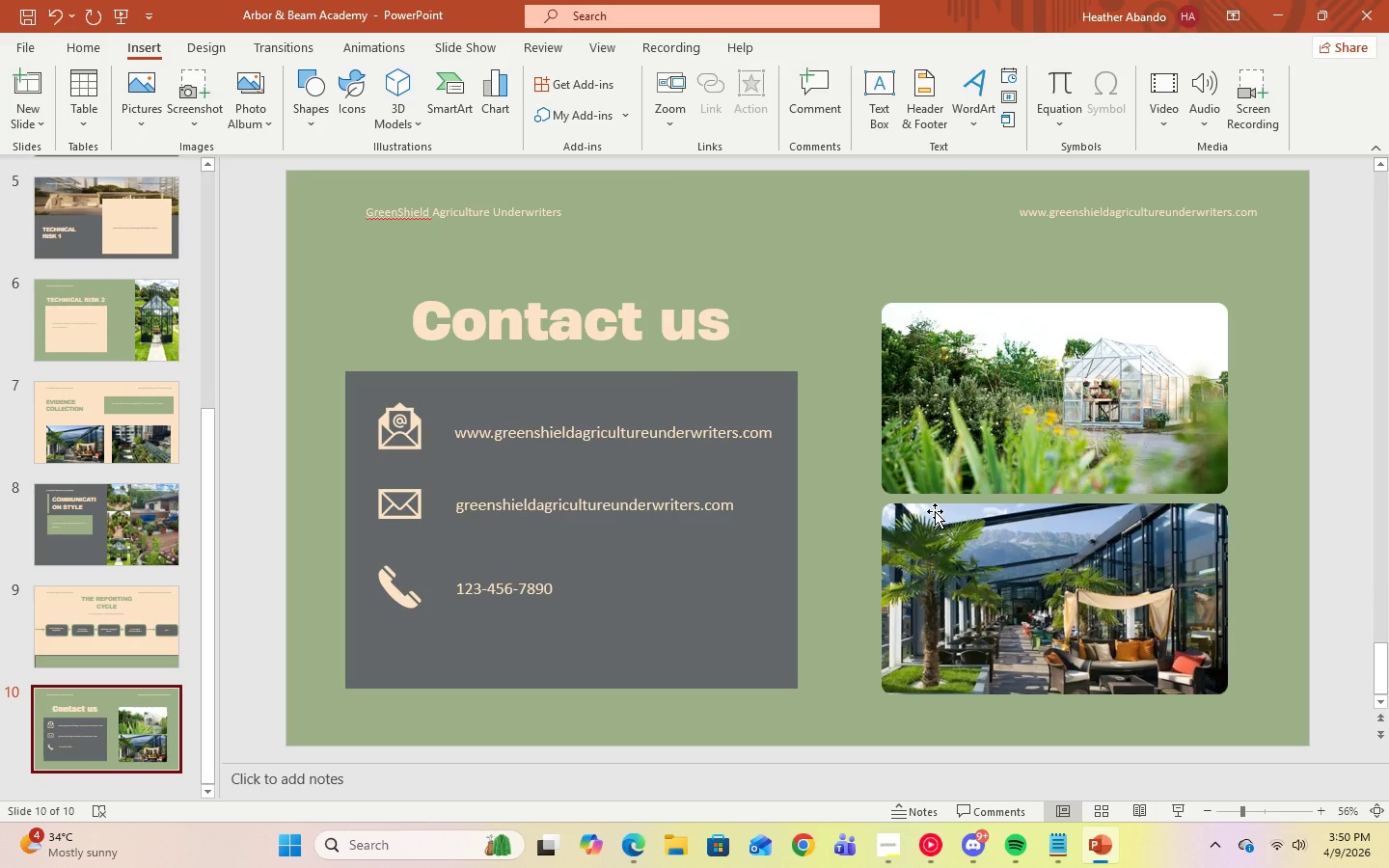 
left_click([632, 293])
 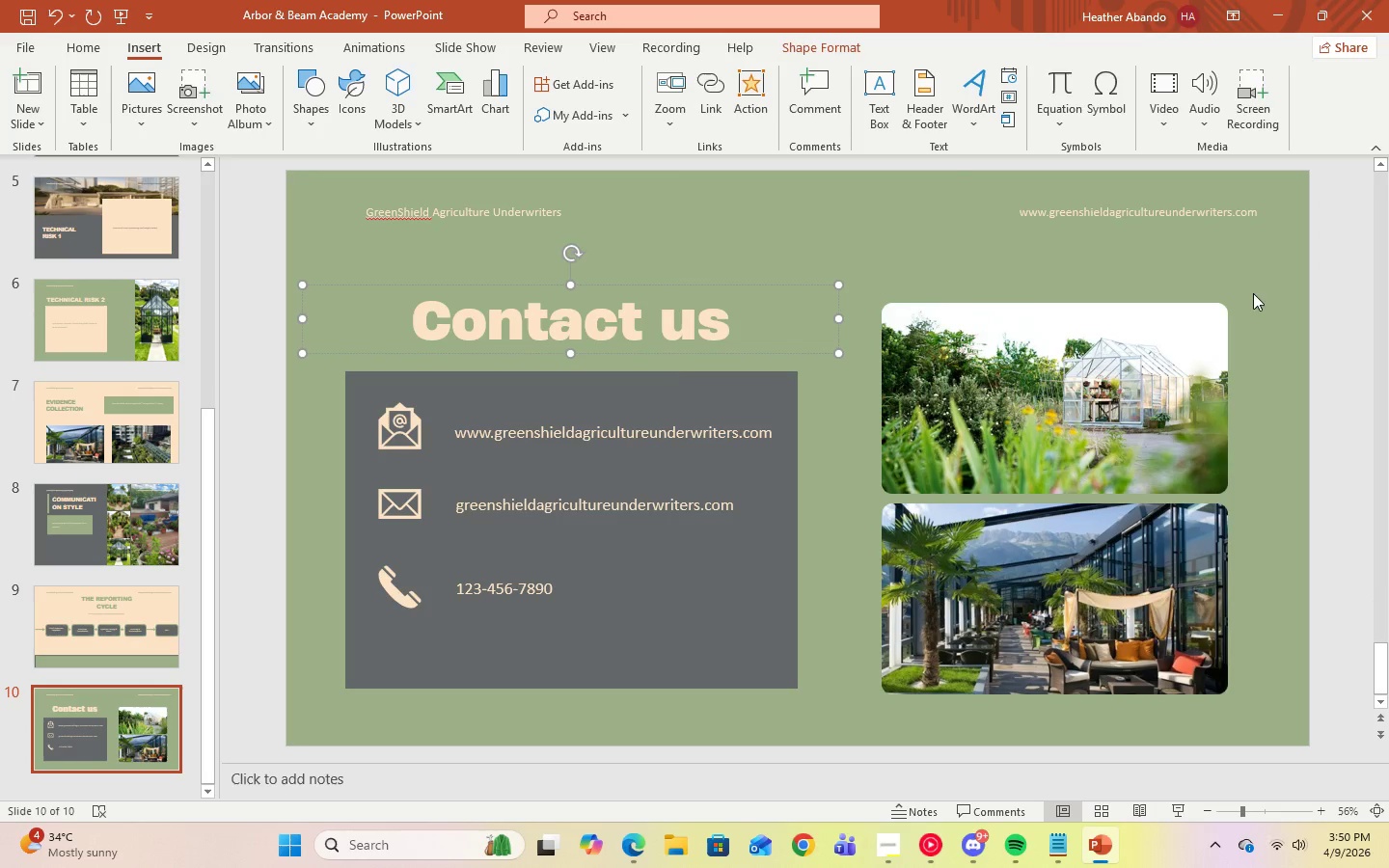 
left_click([1275, 293])
 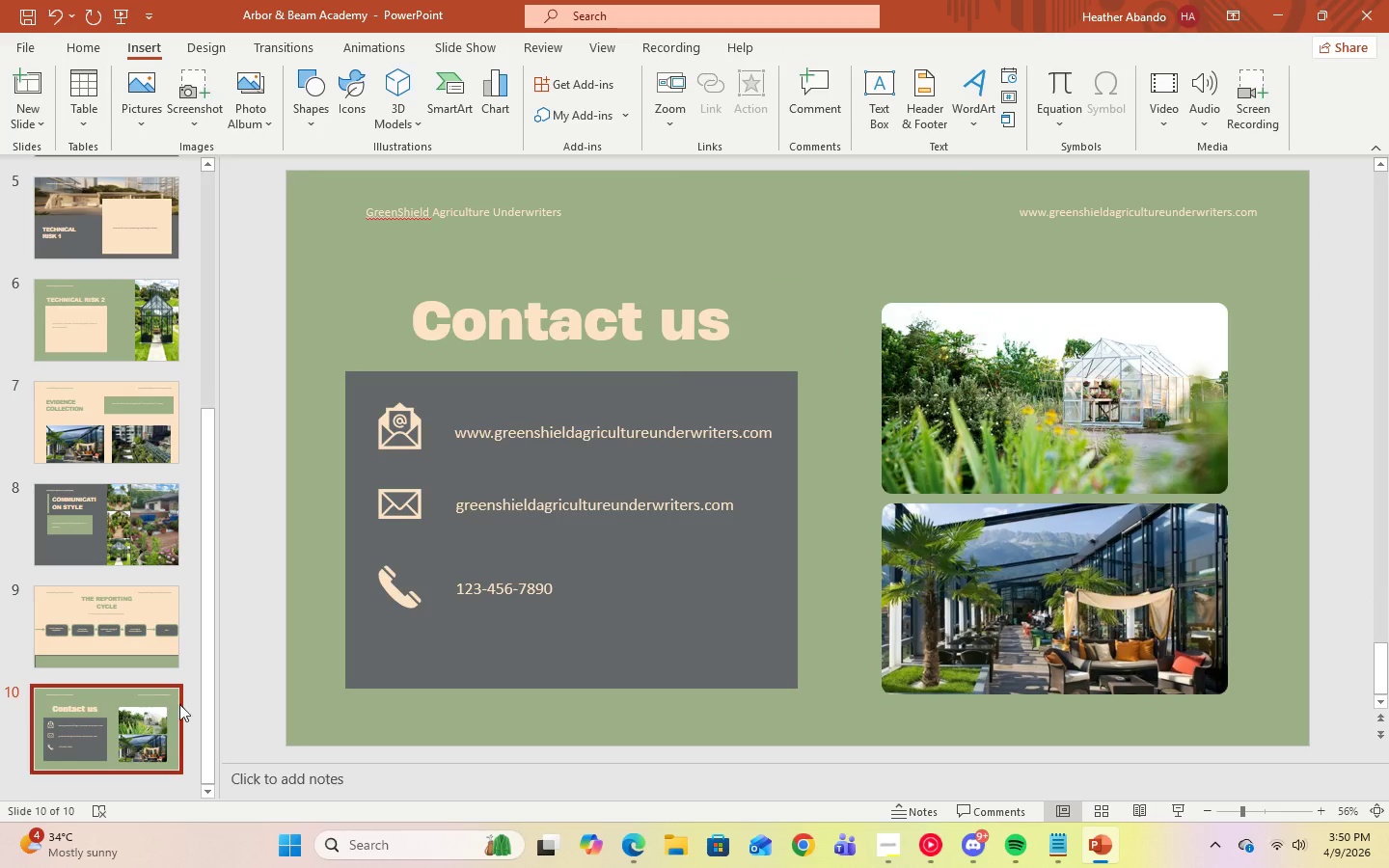 
left_click_drag(start_coordinate=[207, 703], to_coordinate=[255, 273])
 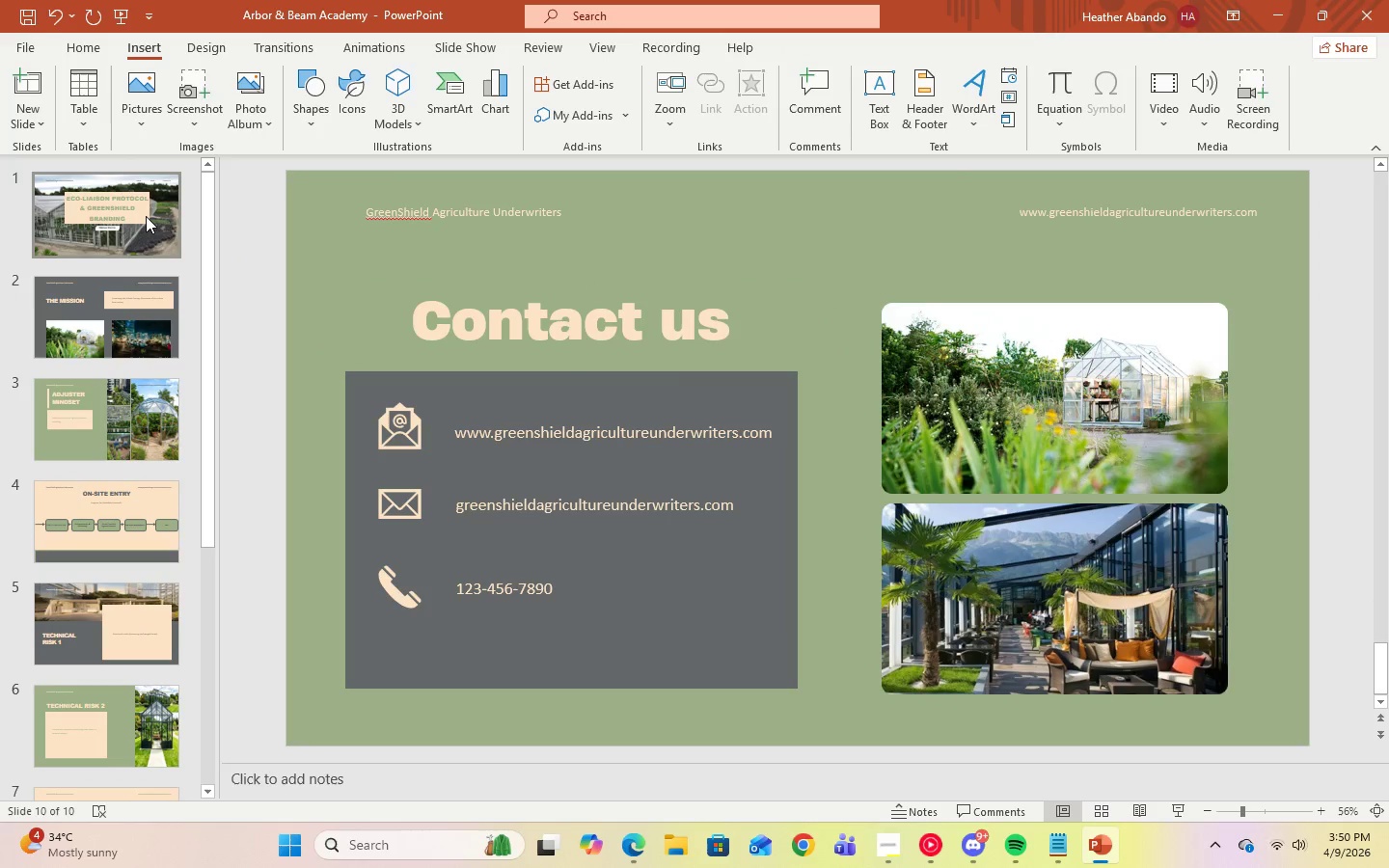 
left_click([146, 216])
 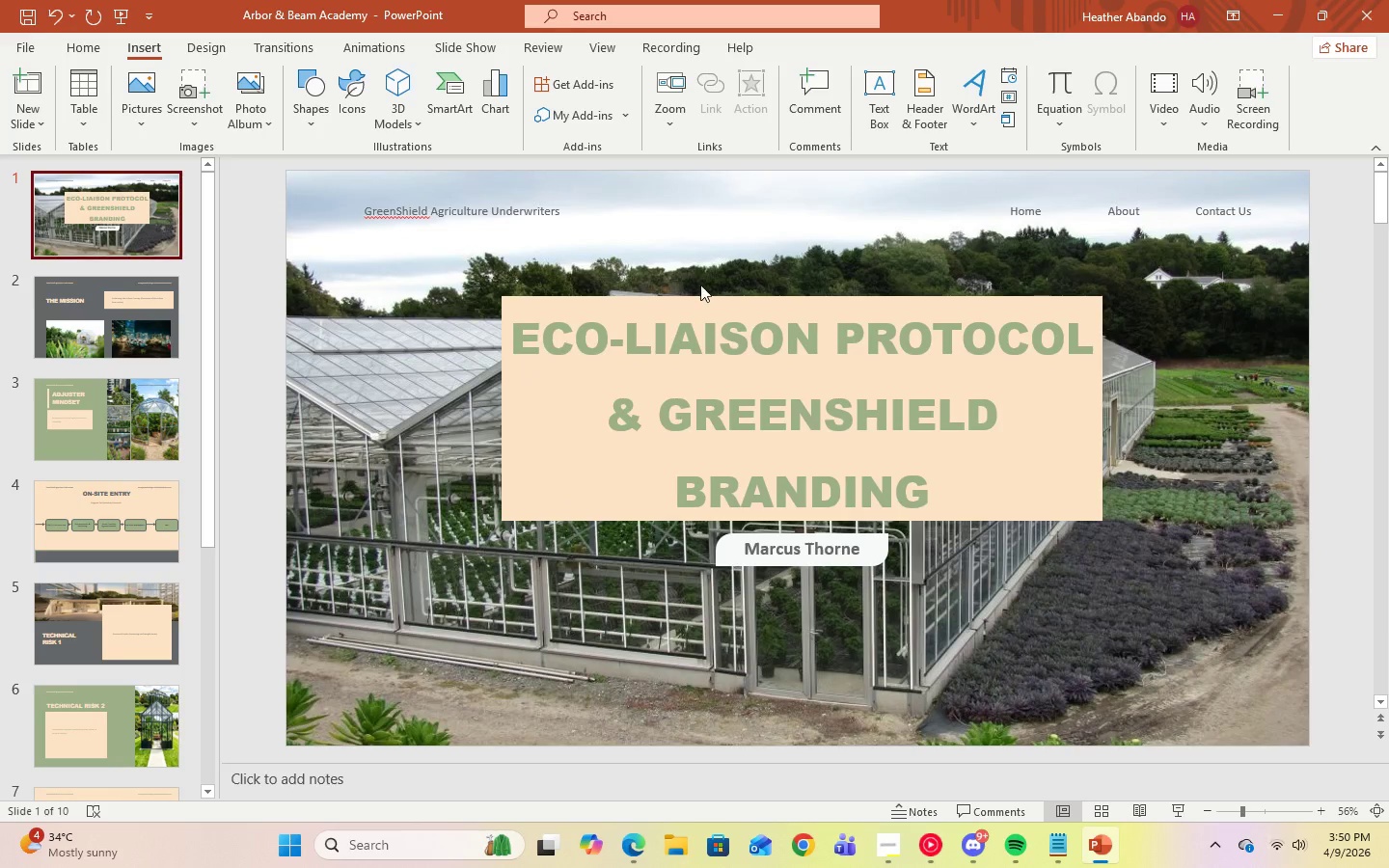 
left_click([534, 211])
 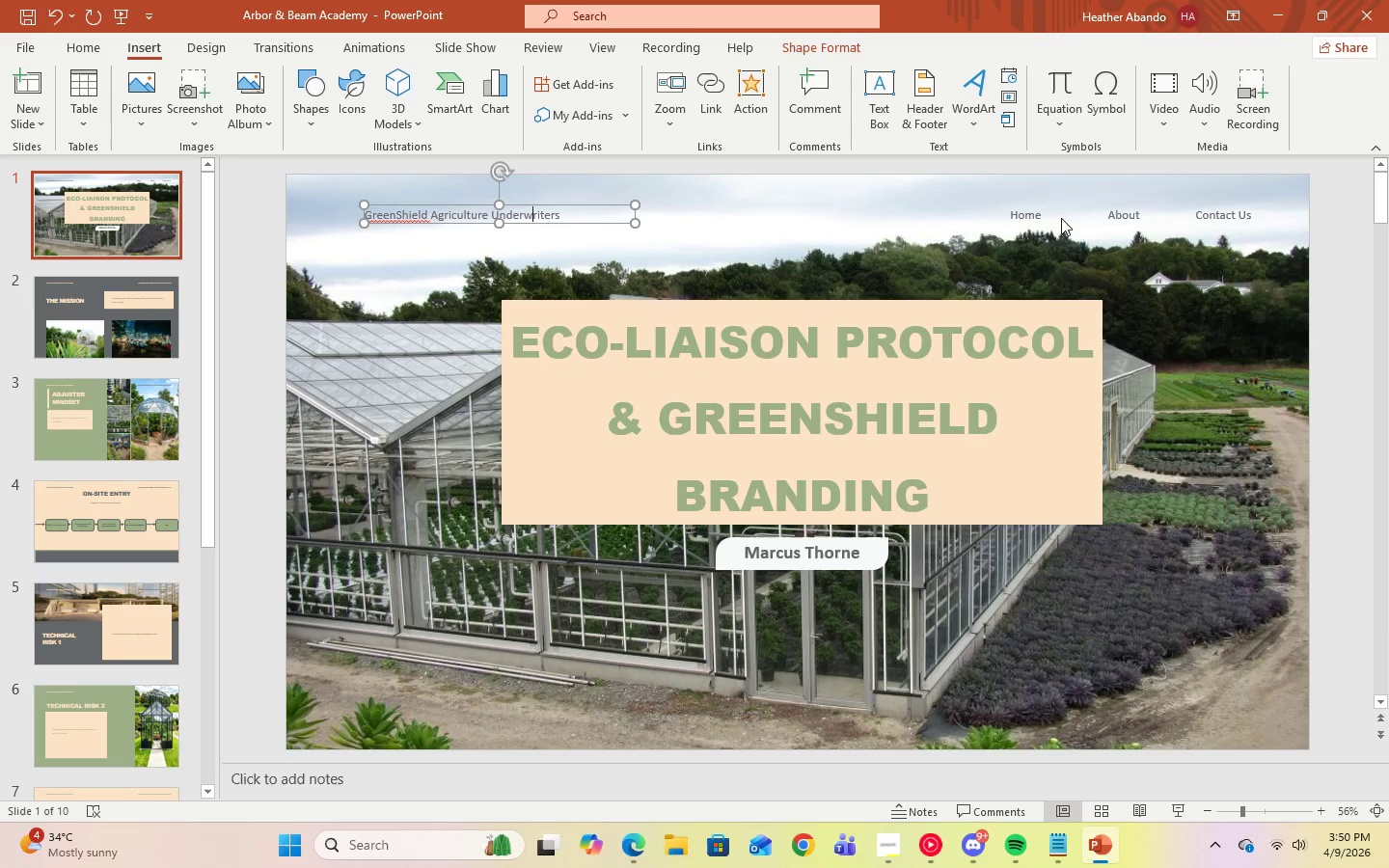 
left_click([1037, 217])
 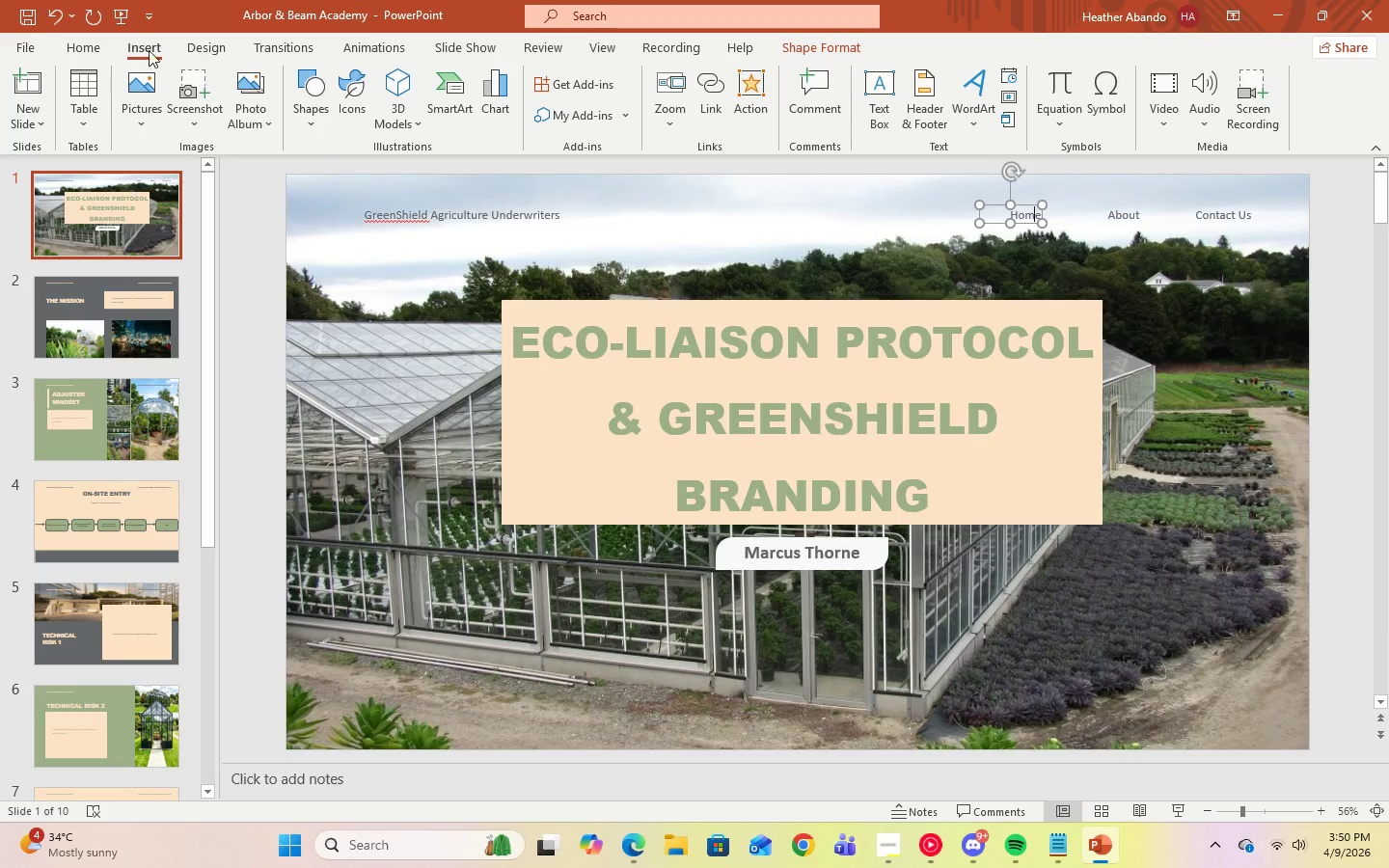 
left_click([90, 46])
 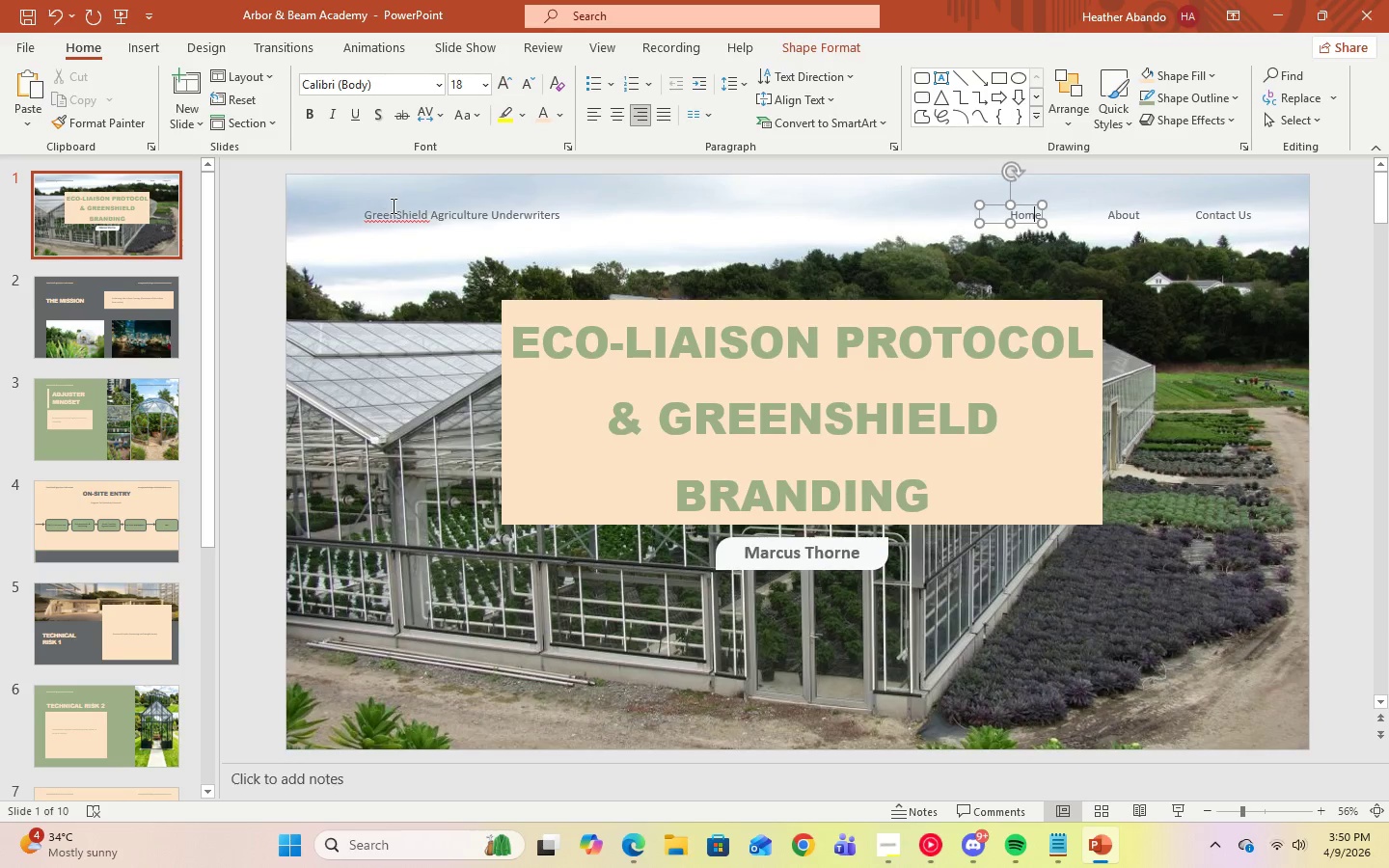 
left_click([400, 214])
 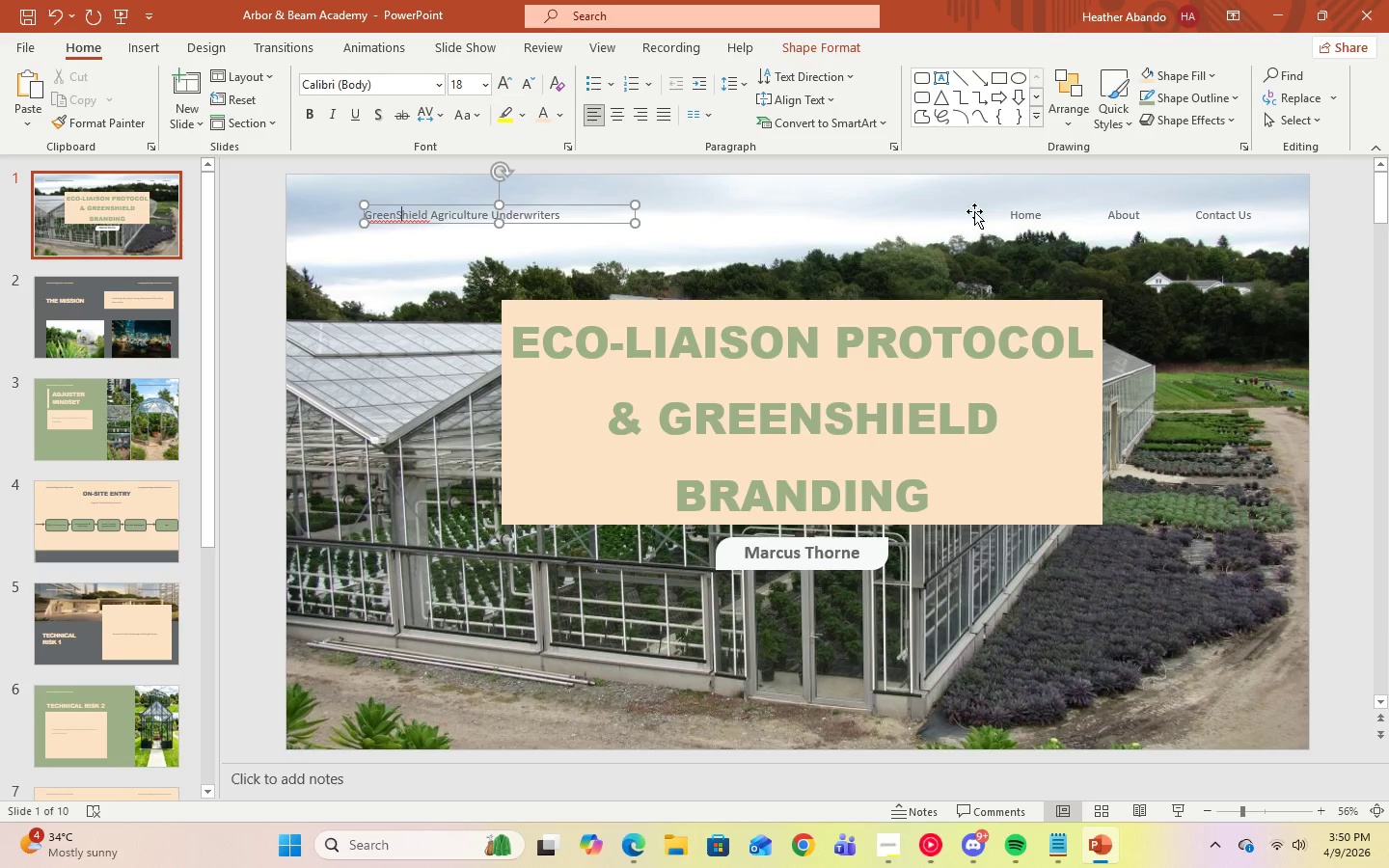 
left_click([1018, 208])
 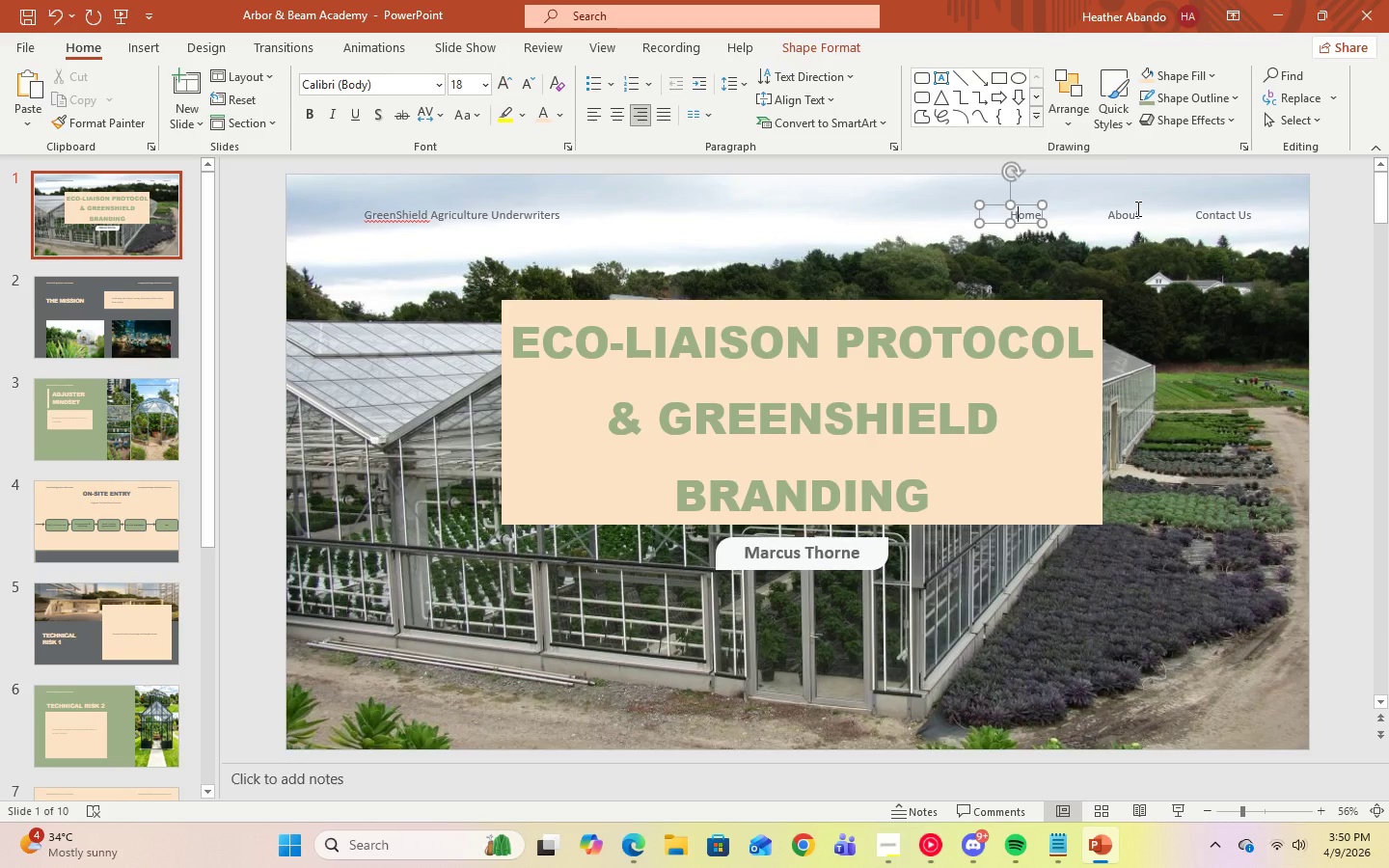 
left_click([1136, 208])
 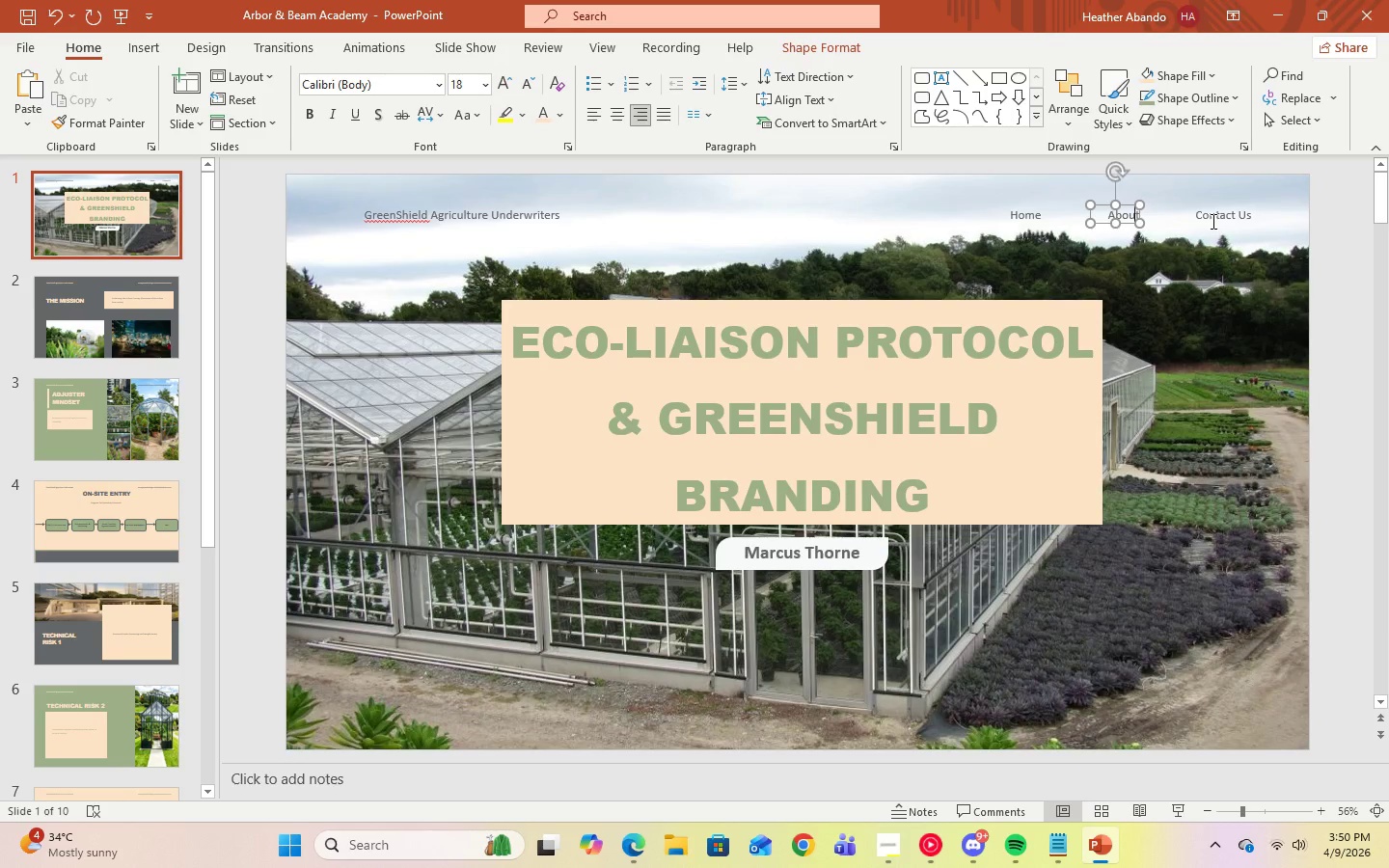 
left_click([1212, 221])
 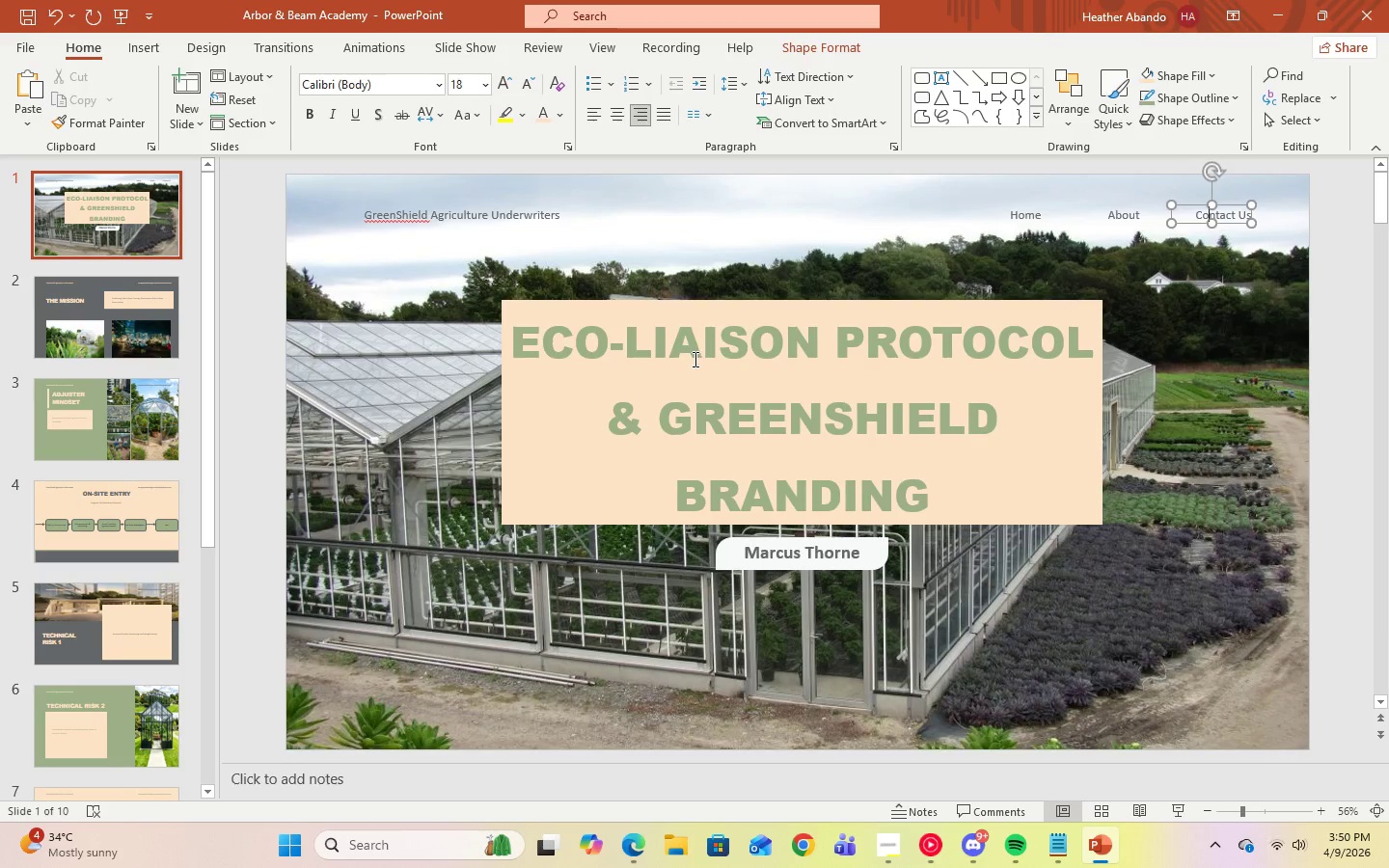 
left_click([694, 359])
 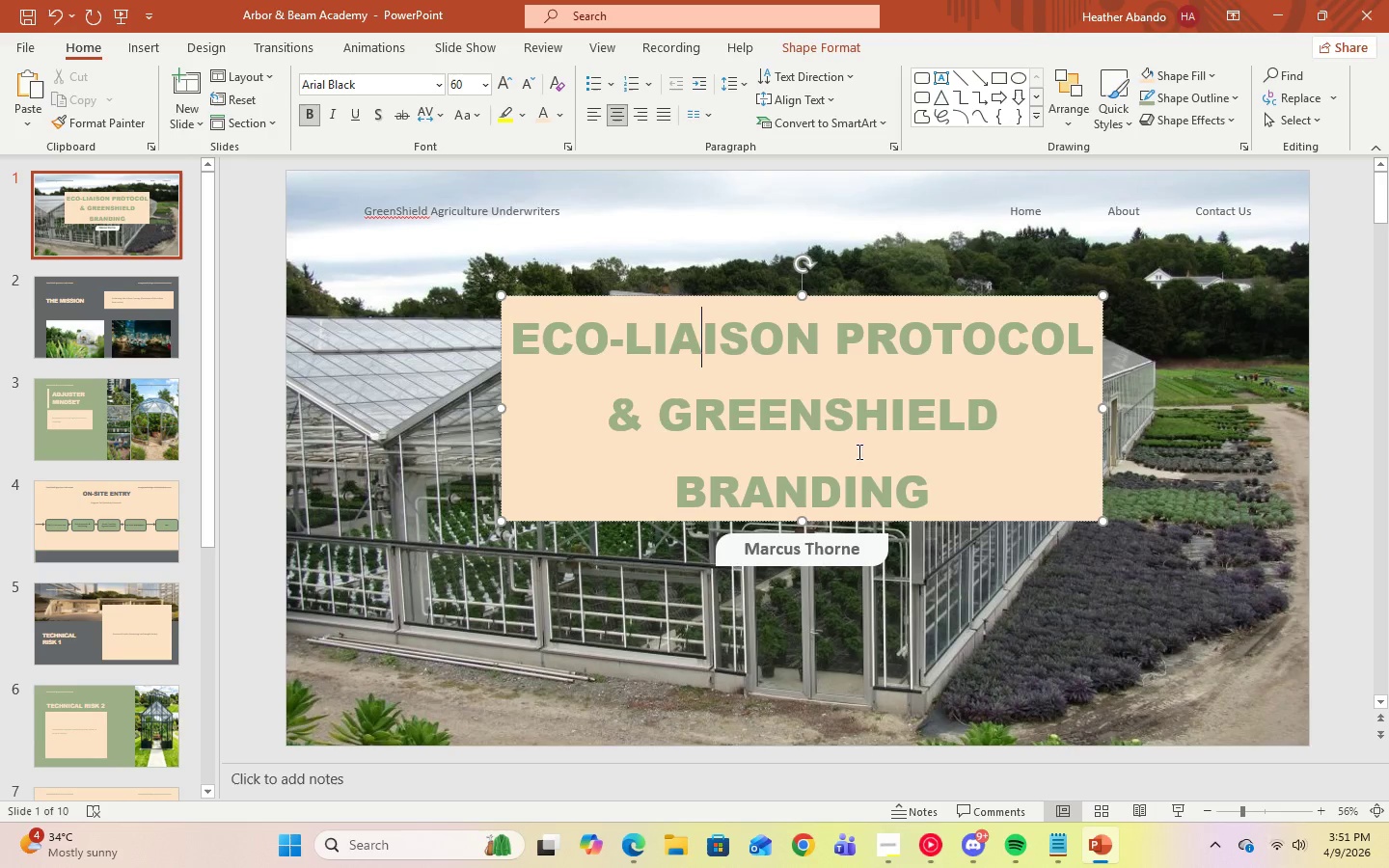 
left_click([970, 478])
 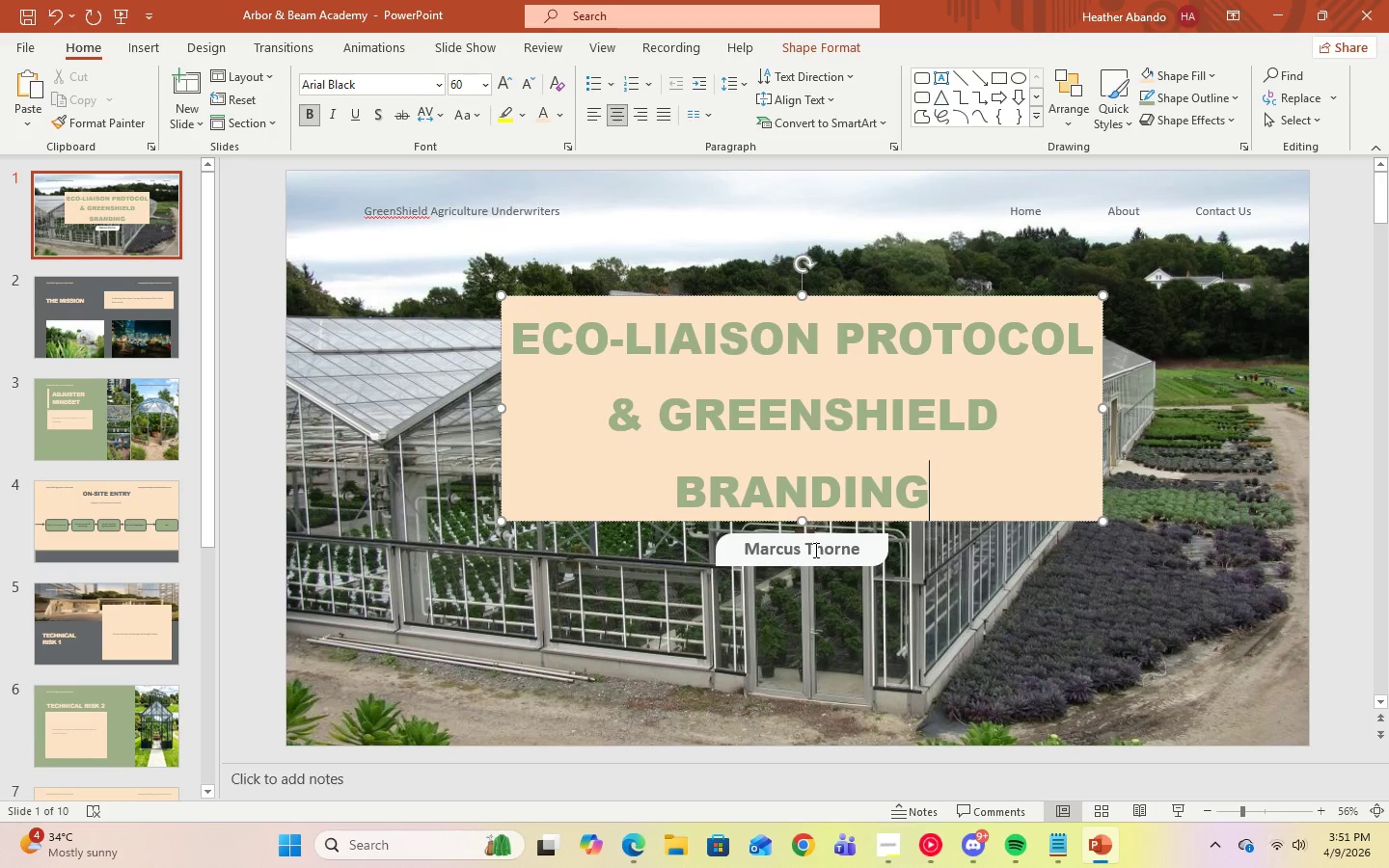 
left_click([814, 550])
 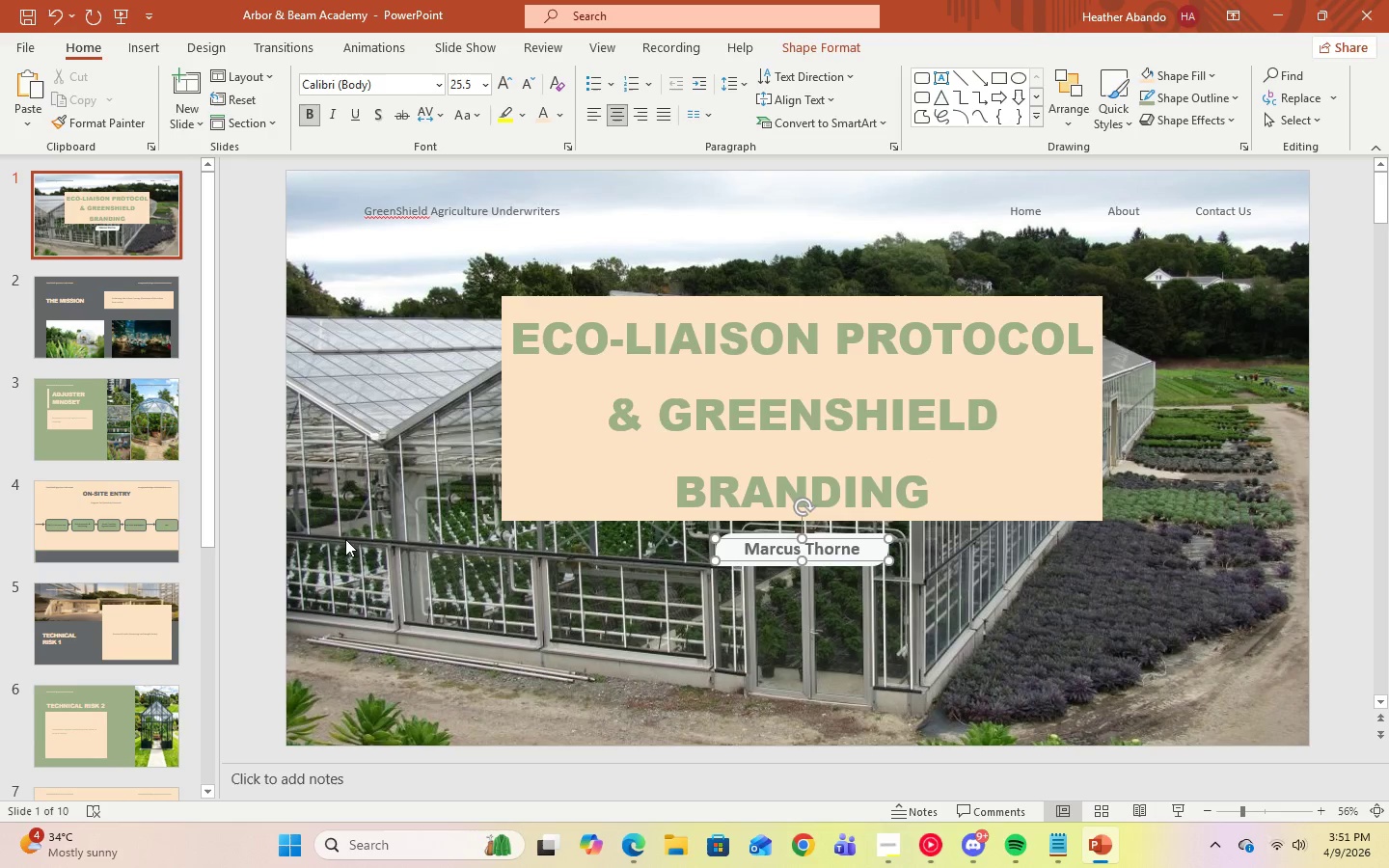 
left_click([69, 324])
 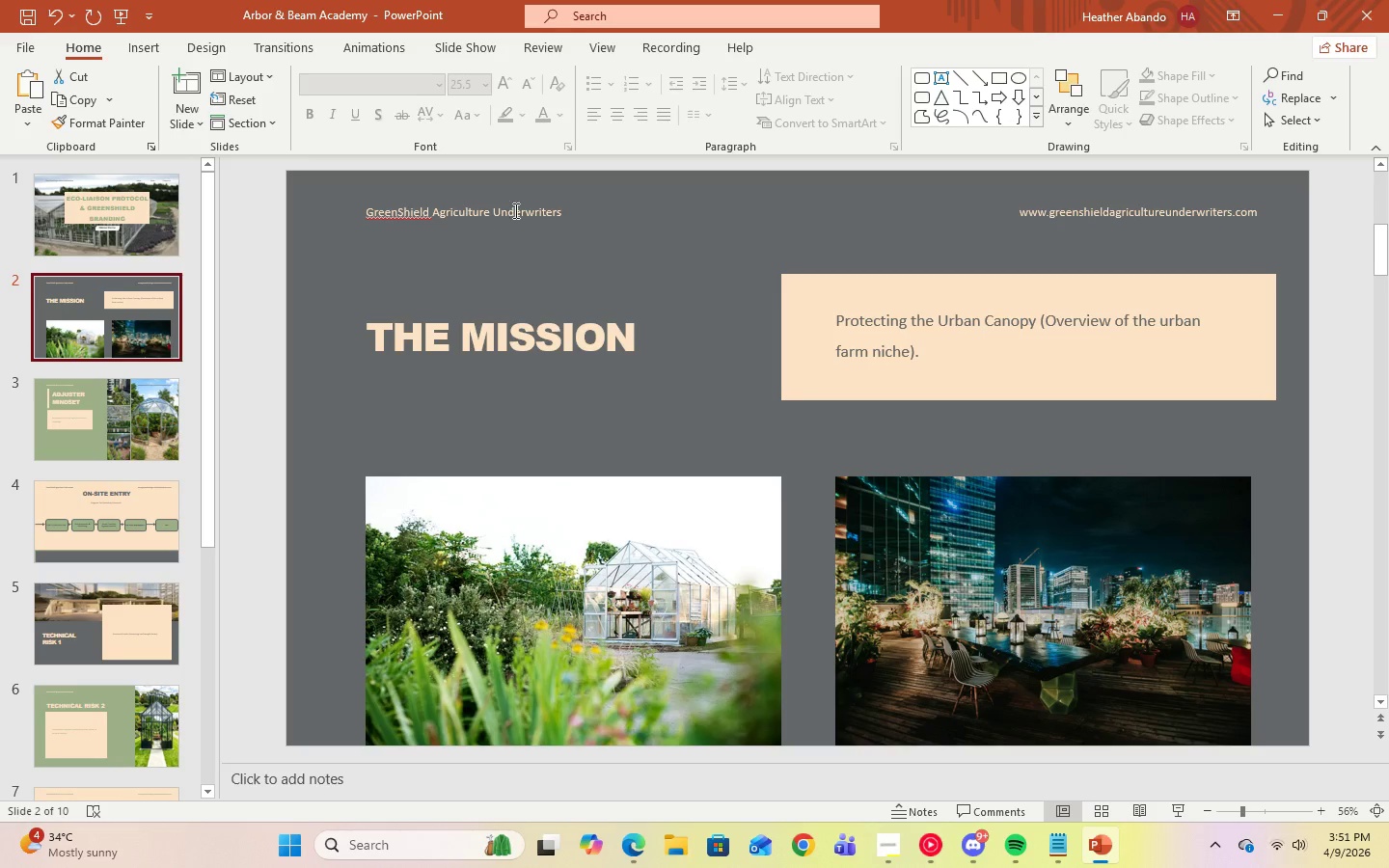 
left_click([530, 203])
 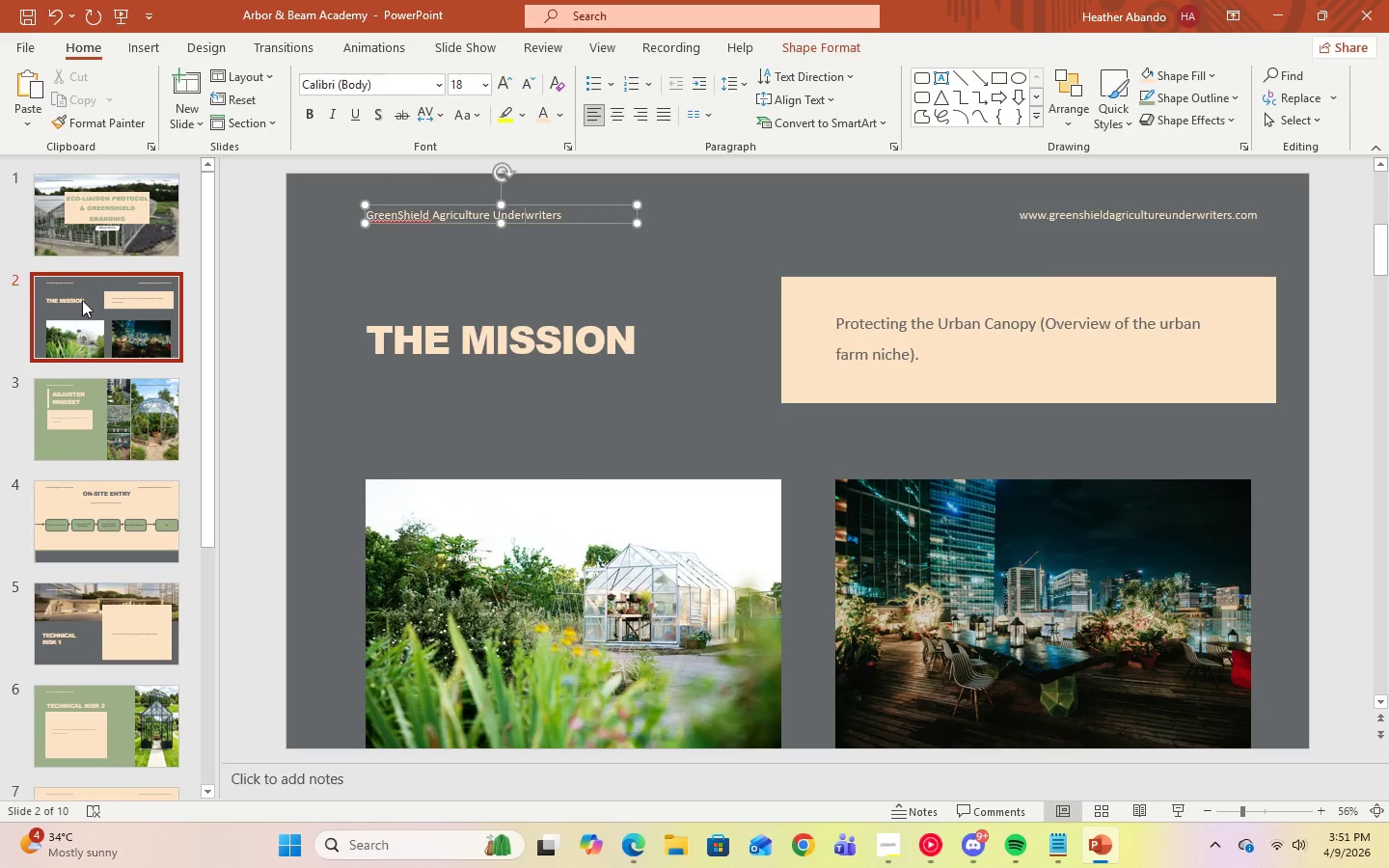 
left_click([115, 224])
 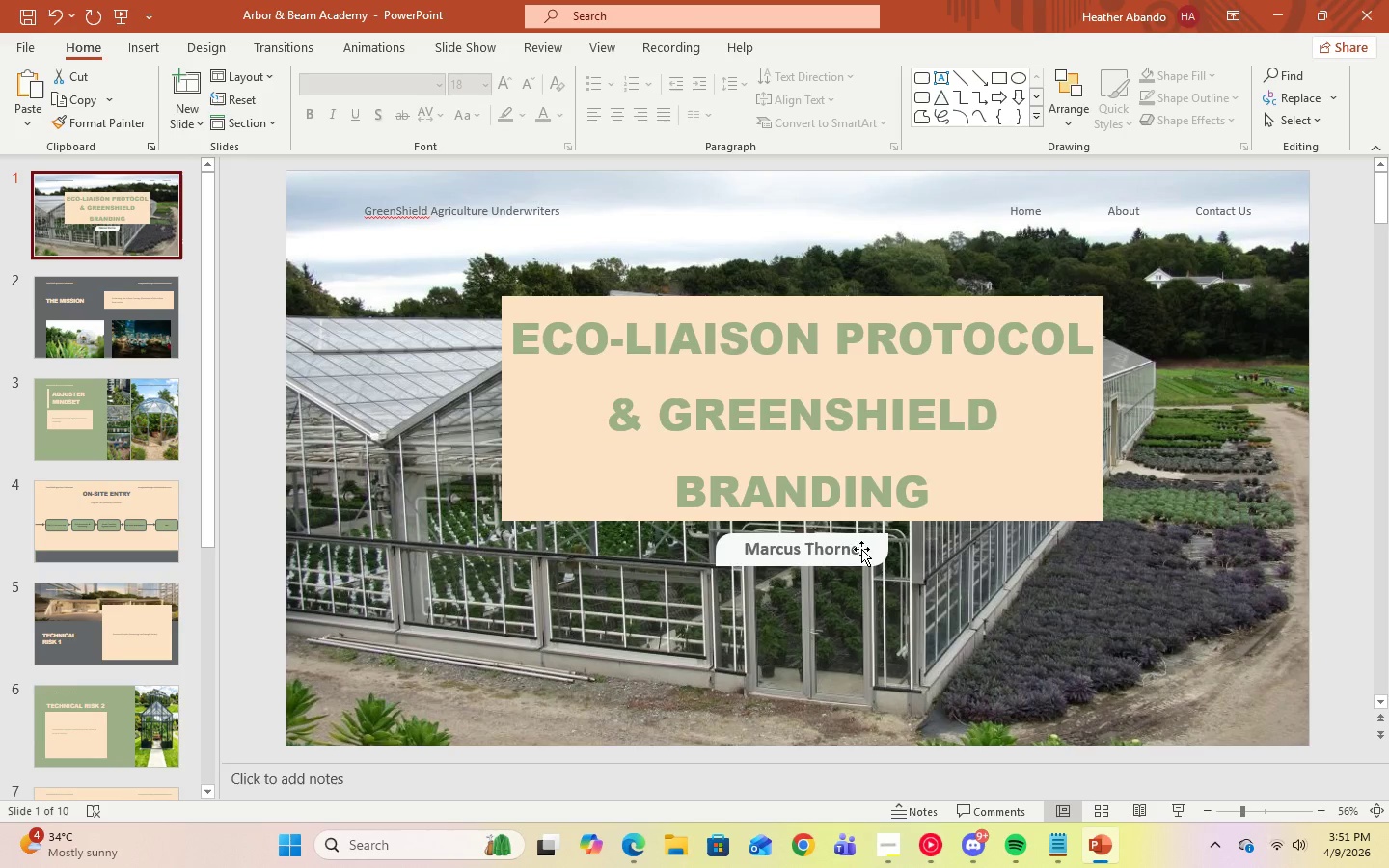 
left_click([858, 551])
 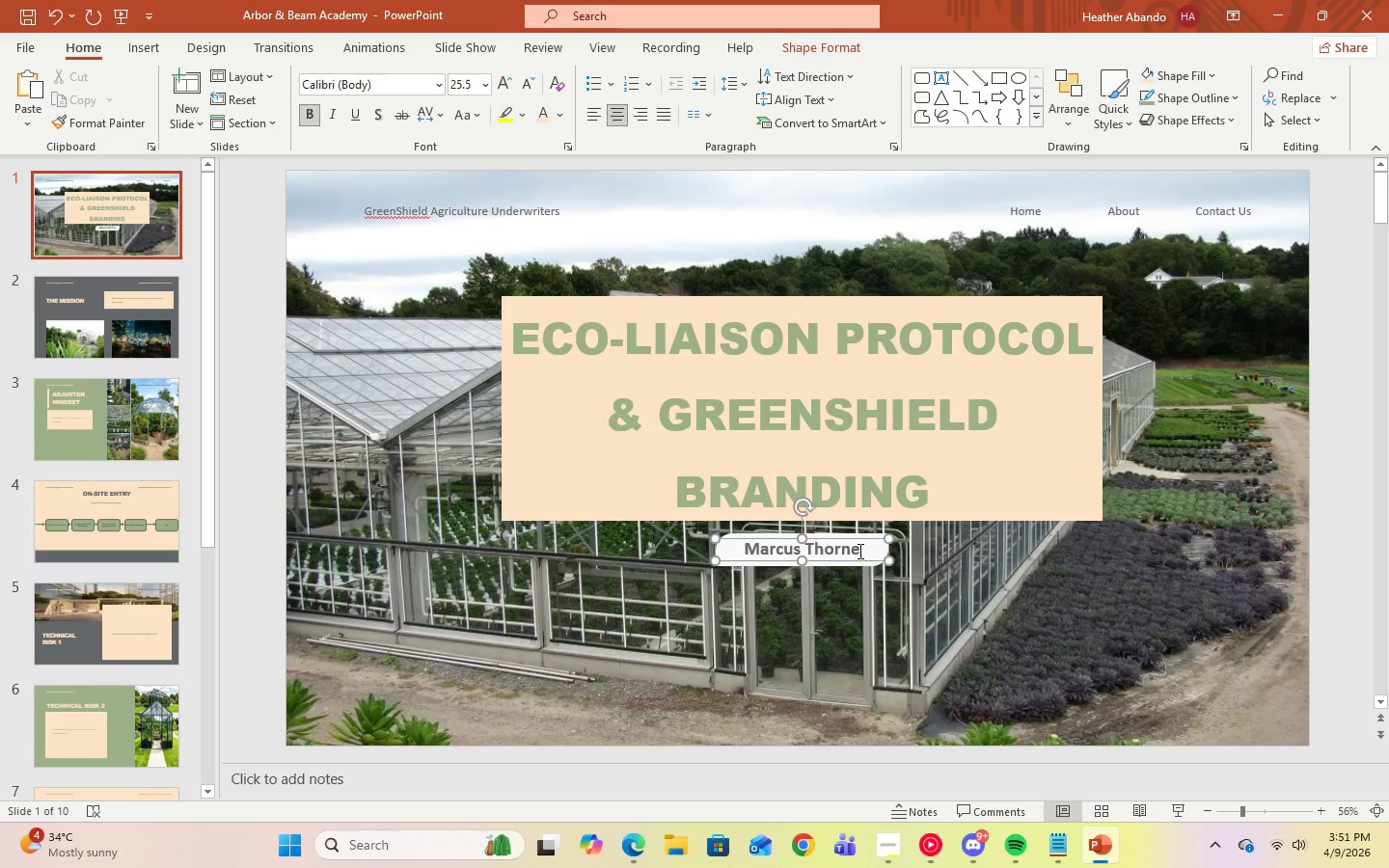 
key(Control+A)
 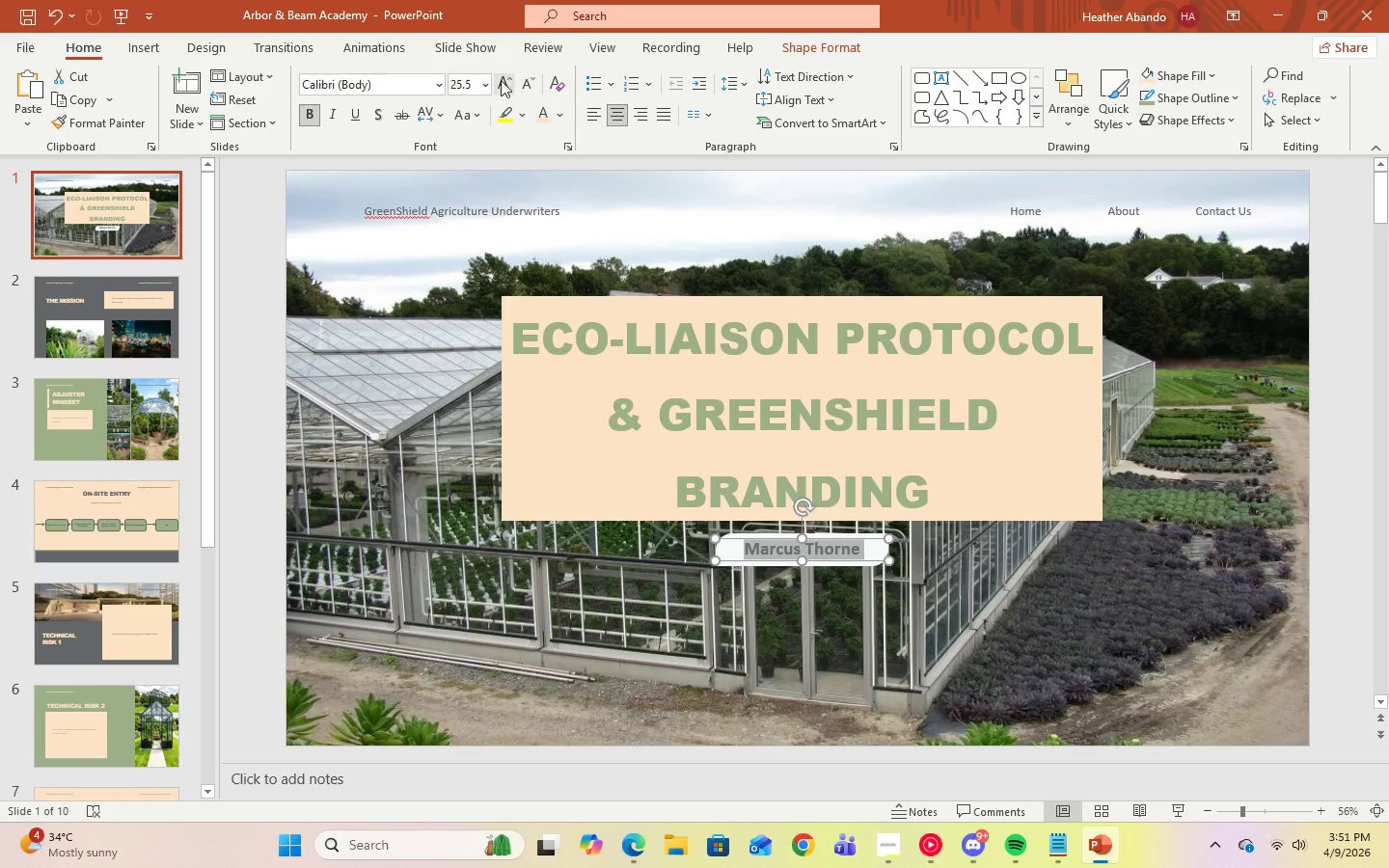 
left_click([490, 80])
 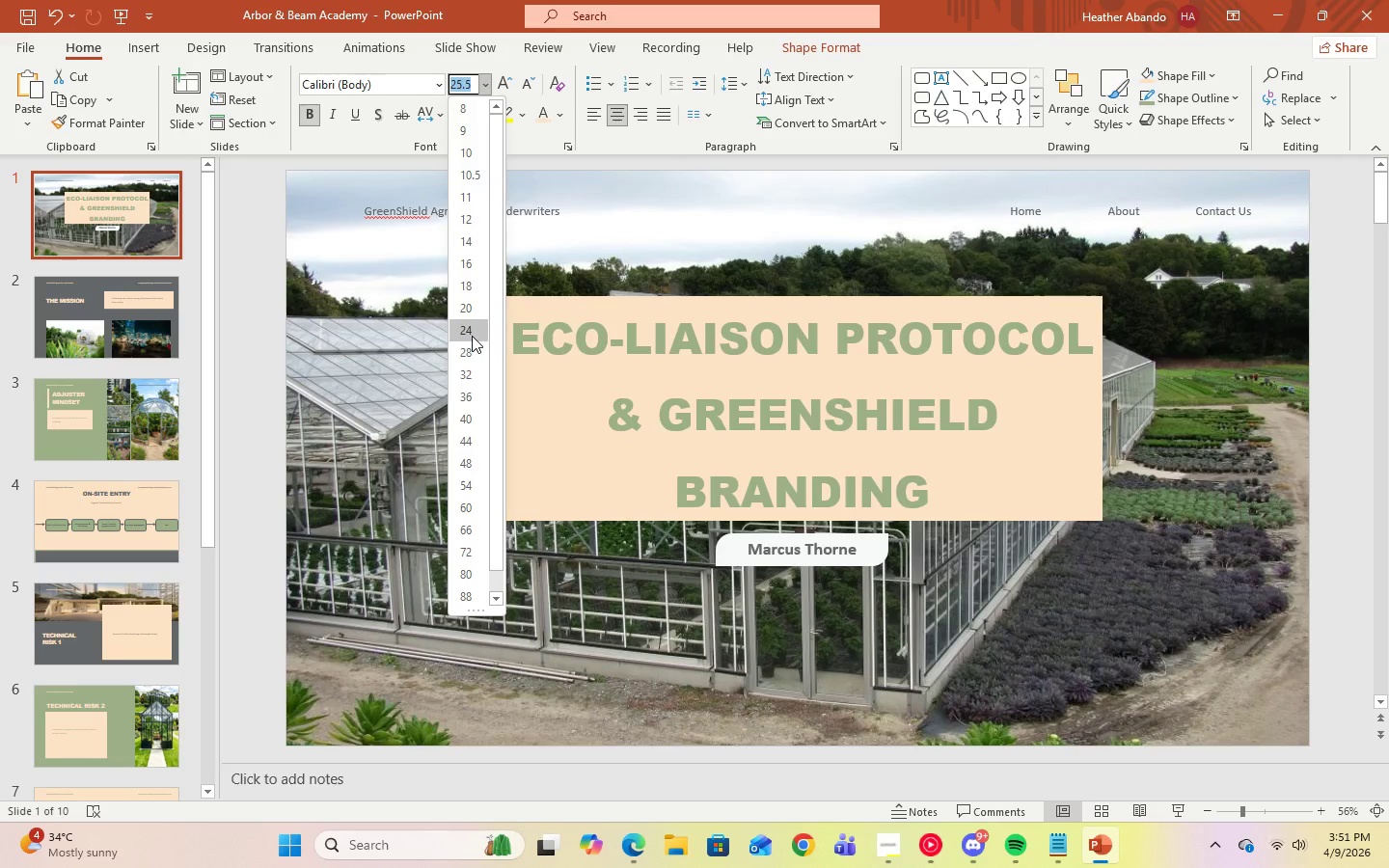 
left_click([472, 336])
 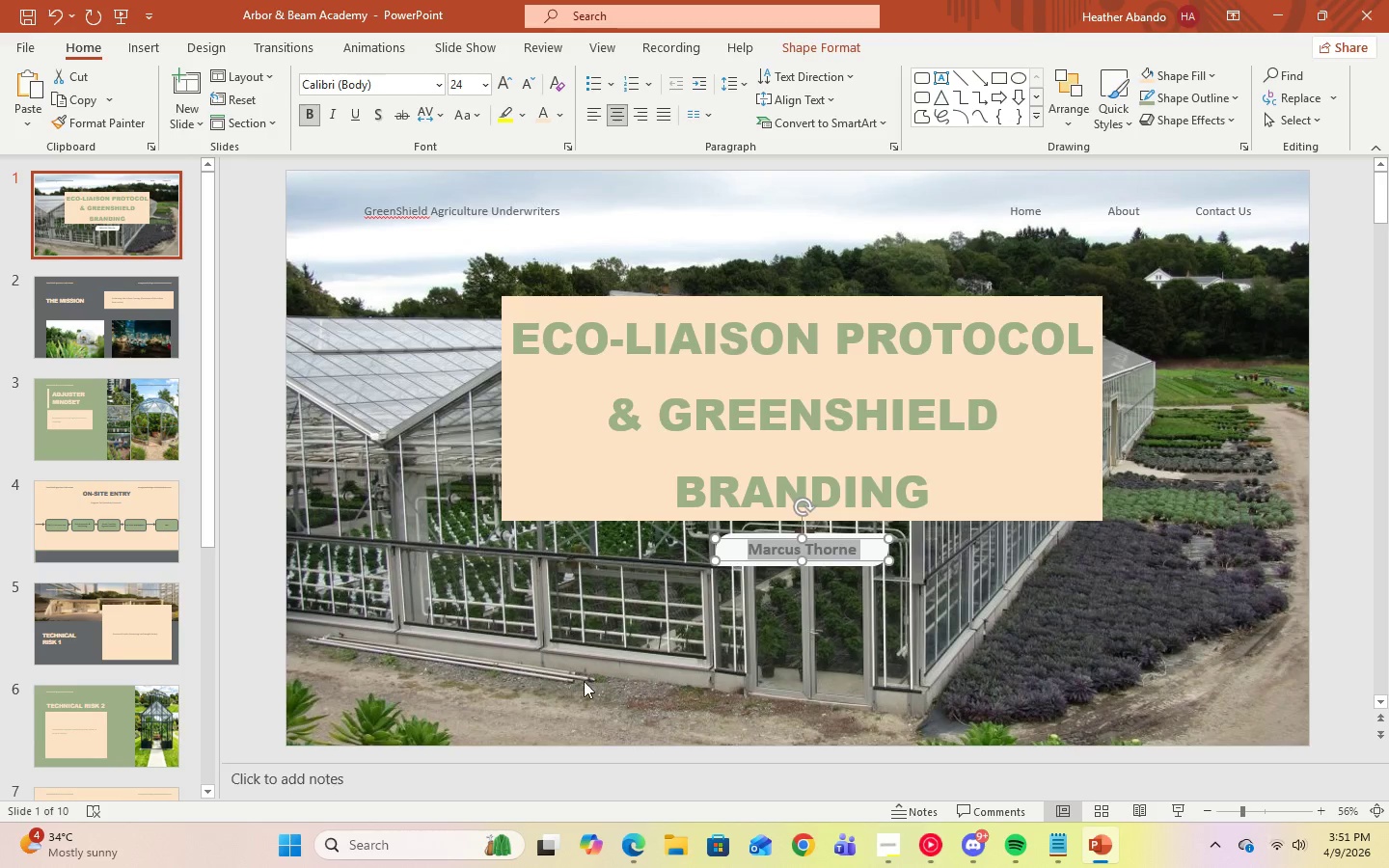 
left_click([584, 693])
 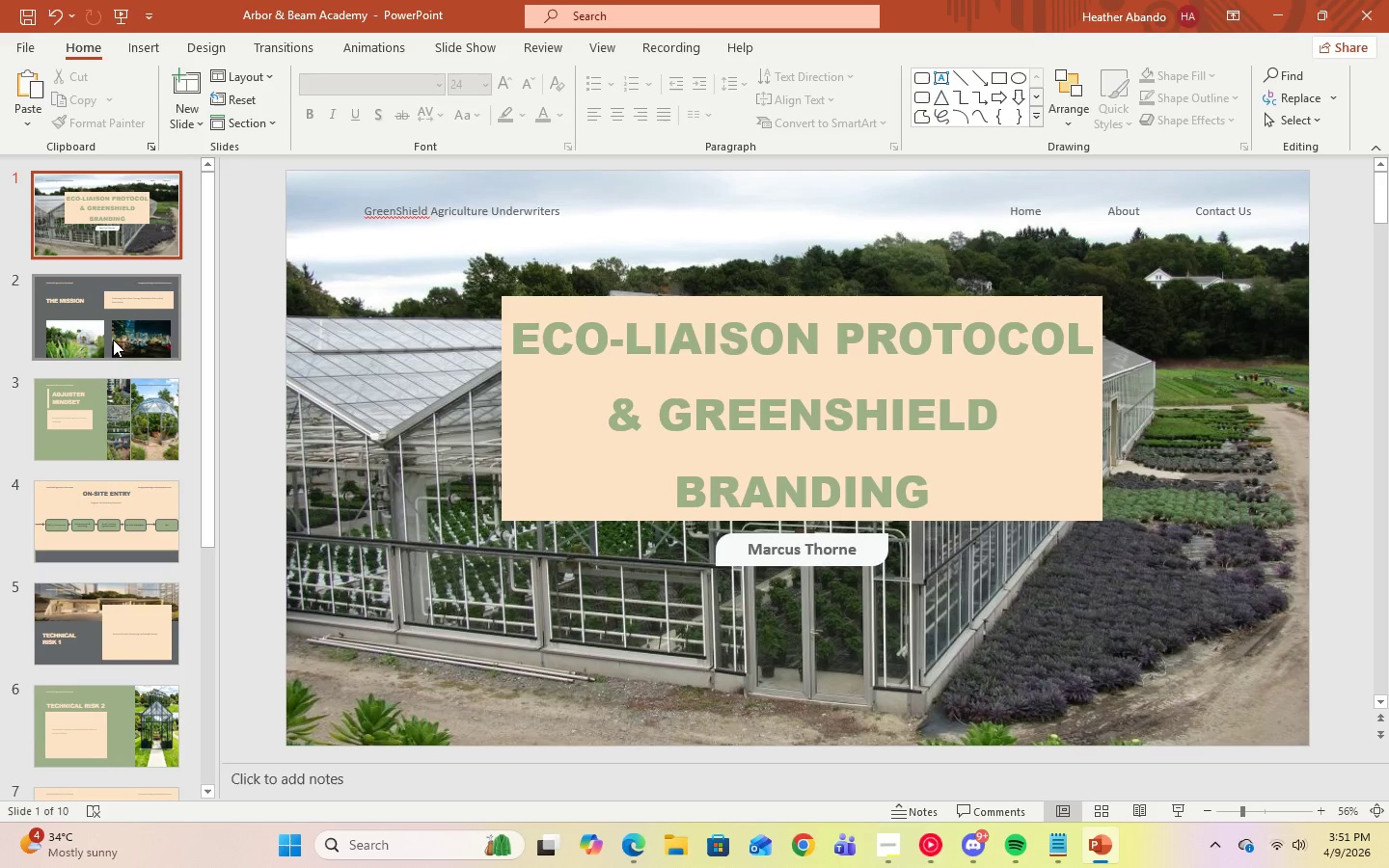 
left_click([113, 339])
 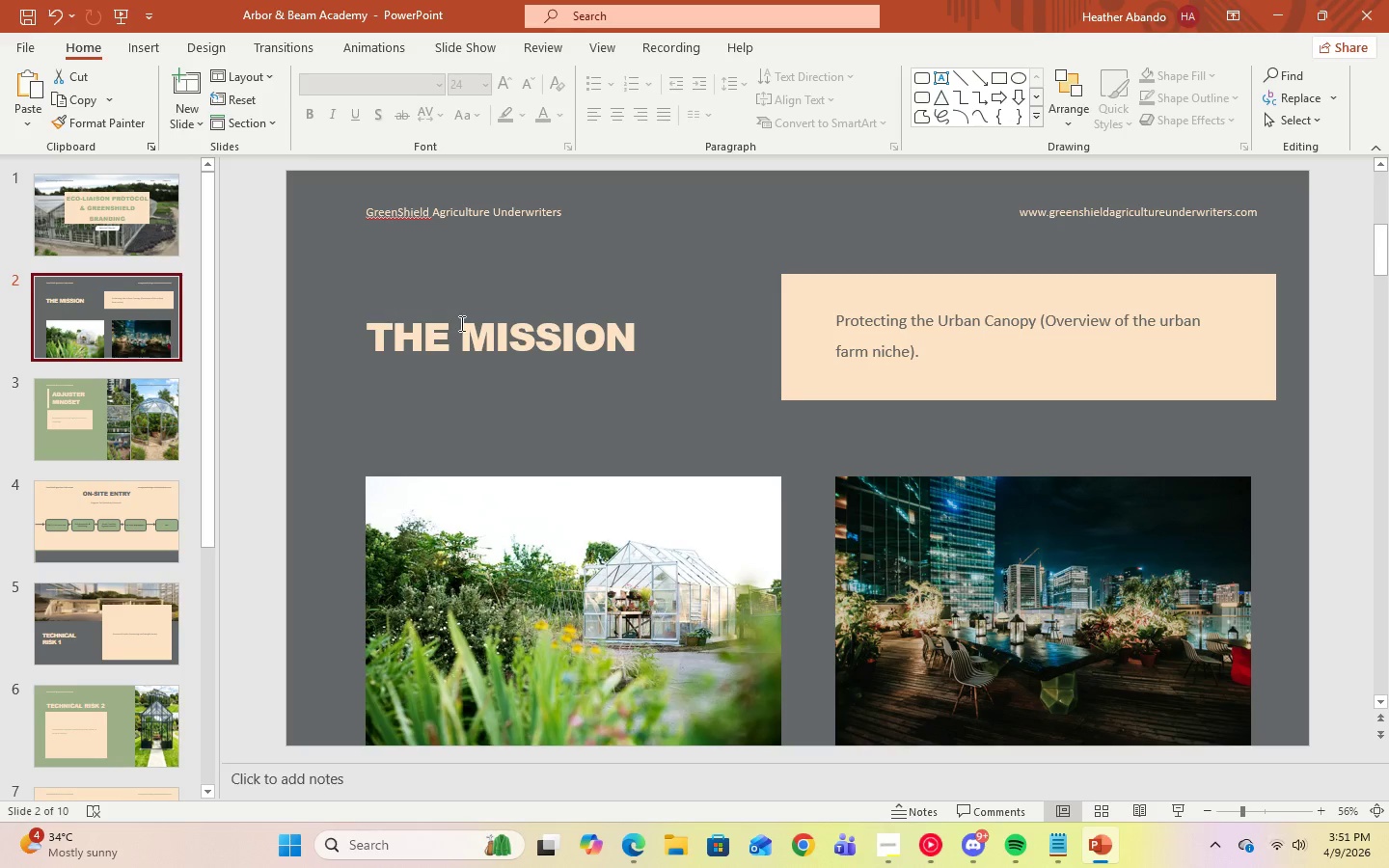 
left_click([460, 323])
 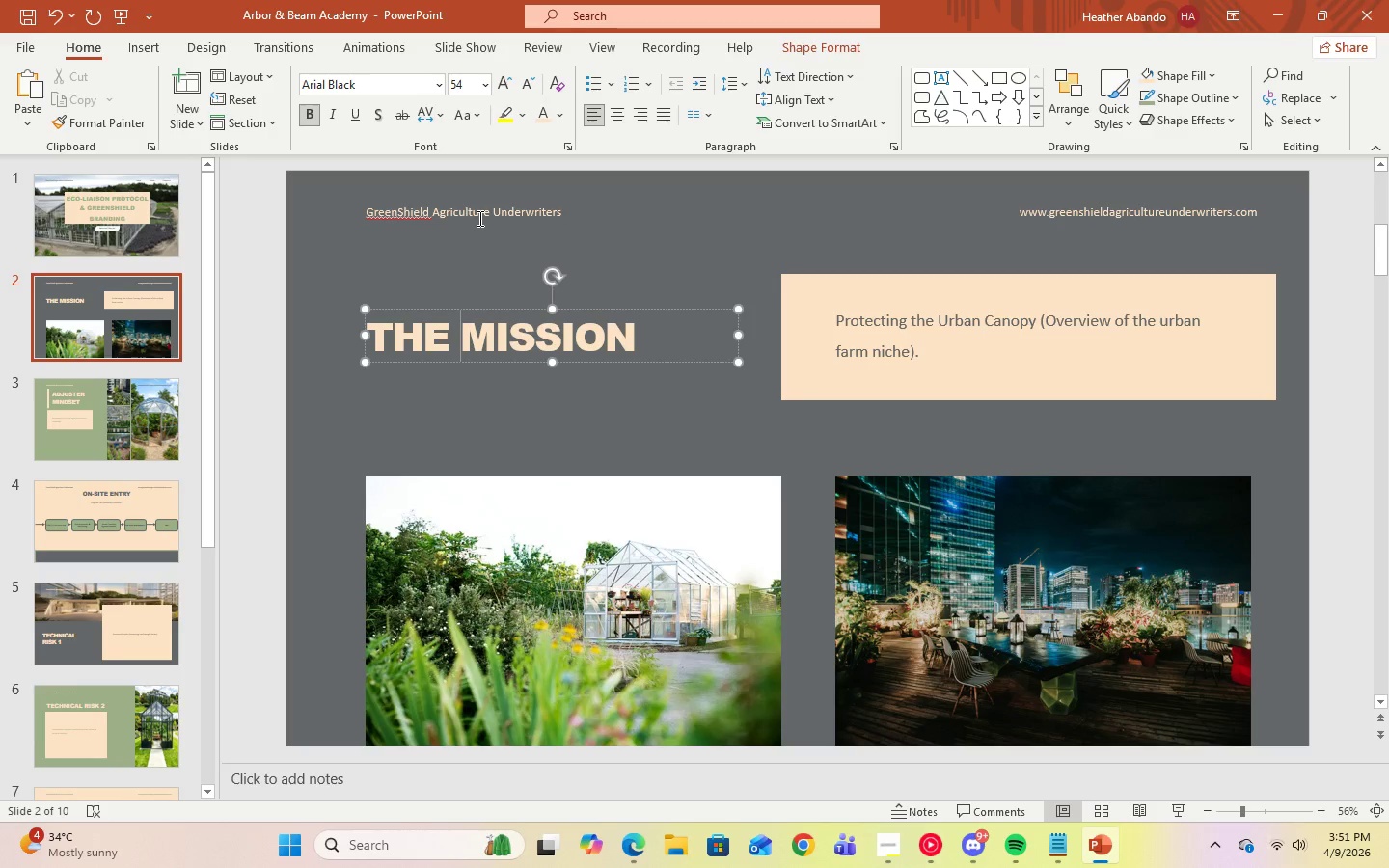 
left_click([478, 218])
 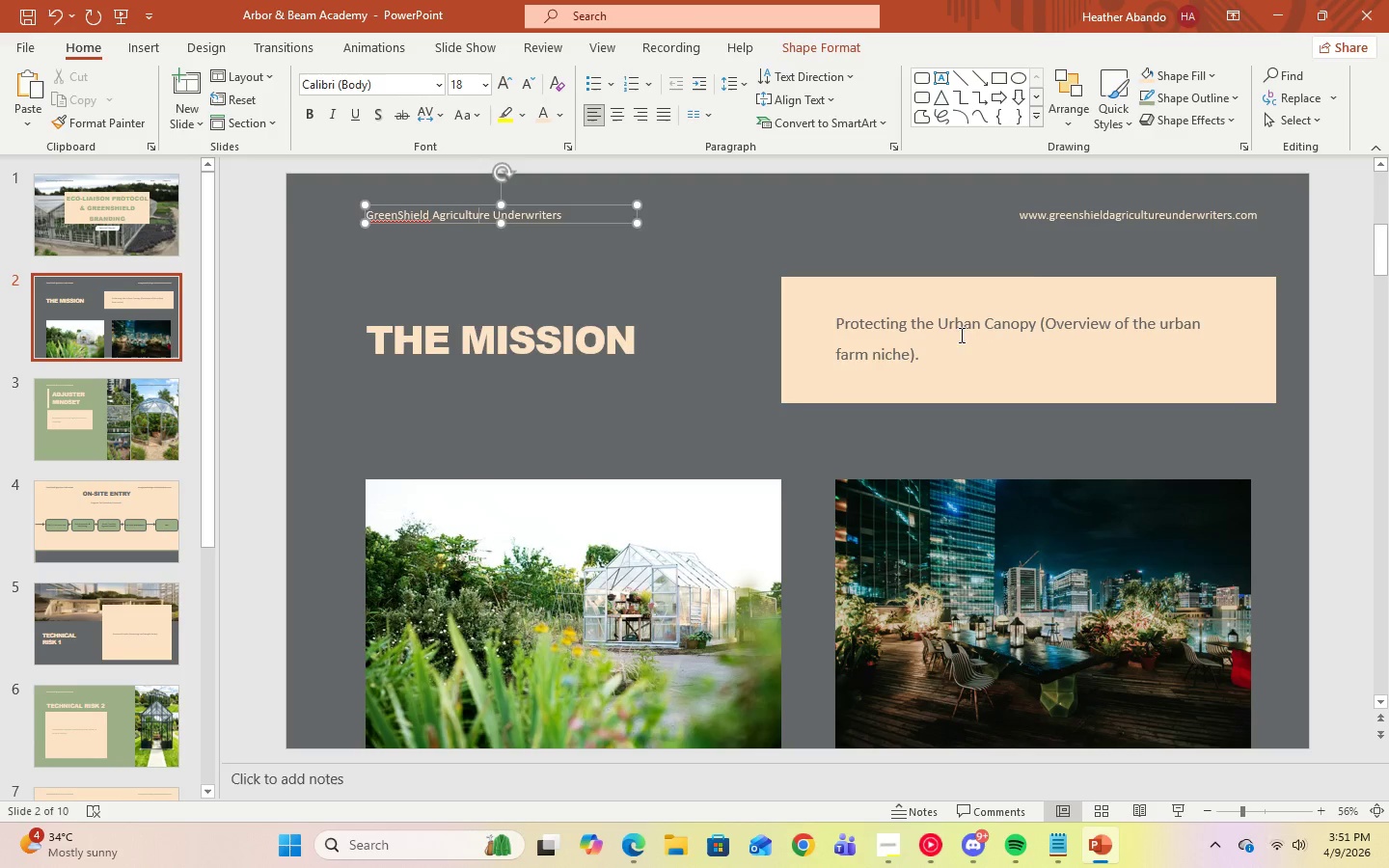 
left_click([951, 336])
 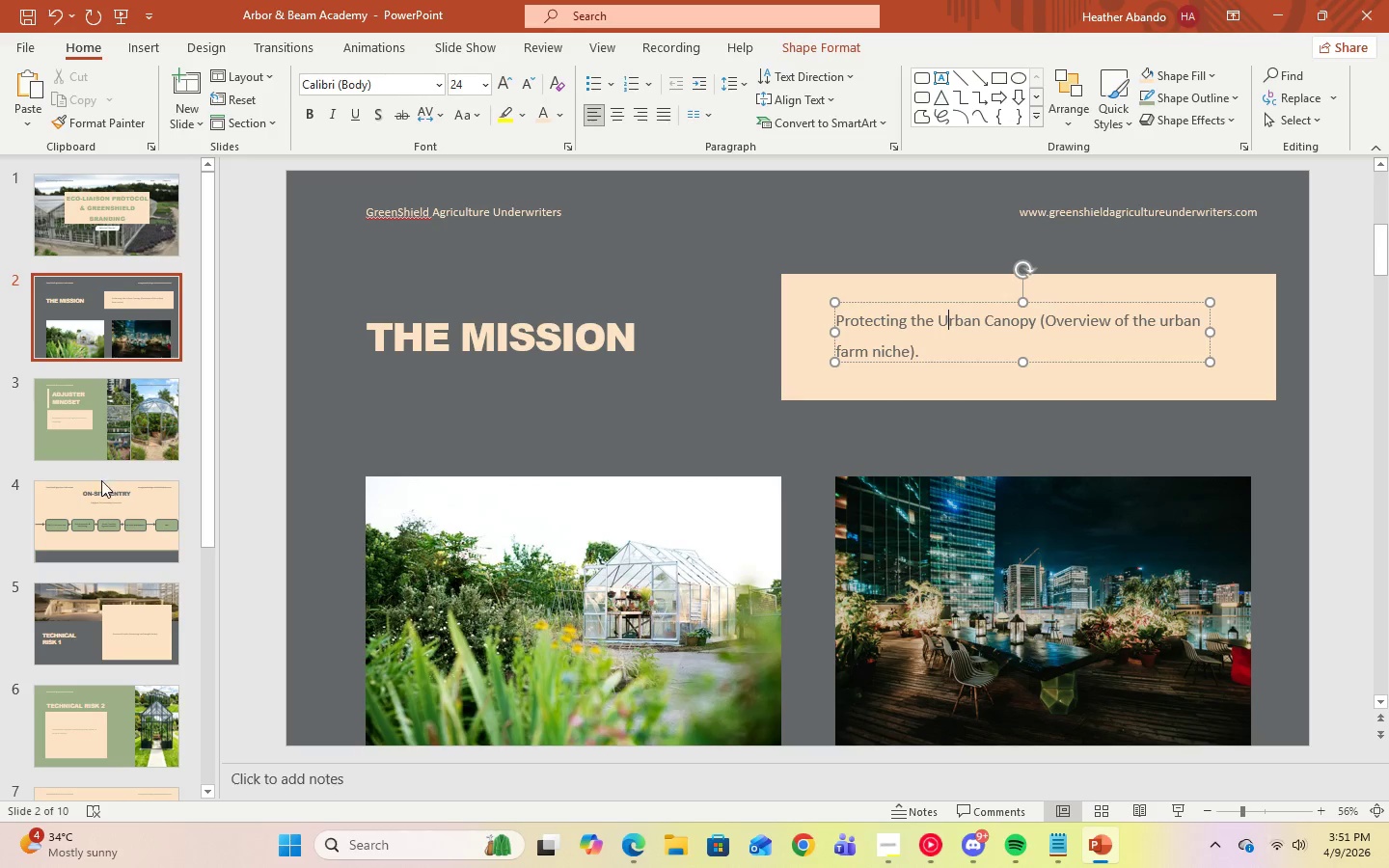 
left_click([94, 447])
 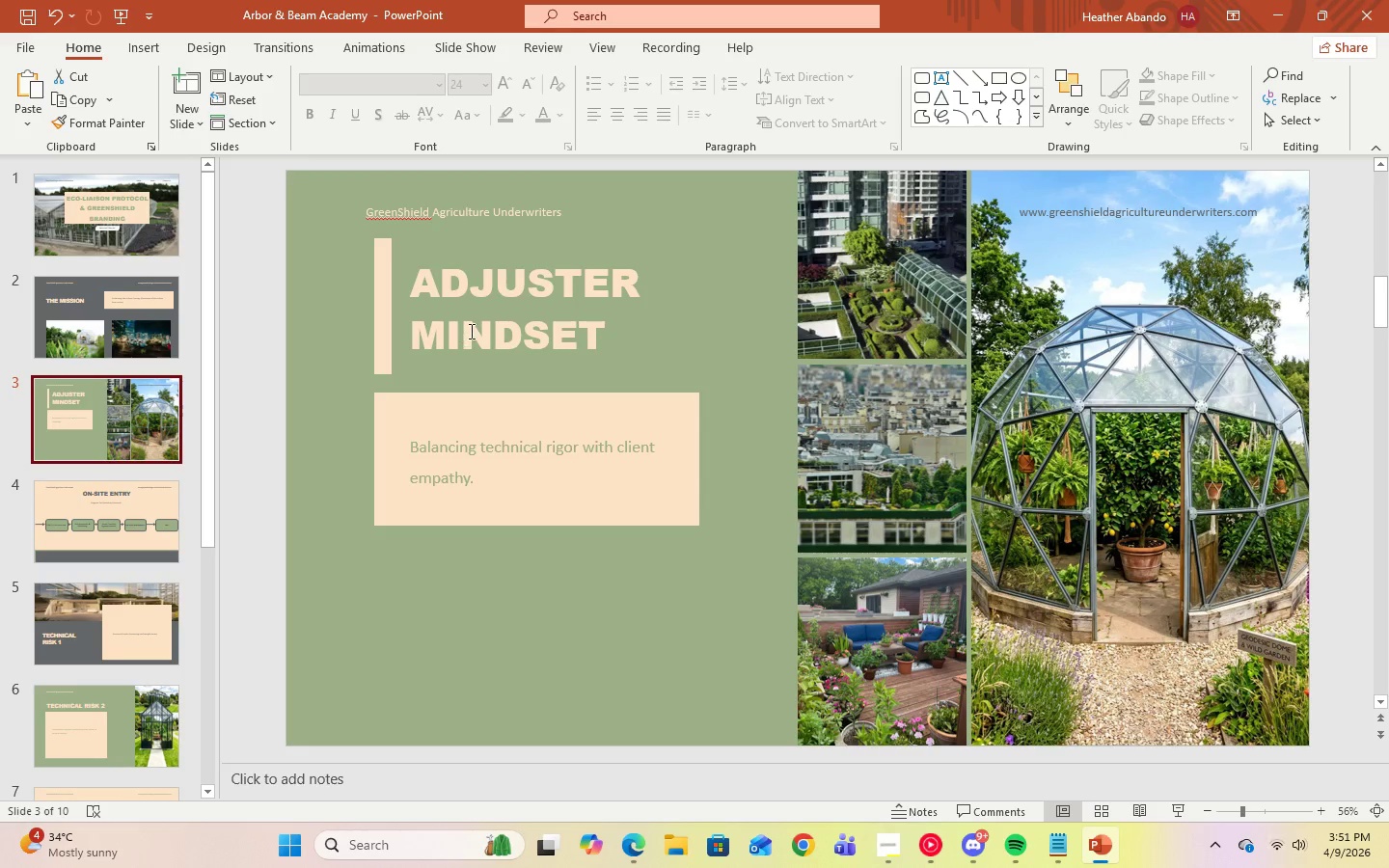 
left_click([470, 331])
 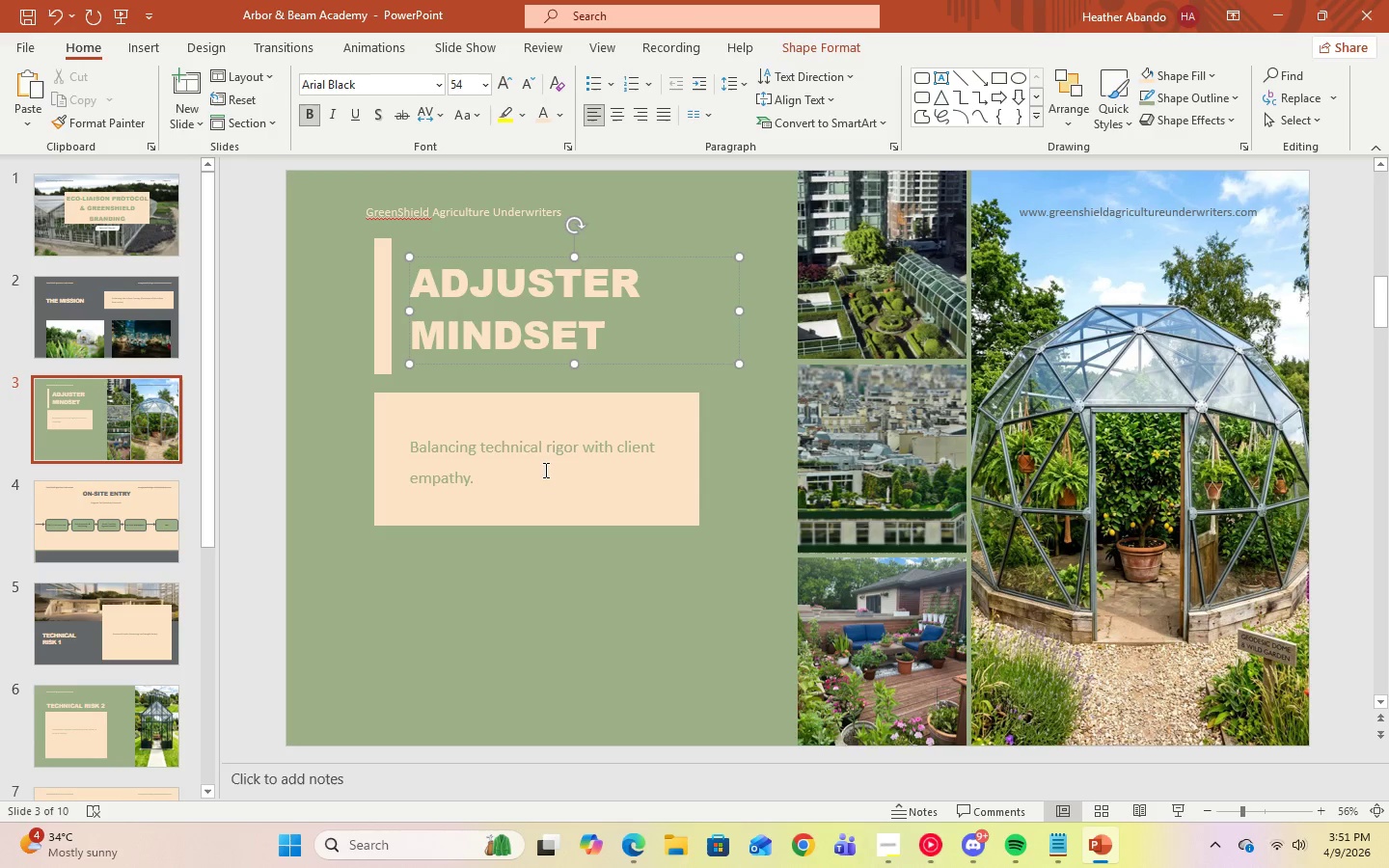 
left_click([537, 465])
 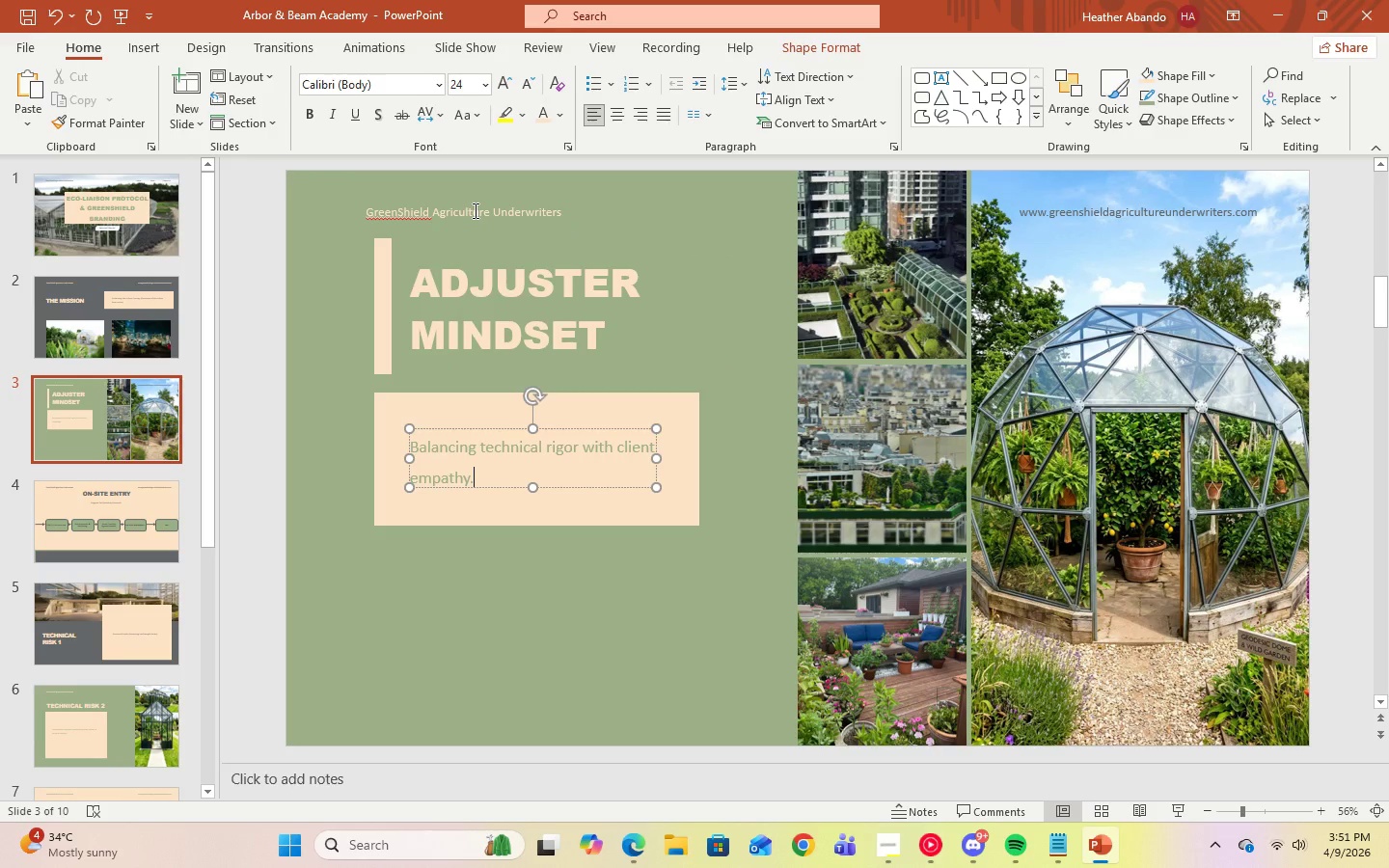 
left_click([474, 210])
 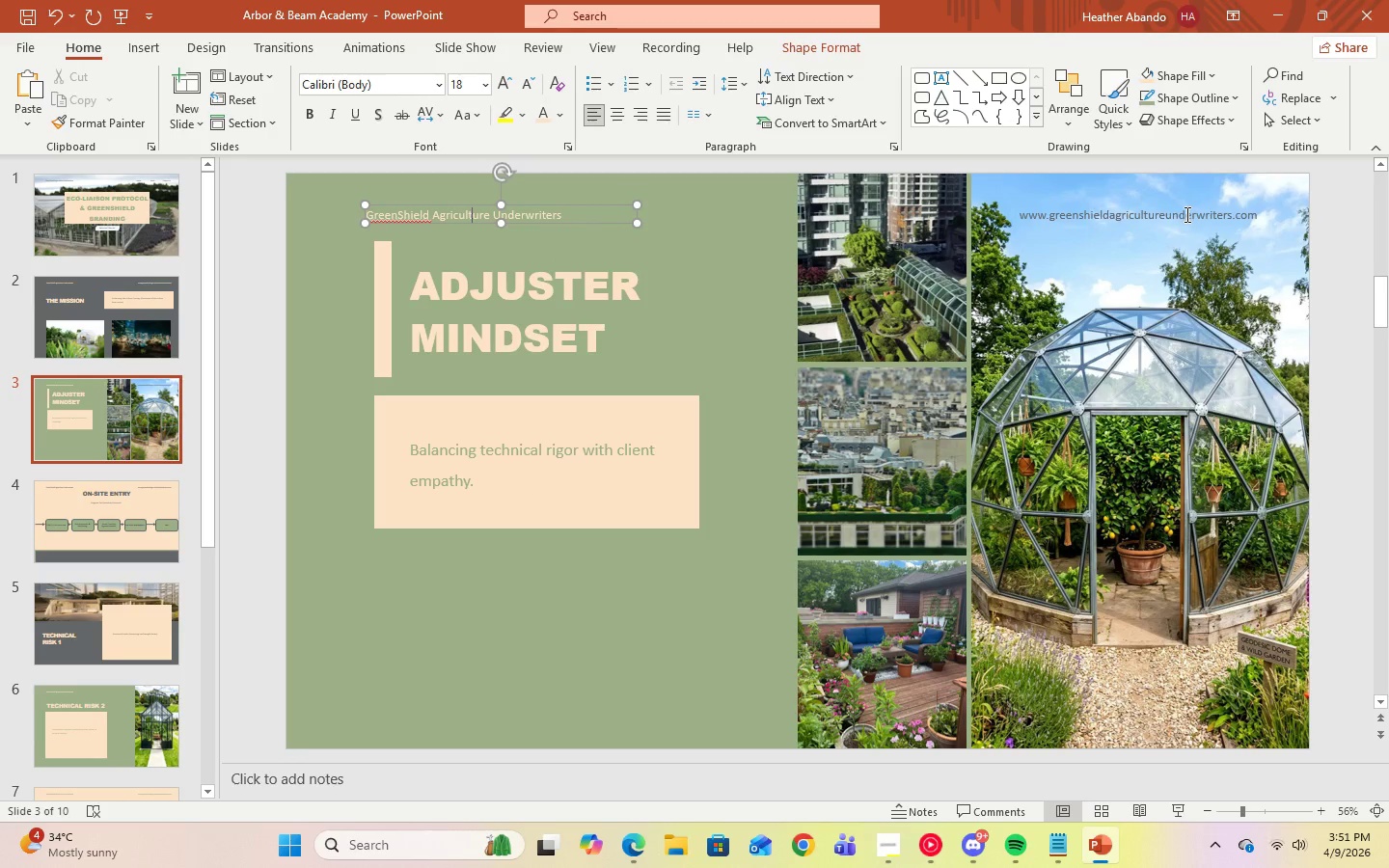 
left_click([1185, 214])
 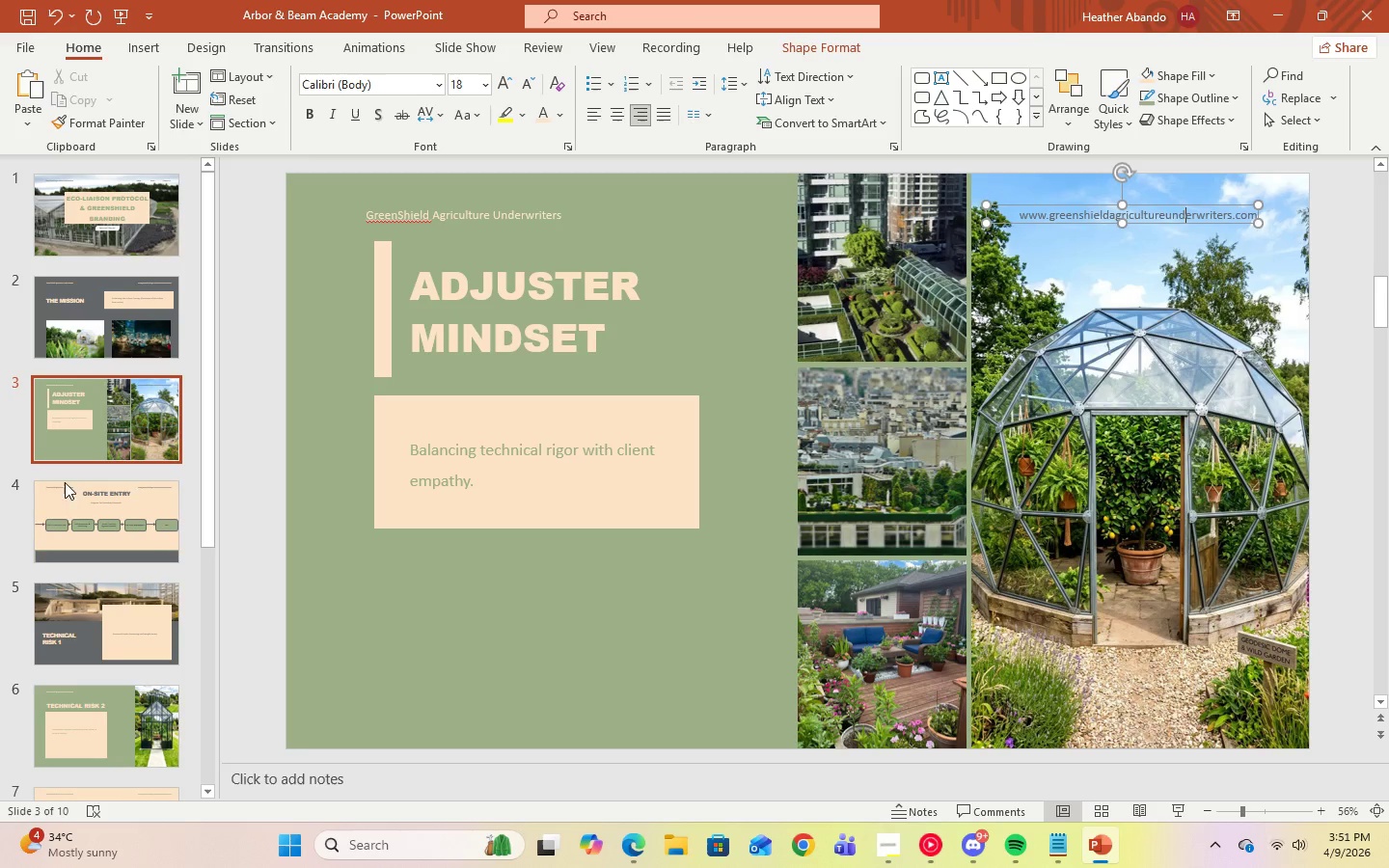 
left_click([62, 509])
 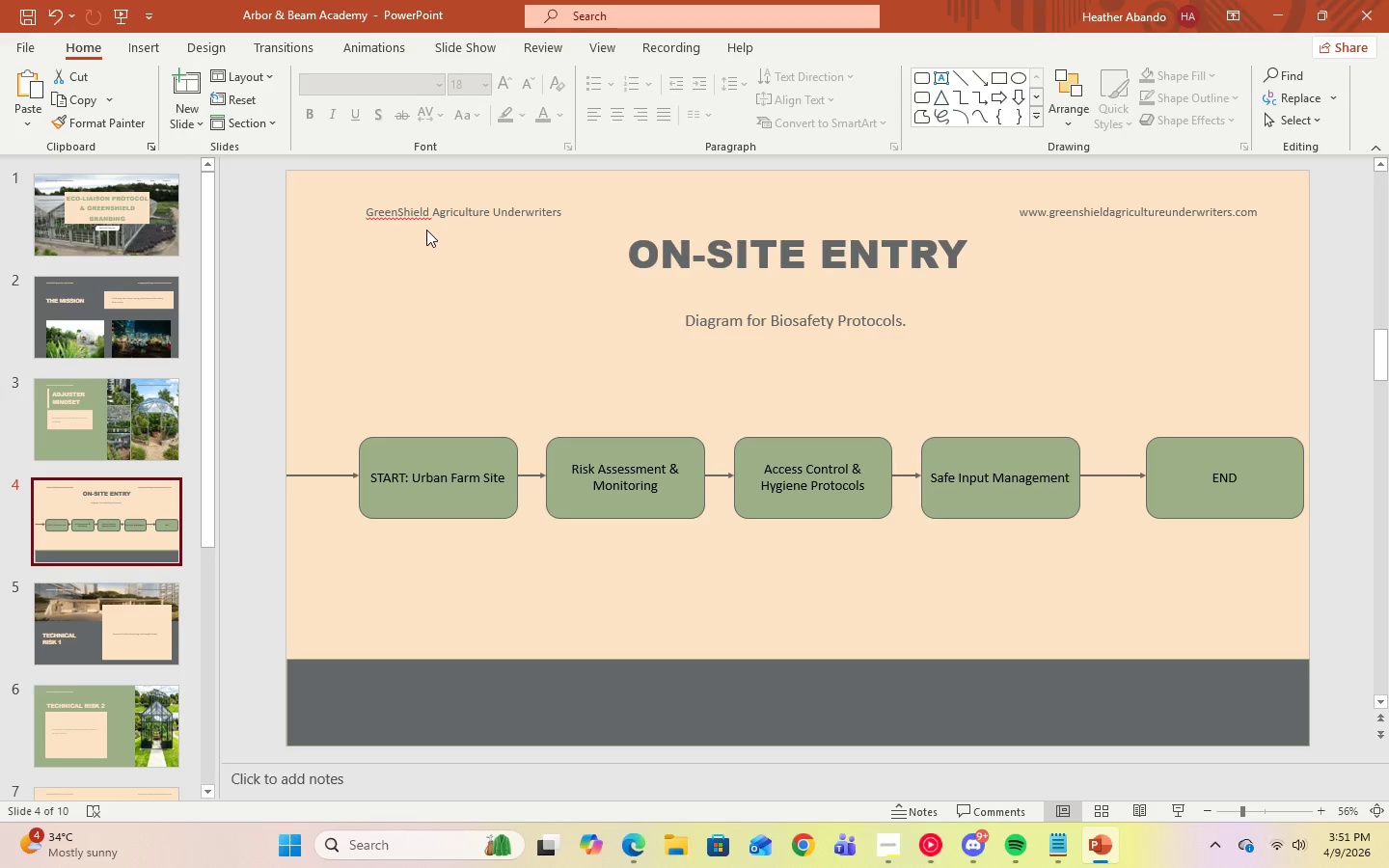 
left_click([434, 217])
 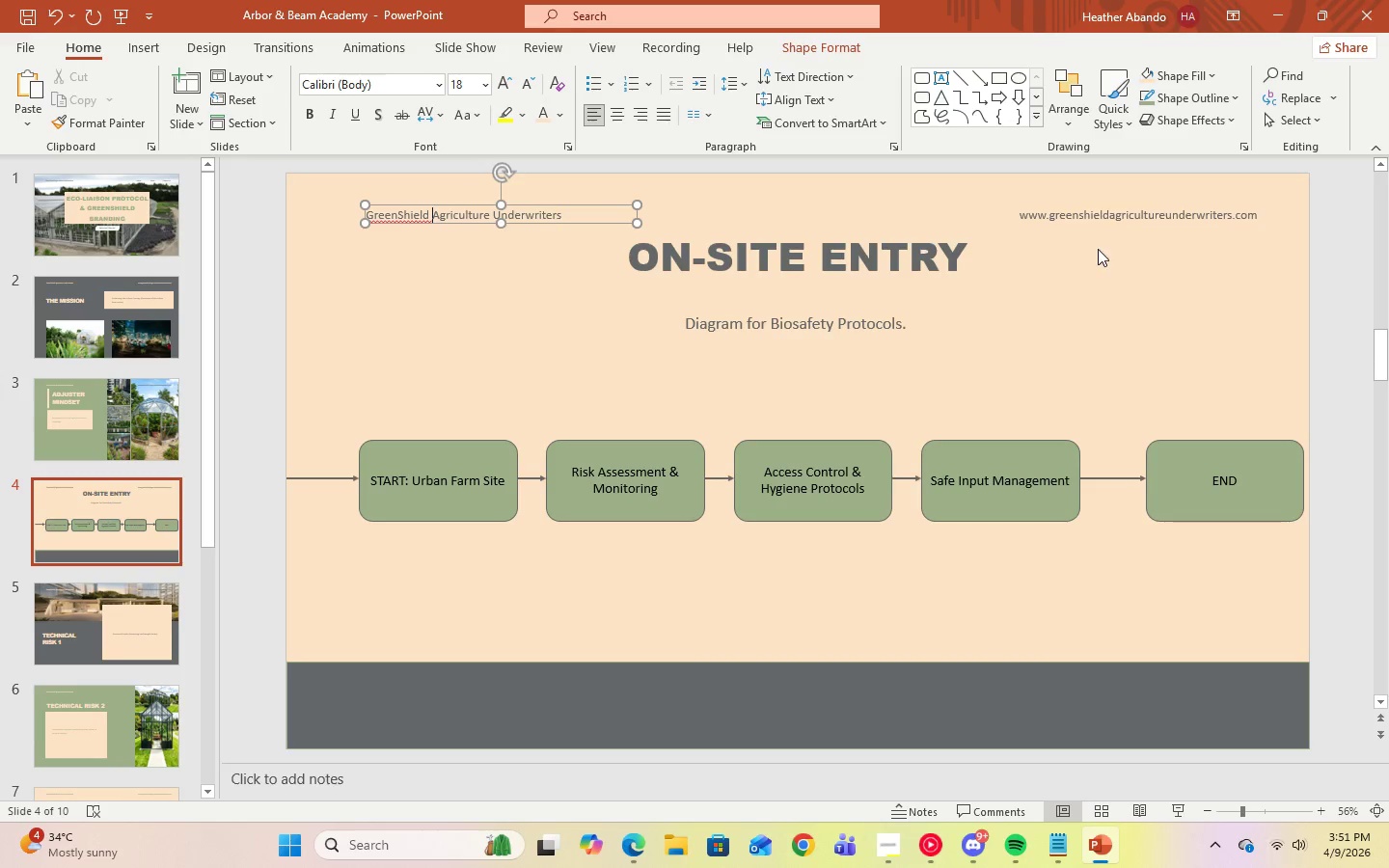 
left_click([1092, 211])
 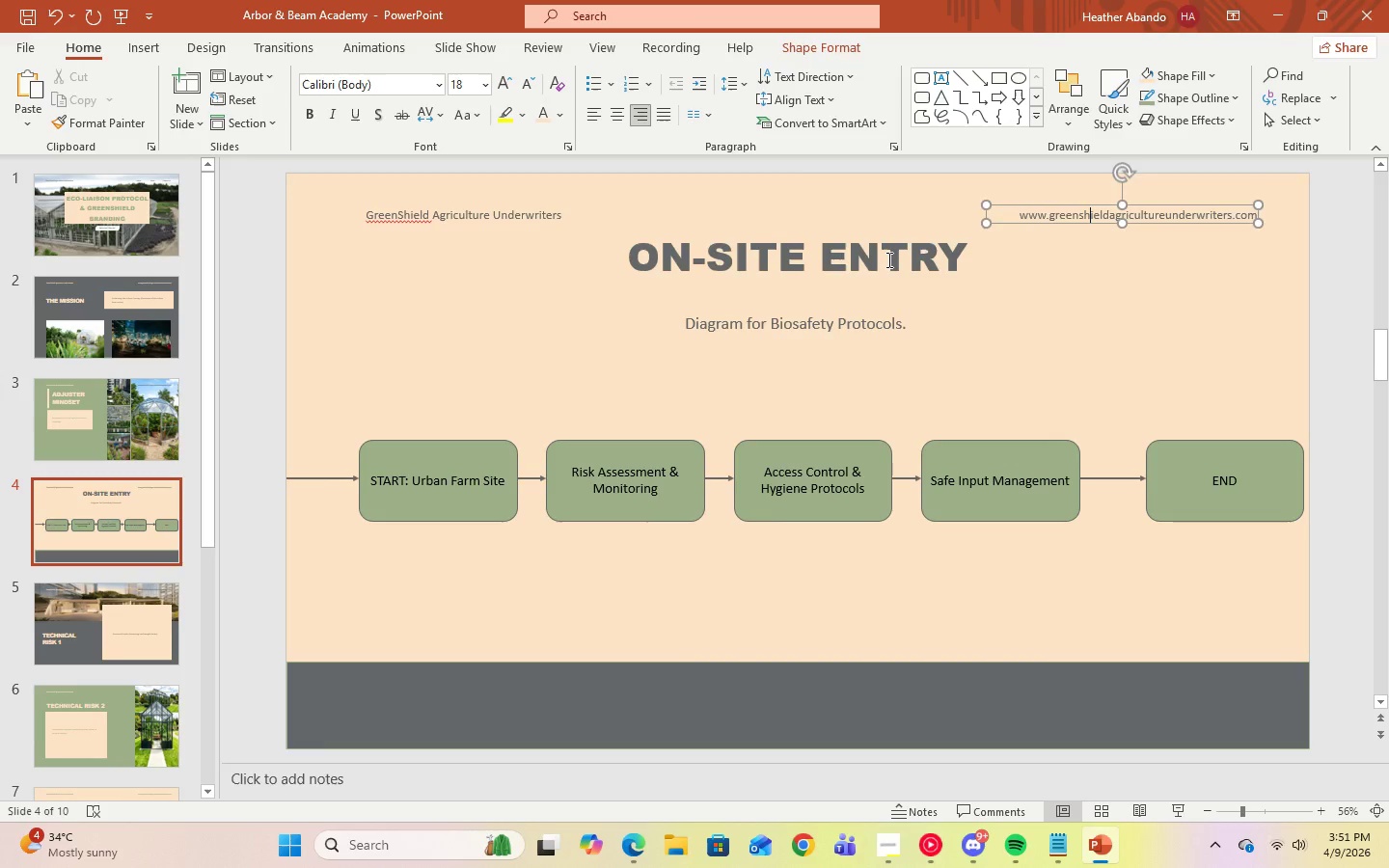 
left_click([887, 259])
 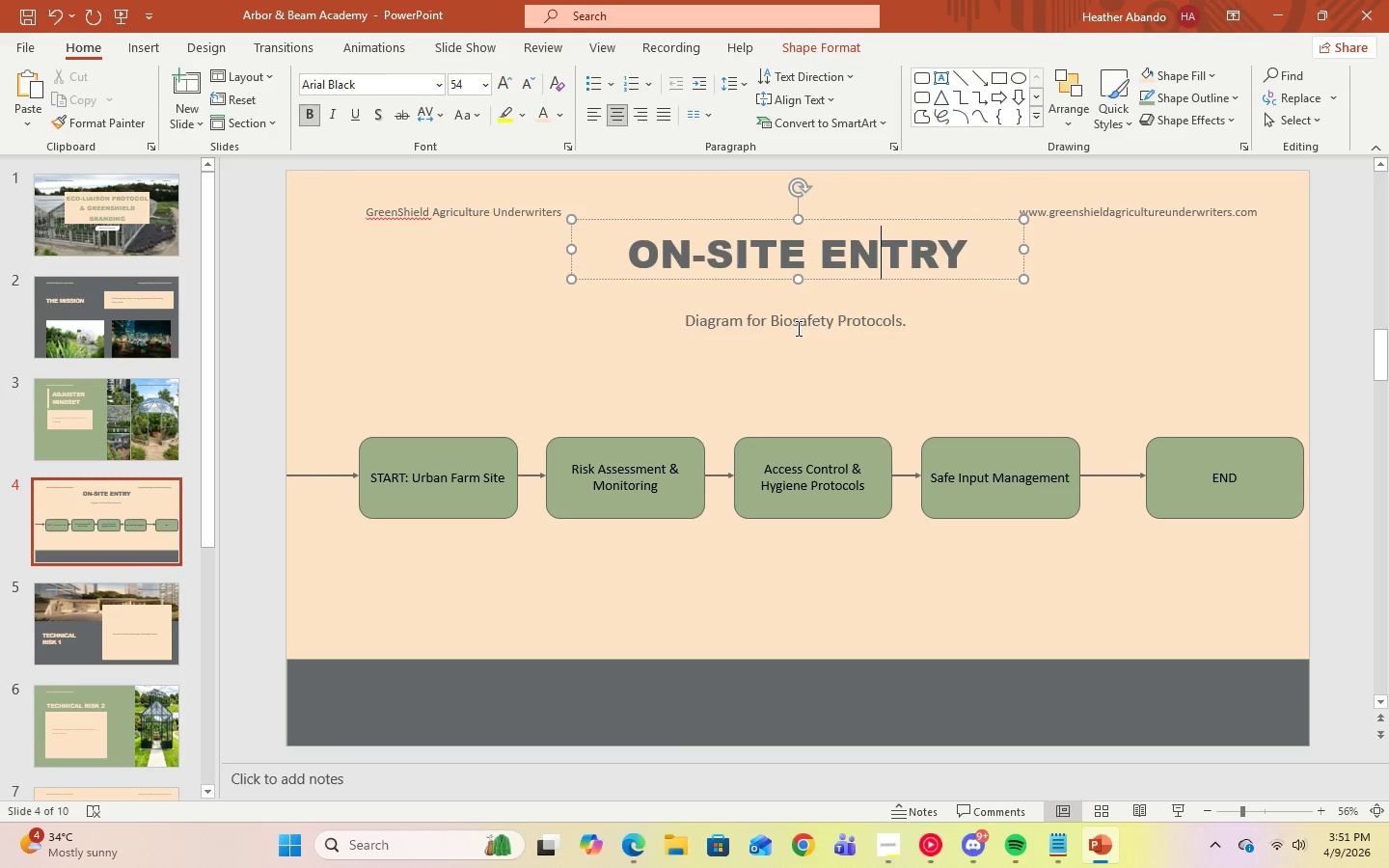 
left_click([797, 333])
 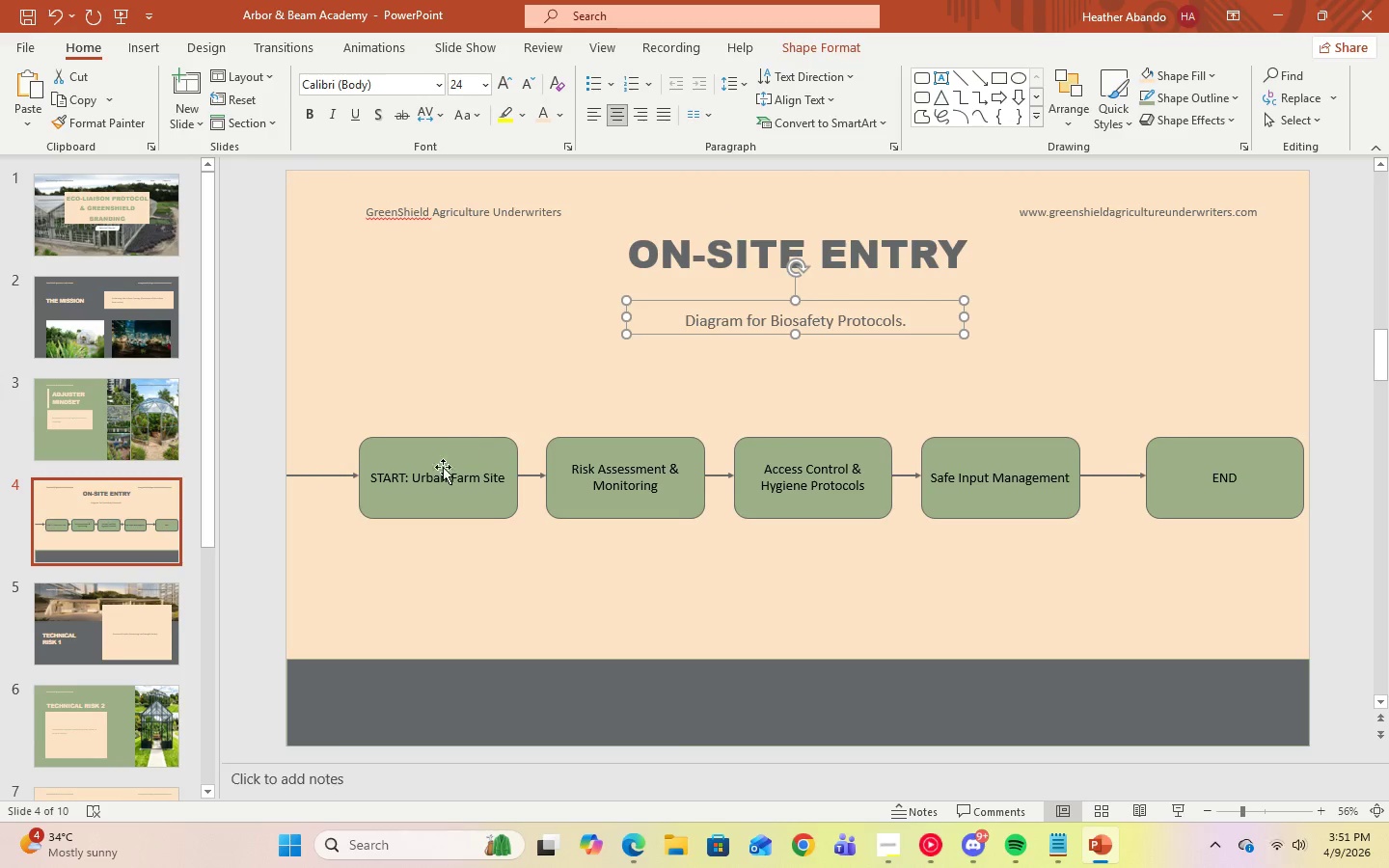 
left_click([438, 474])
 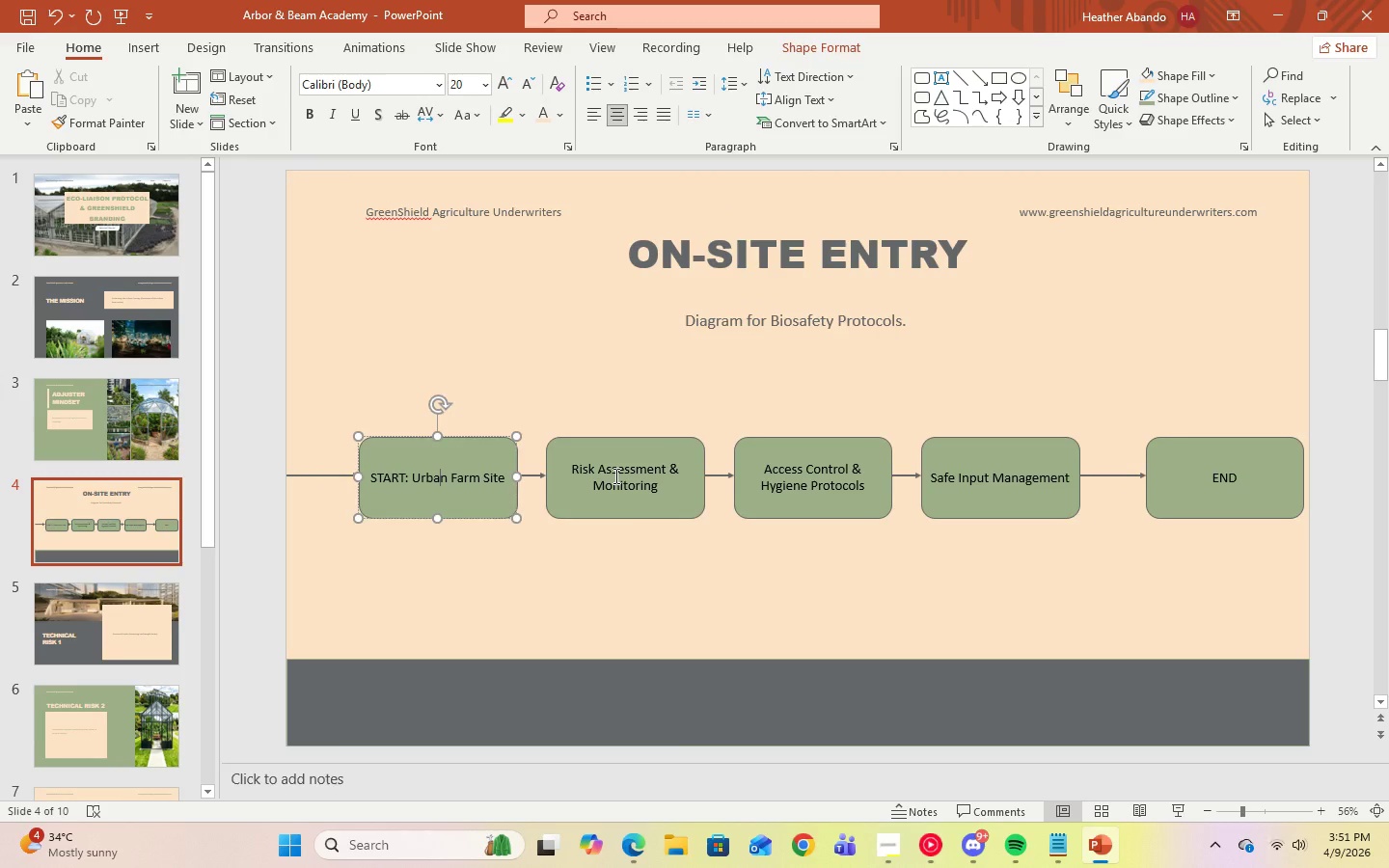 
left_click([614, 475])
 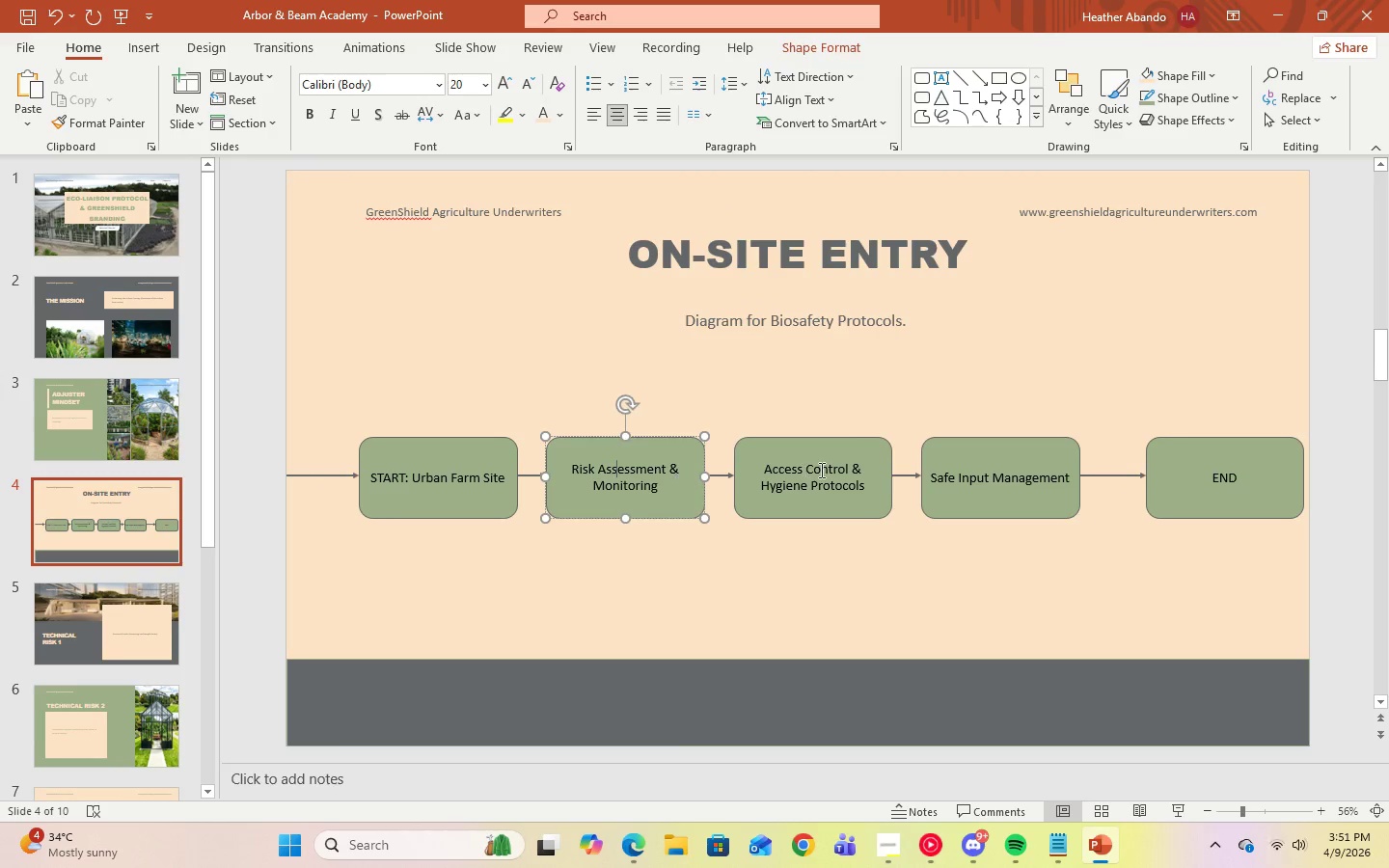 
left_click([820, 470])
 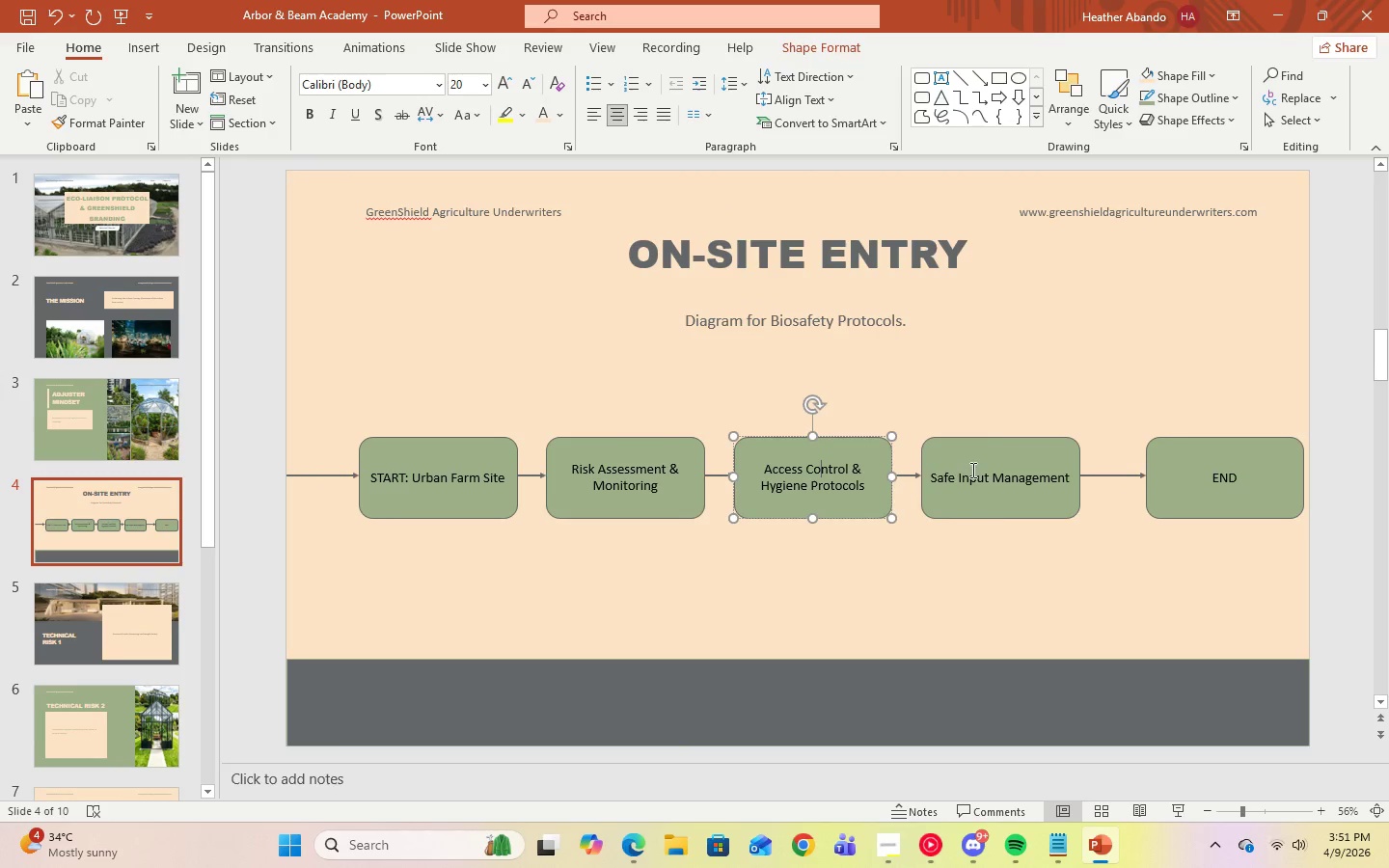 
left_click([971, 470])
 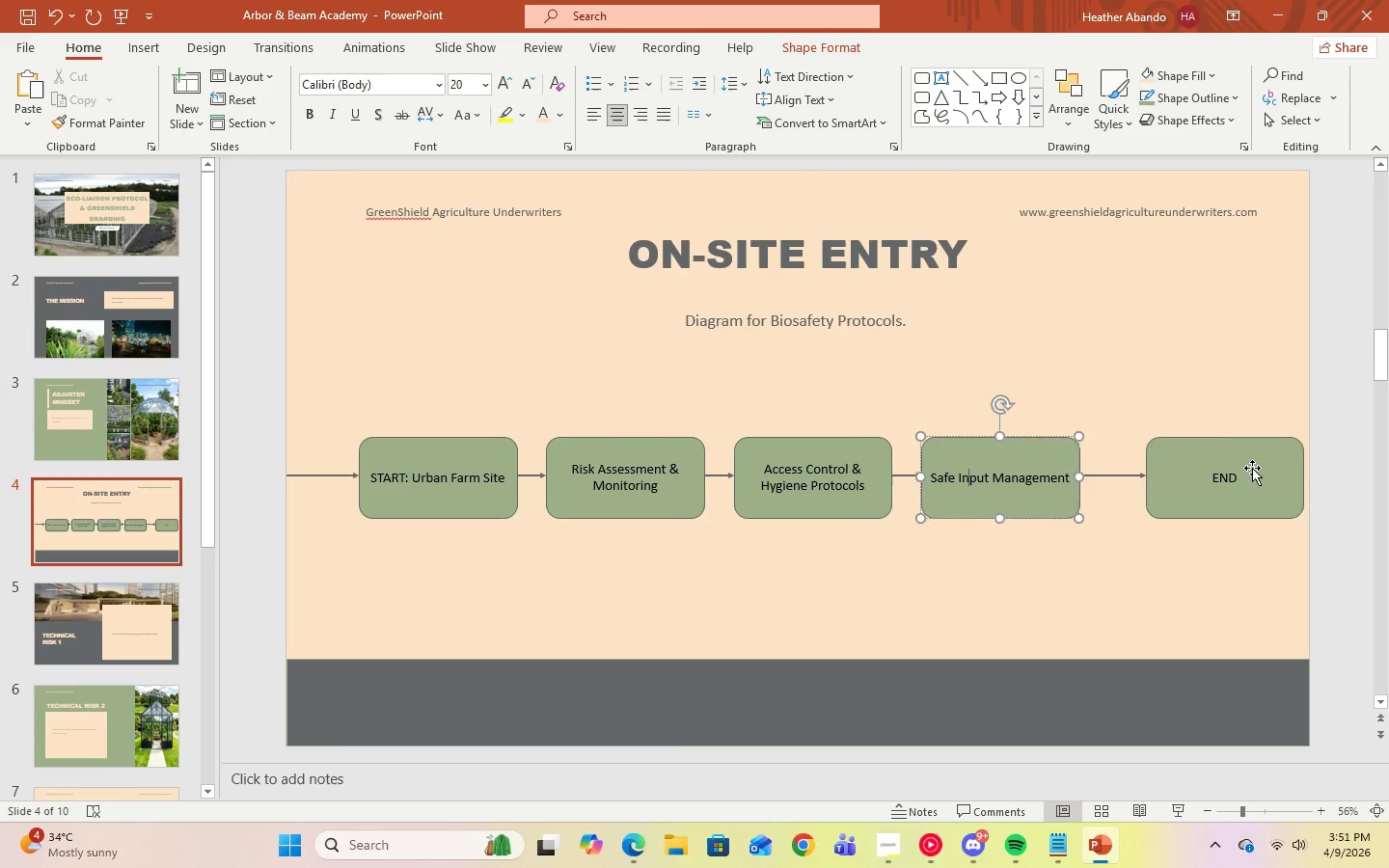 
left_click([1252, 468])
 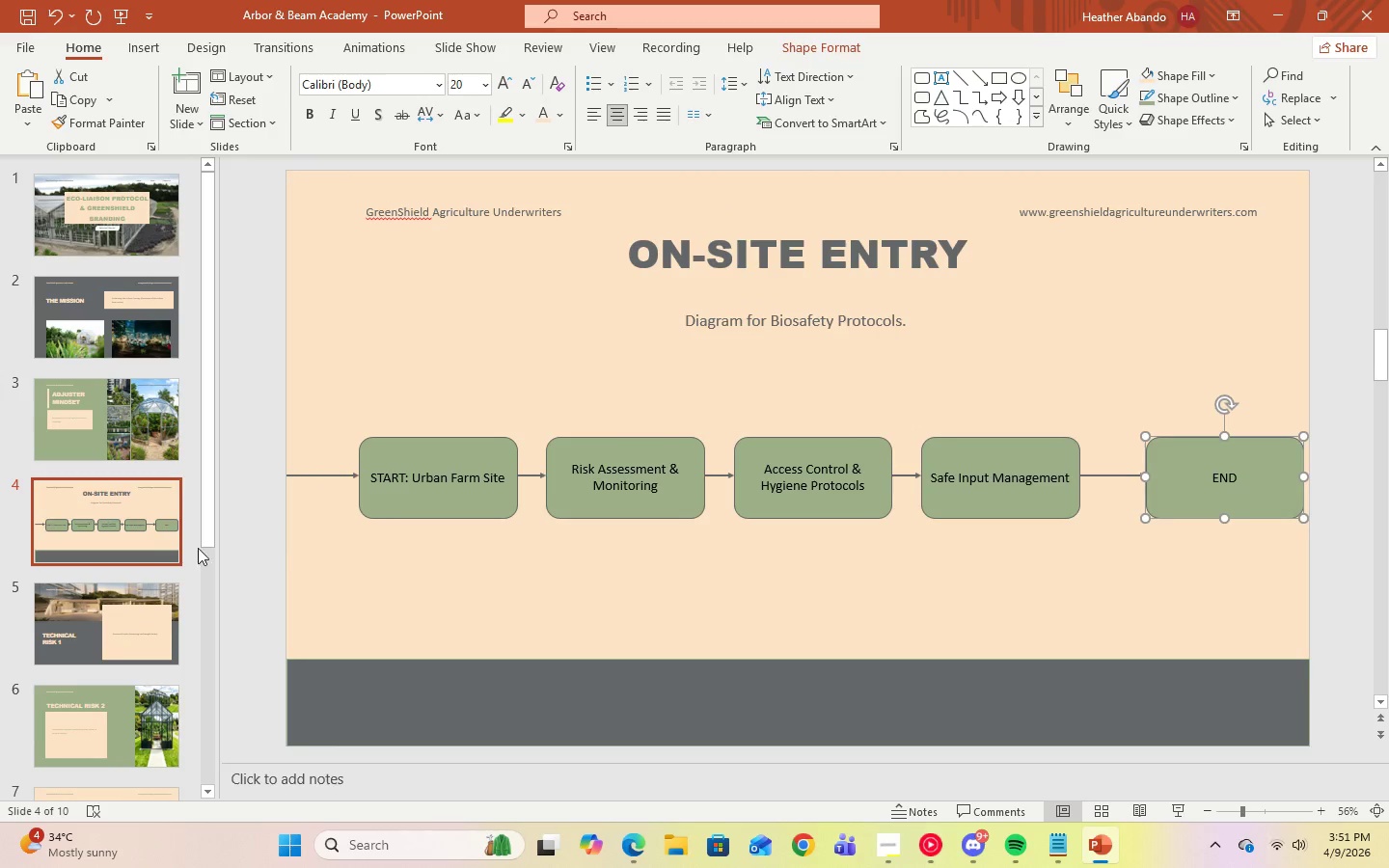 
left_click([125, 603])
 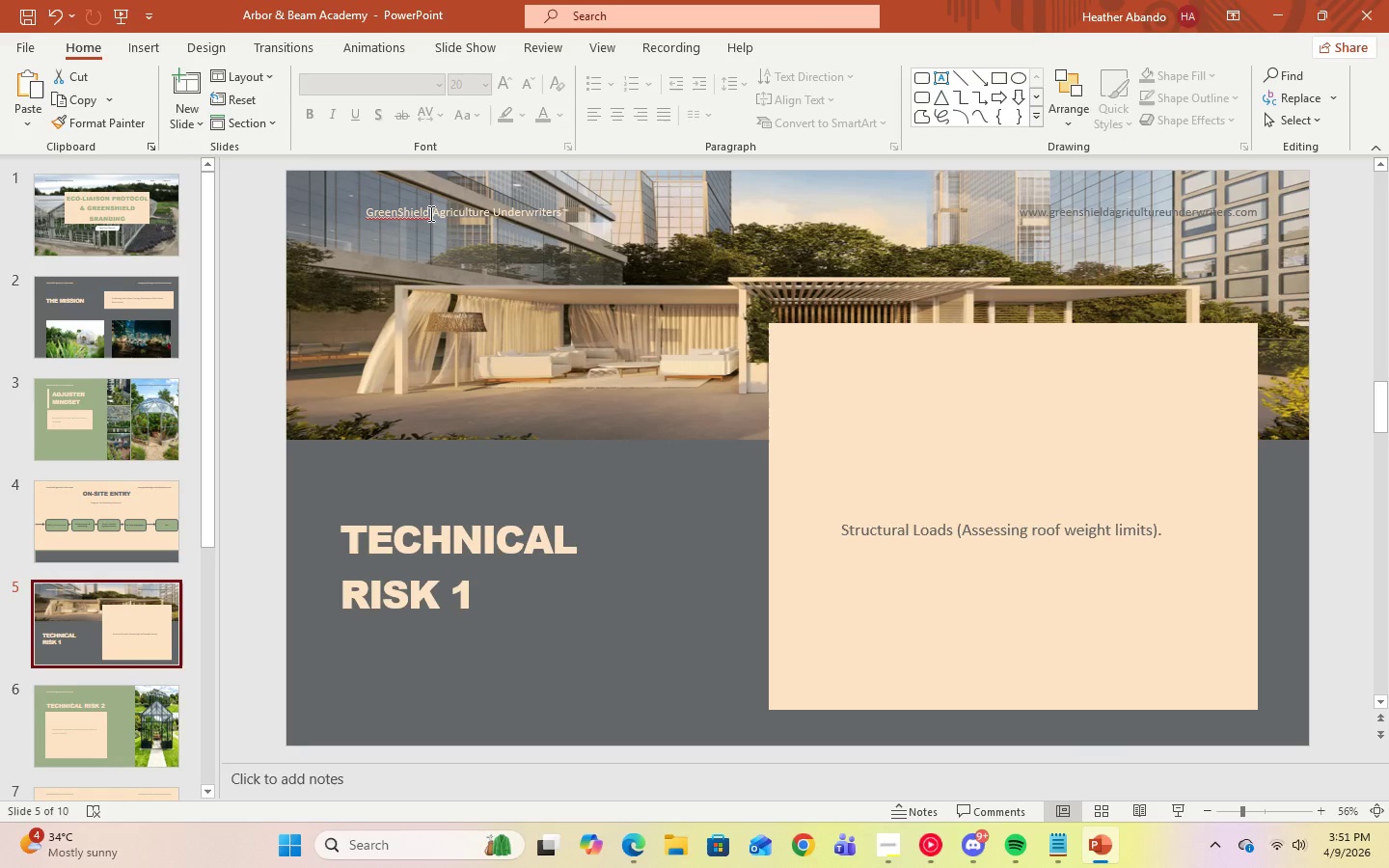 
left_click([431, 217])
 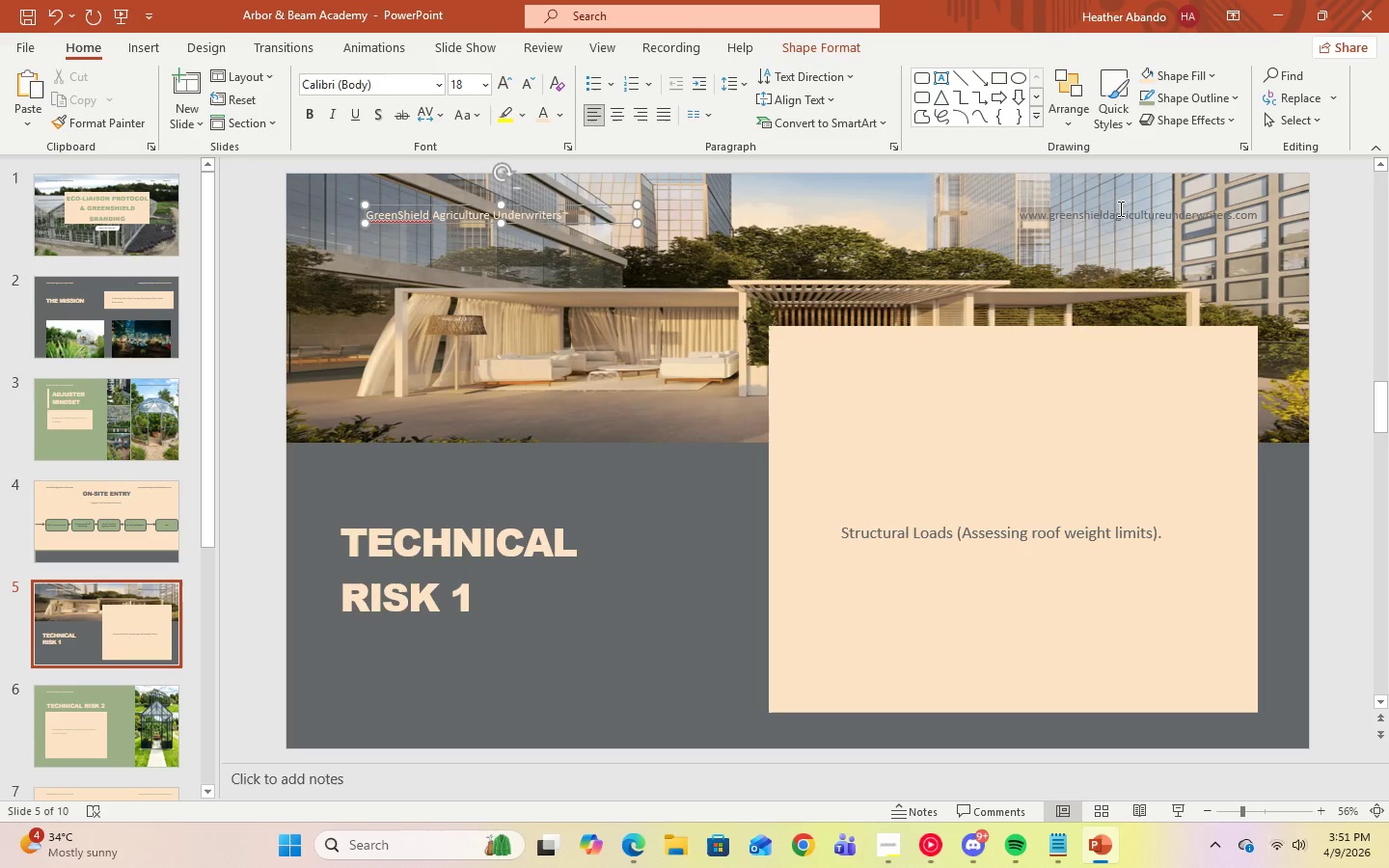 
left_click([1119, 207])
 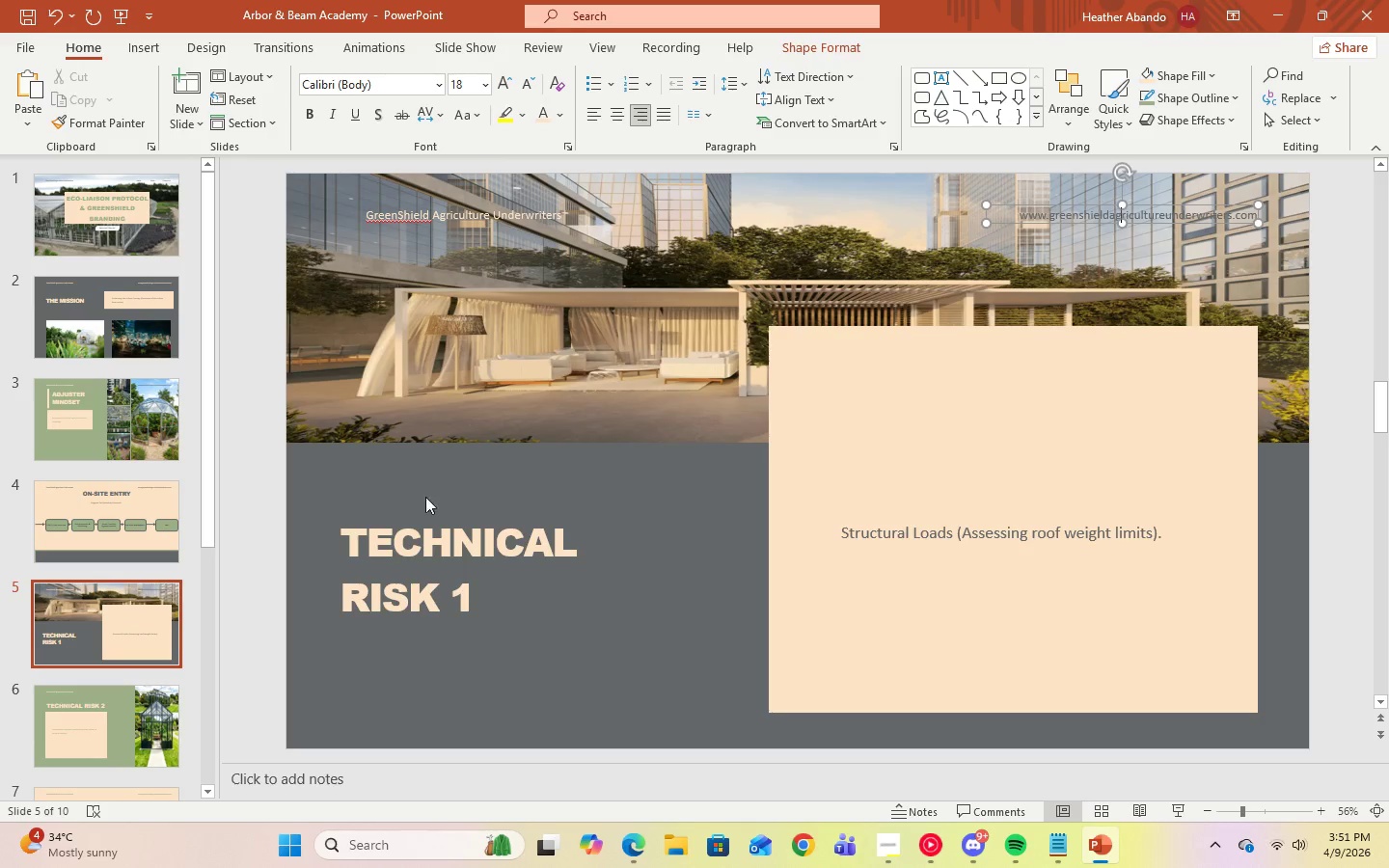 
left_click([429, 525])
 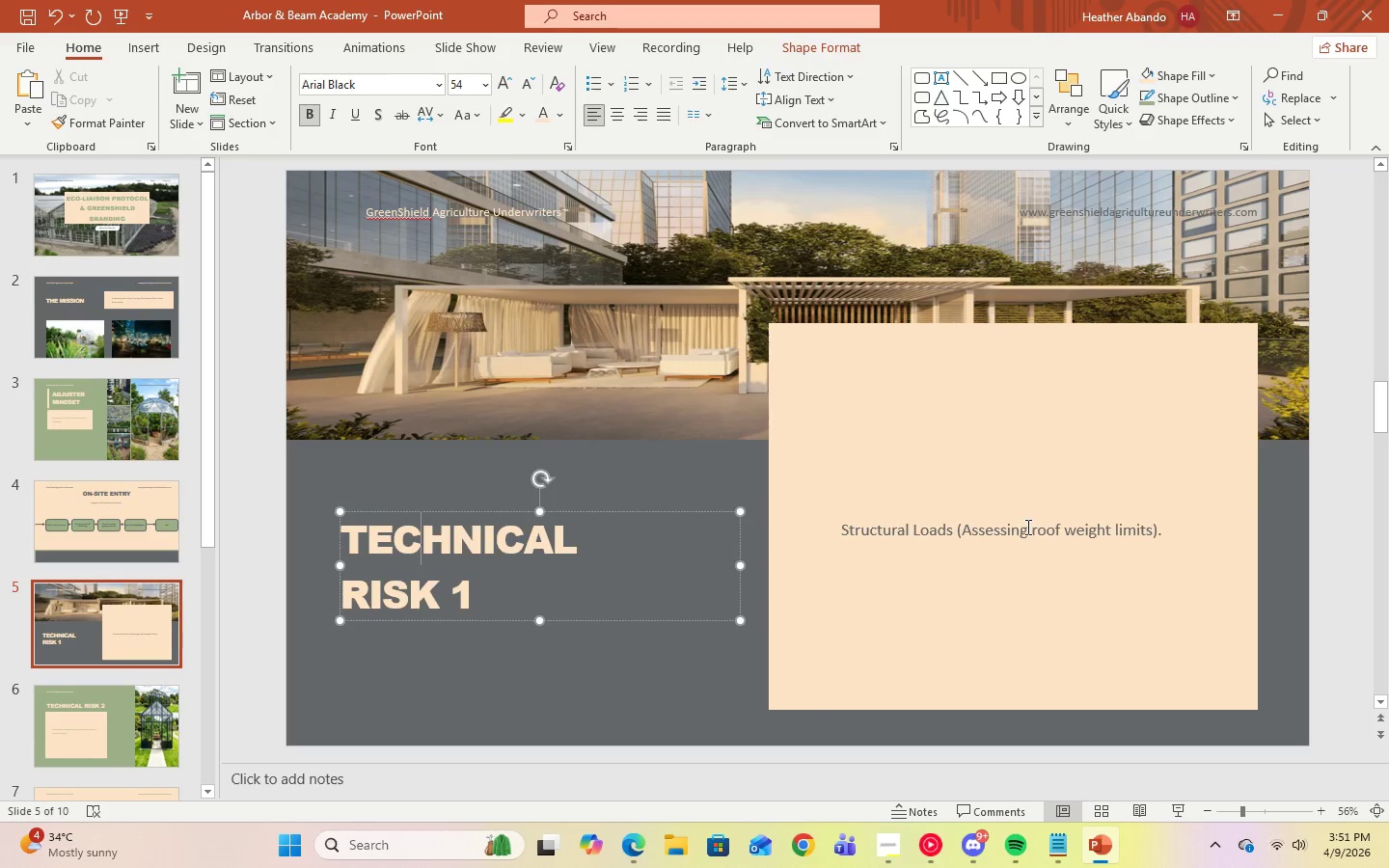 
left_click([1026, 527])
 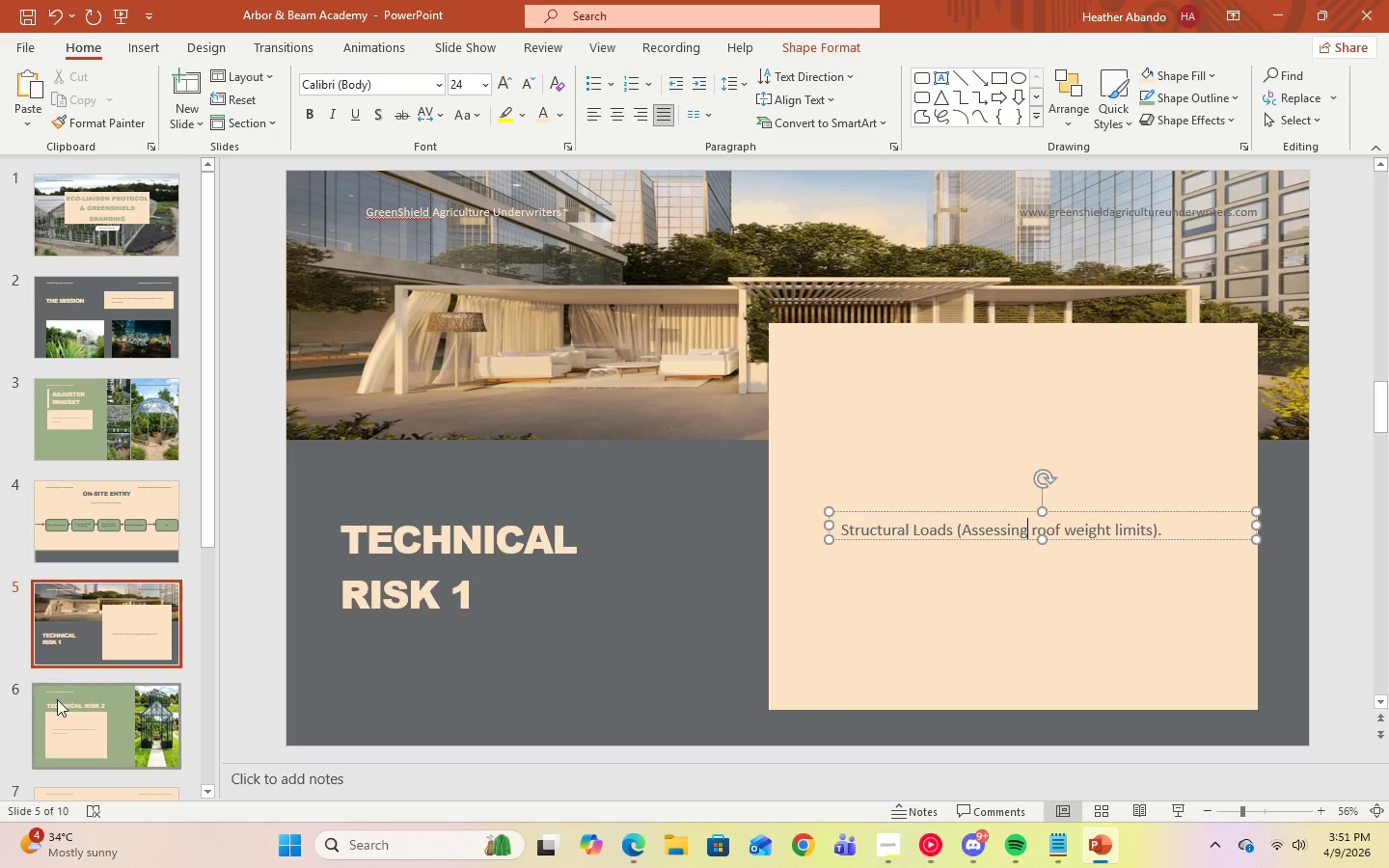 
left_click([64, 706])
 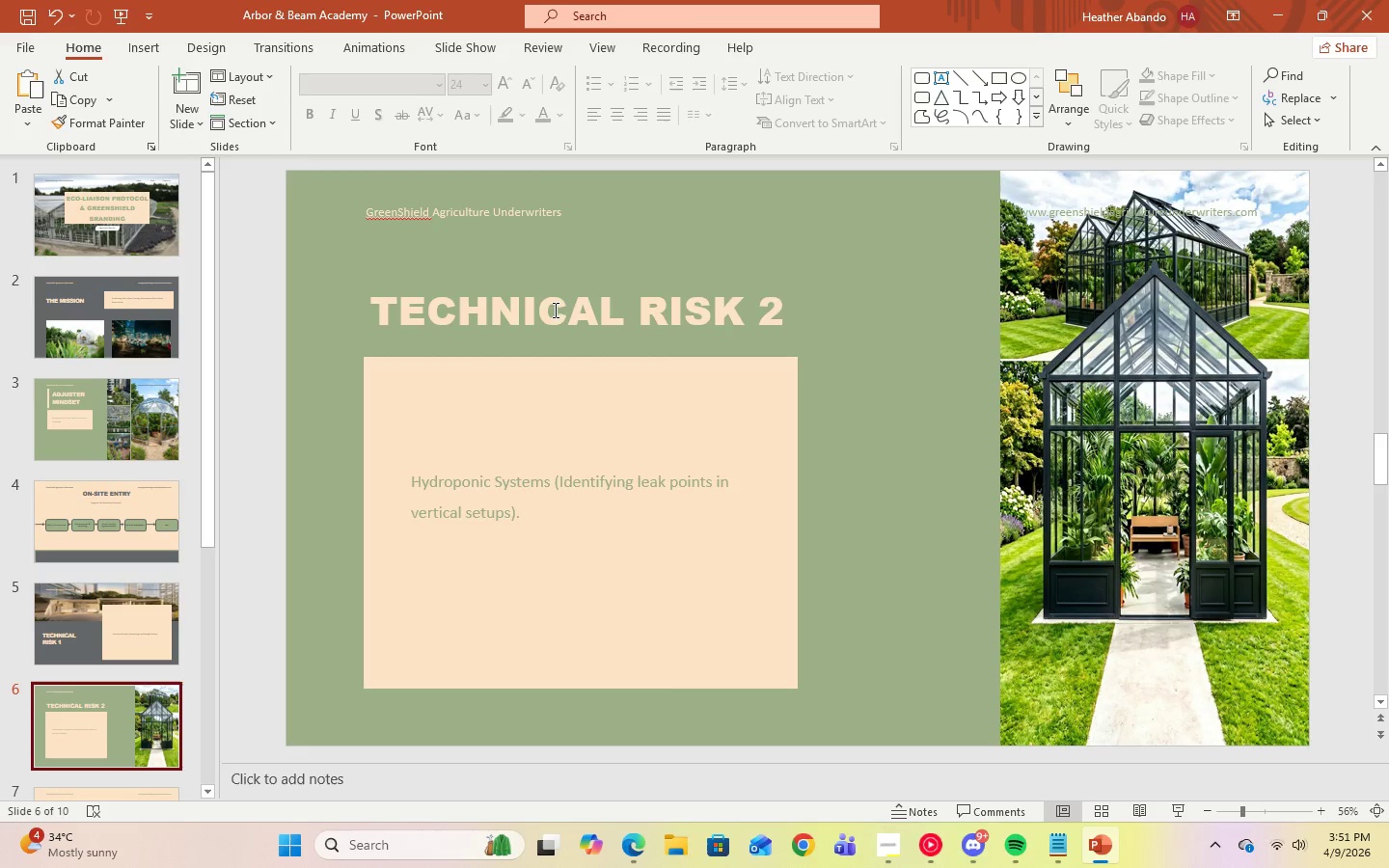 
left_click([522, 213])
 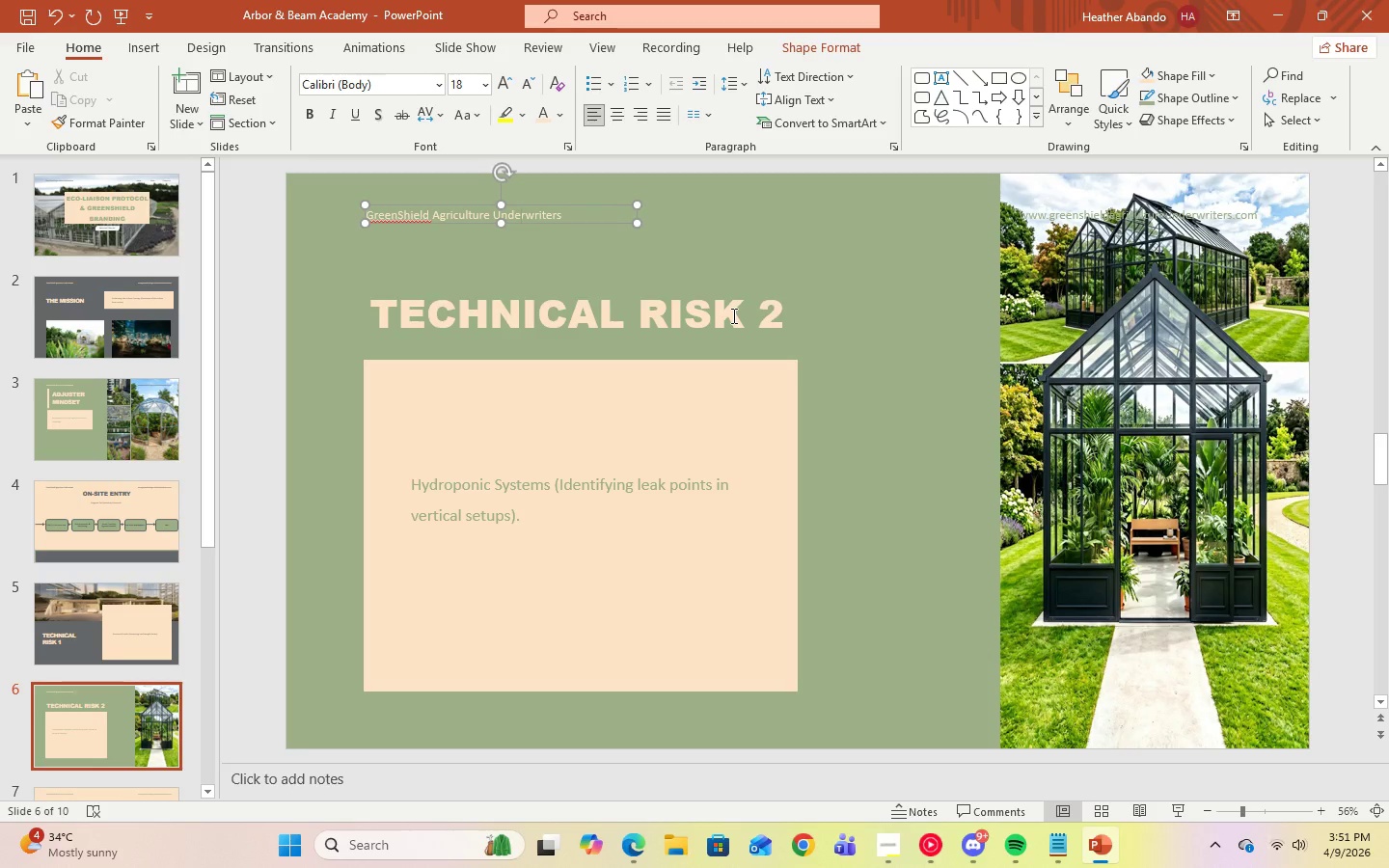 
wait(5.38)
 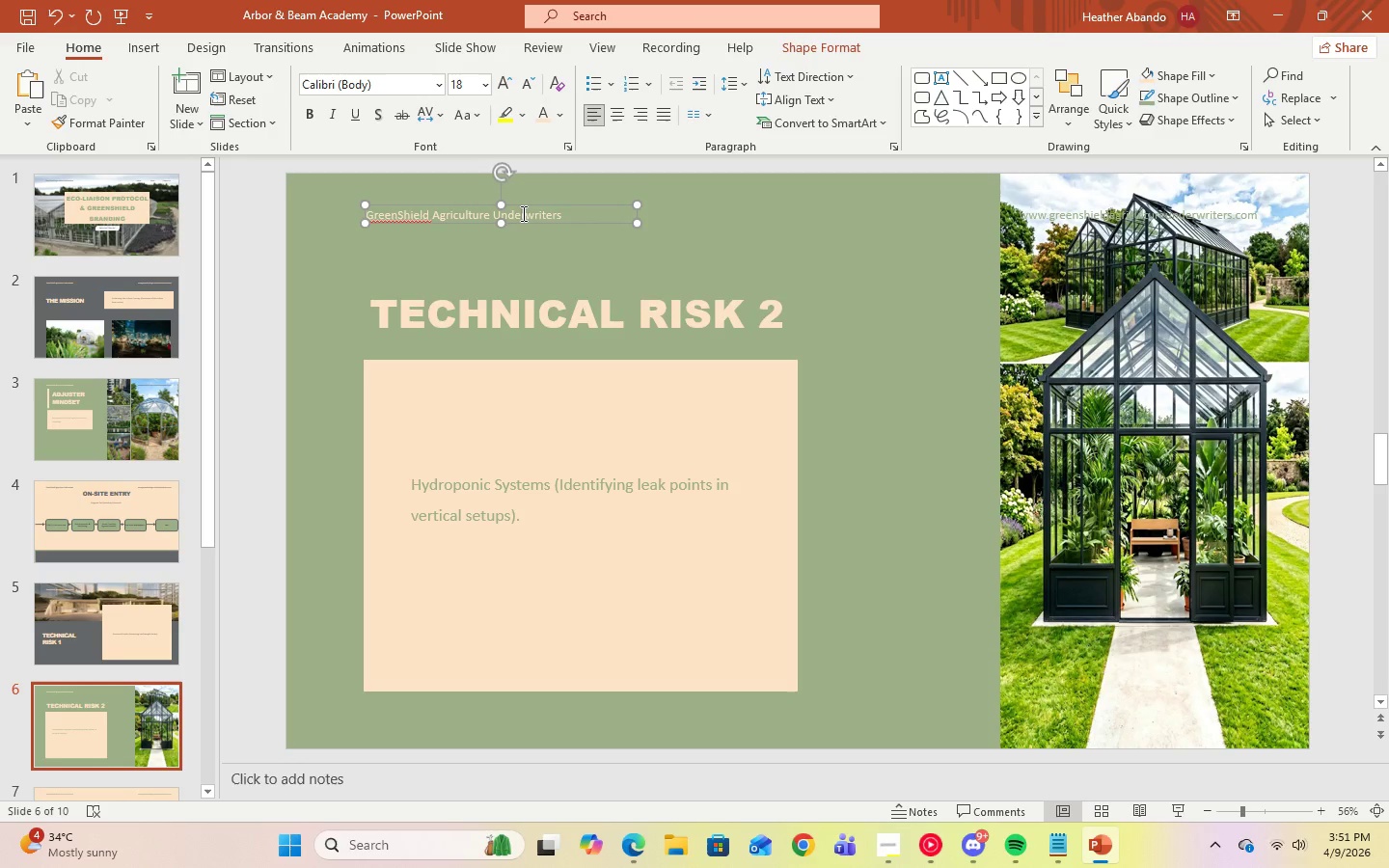 
left_click([732, 315])
 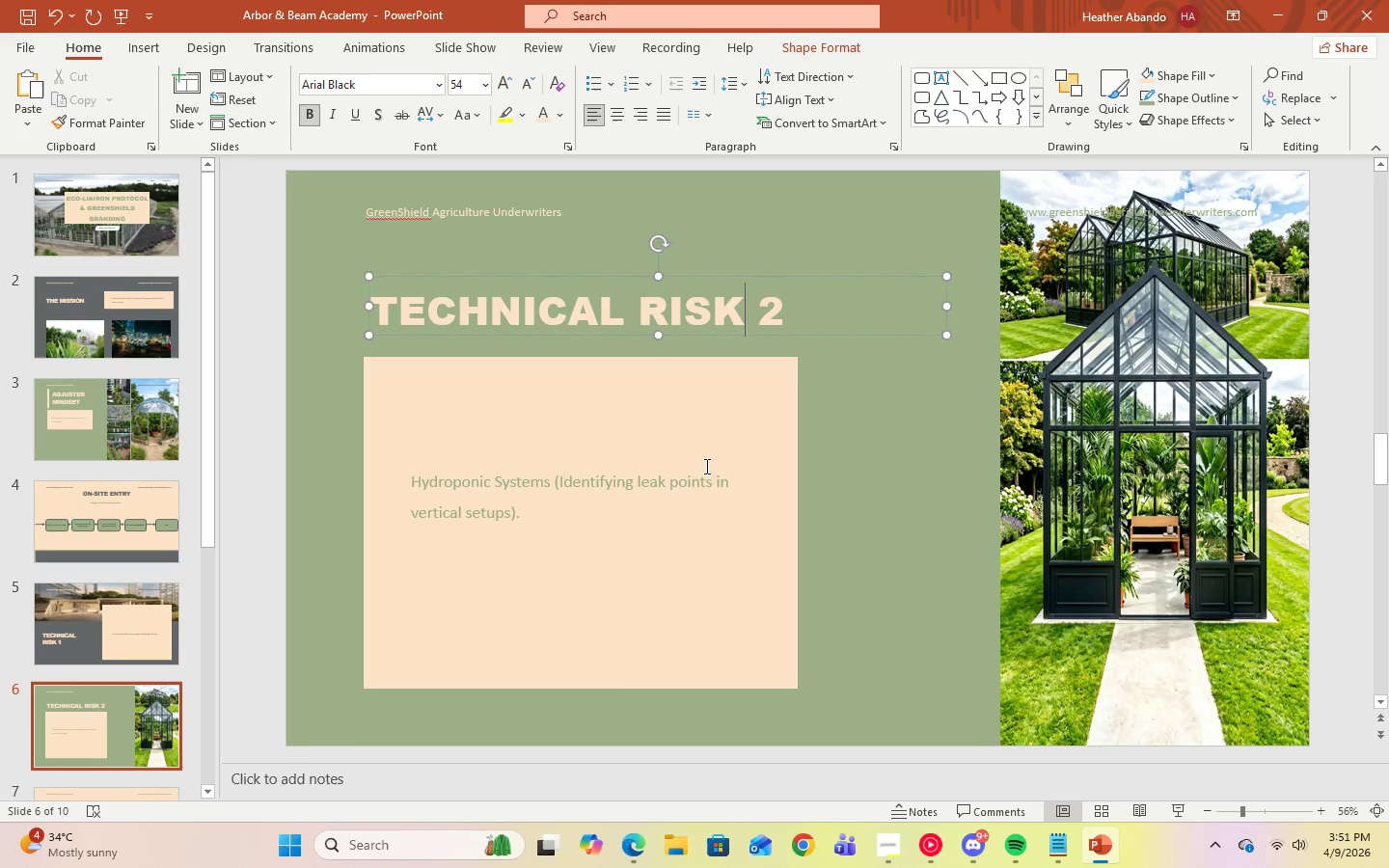 
left_click([697, 486])
 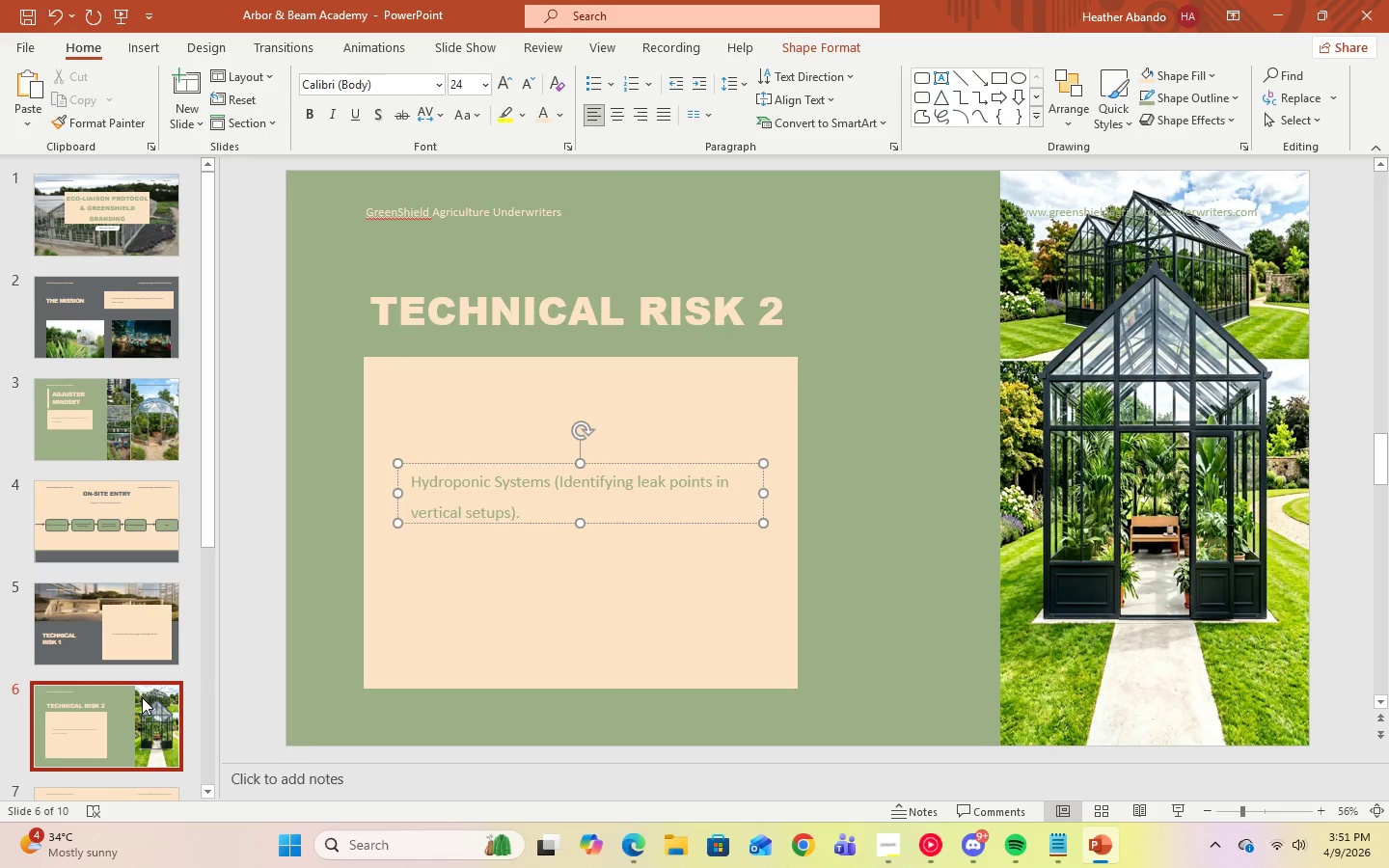 
left_click([141, 647])
 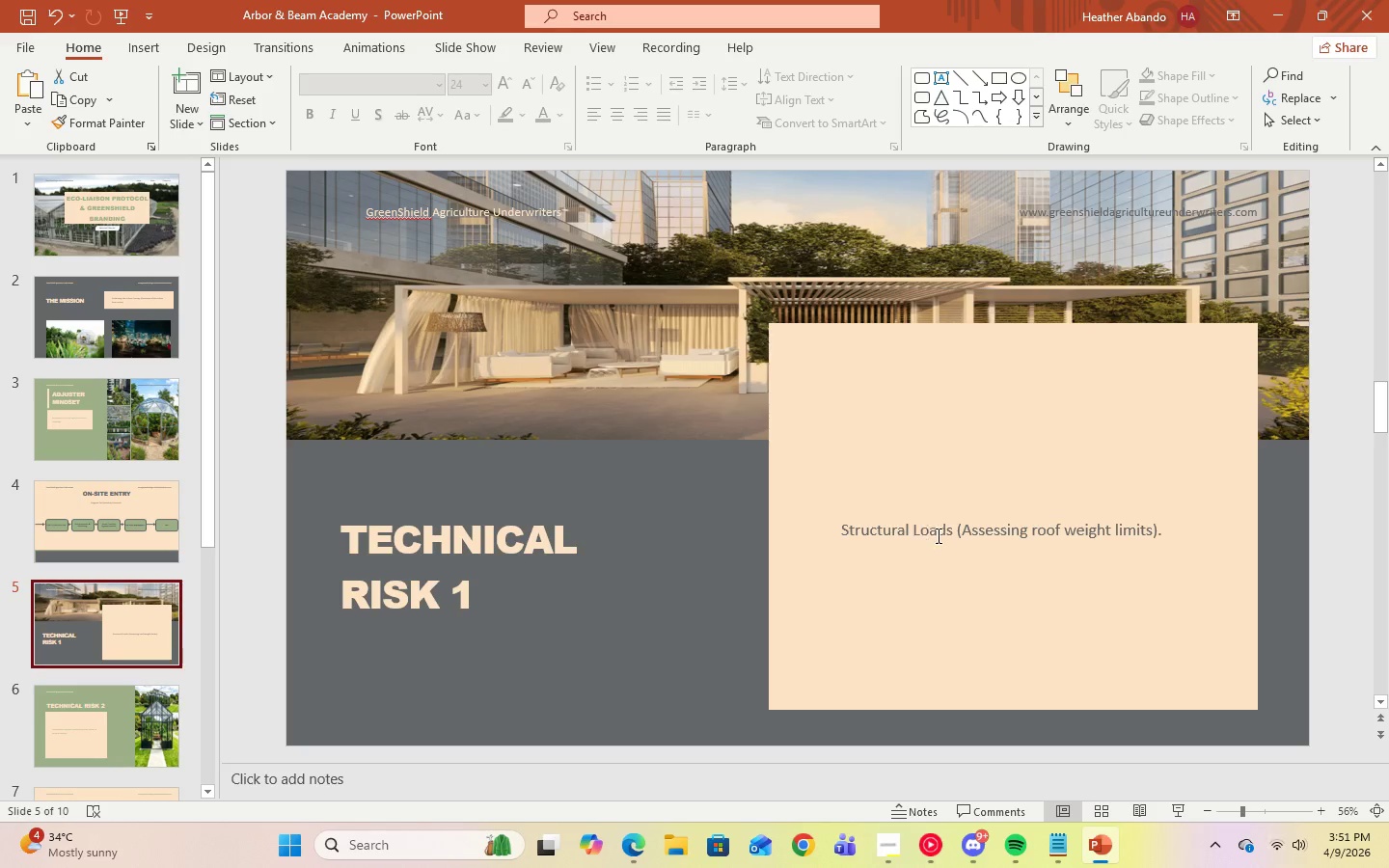 
left_click([940, 535])
 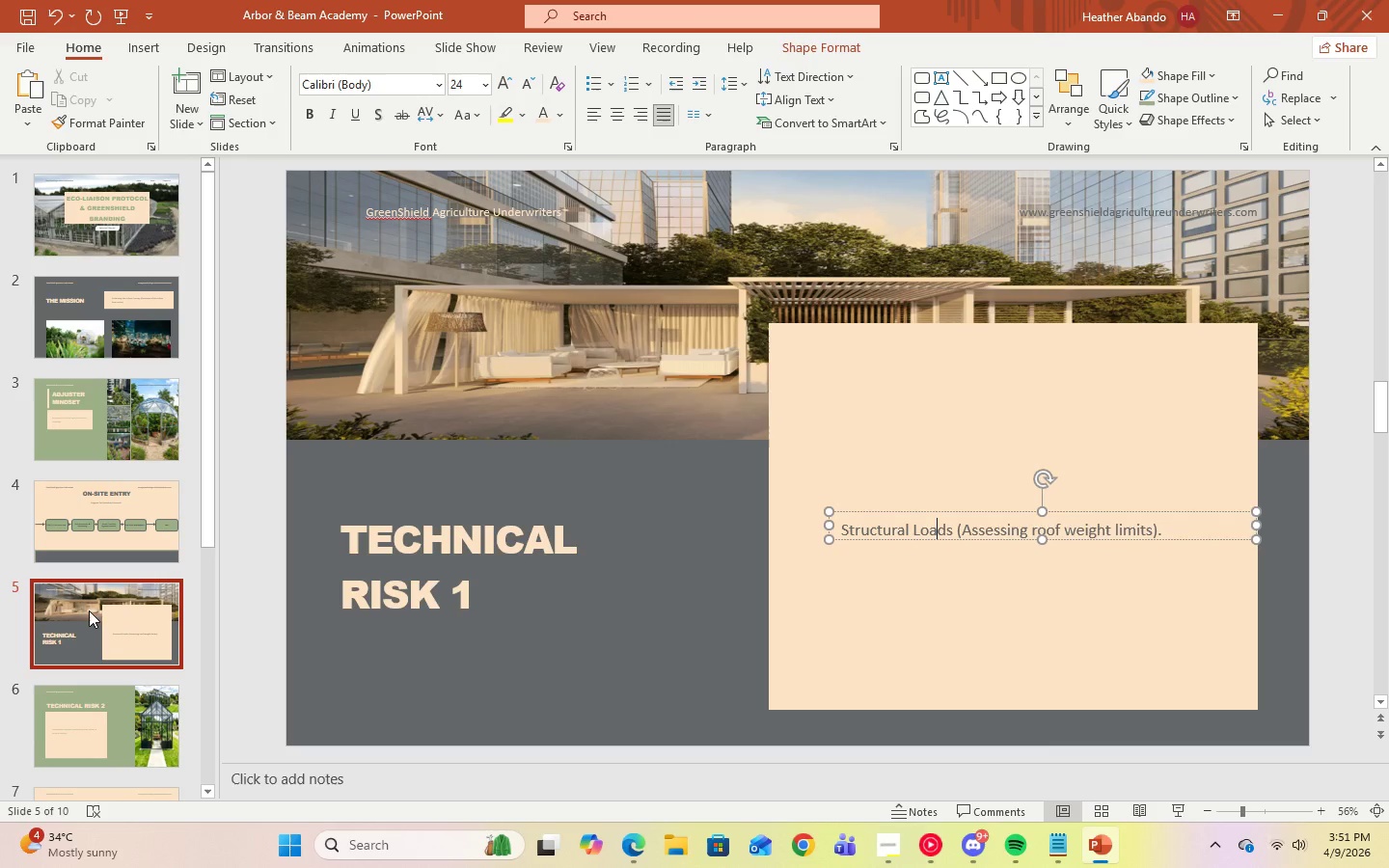 
left_click([116, 650])
 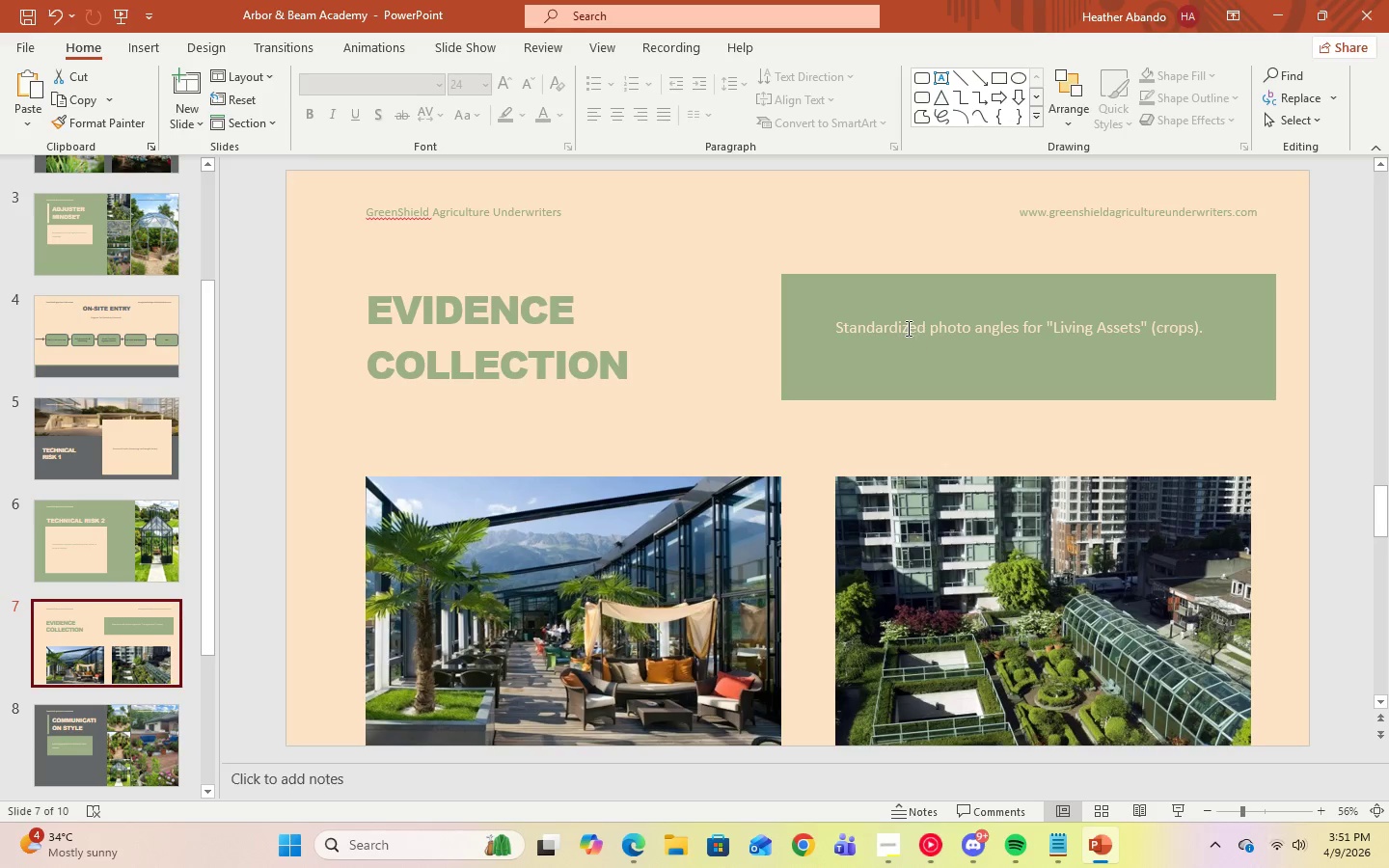 
scroll: coordinate [84, 610], scroll_direction: down, amount: 4.0
 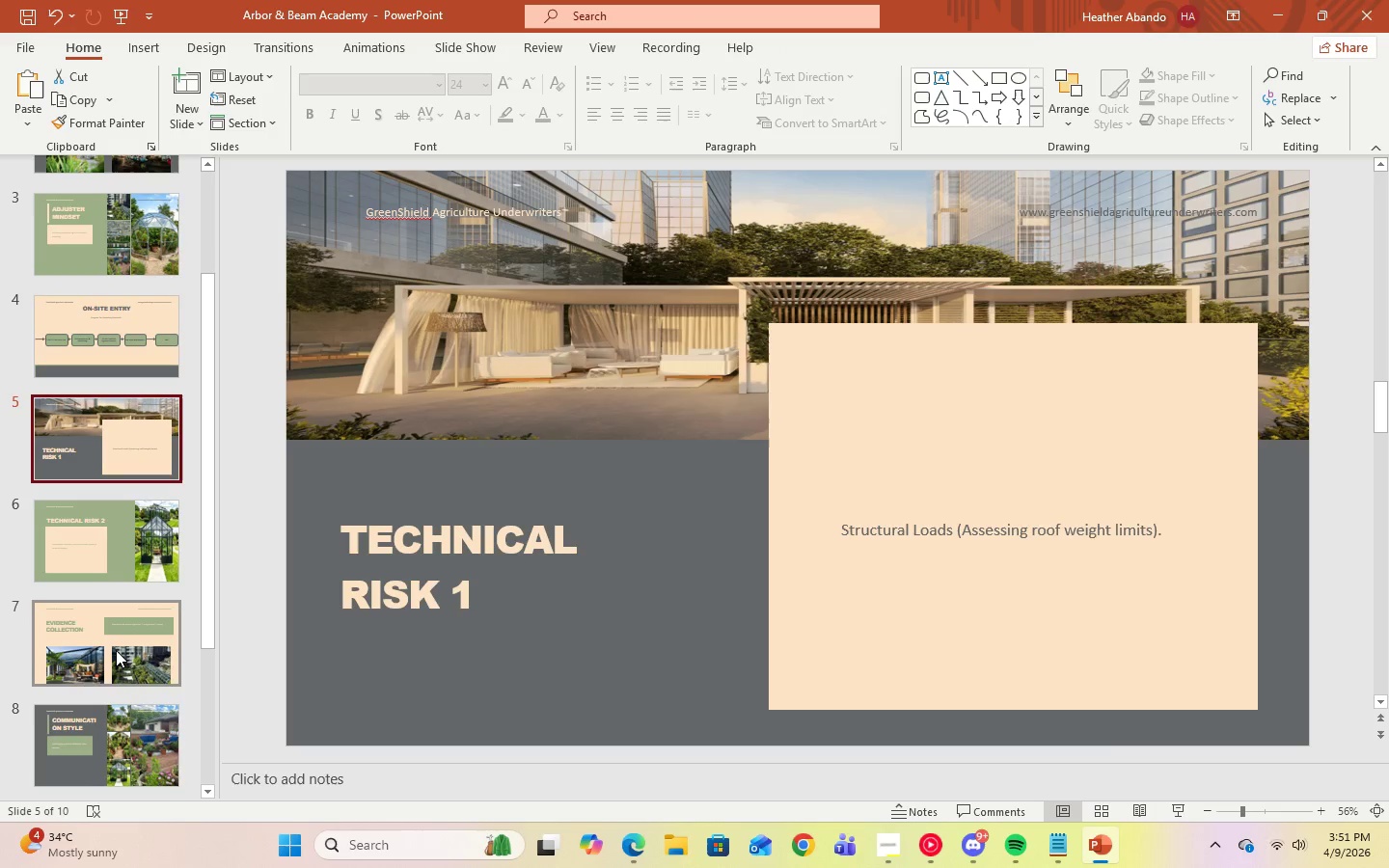 
left_click([907, 328])
 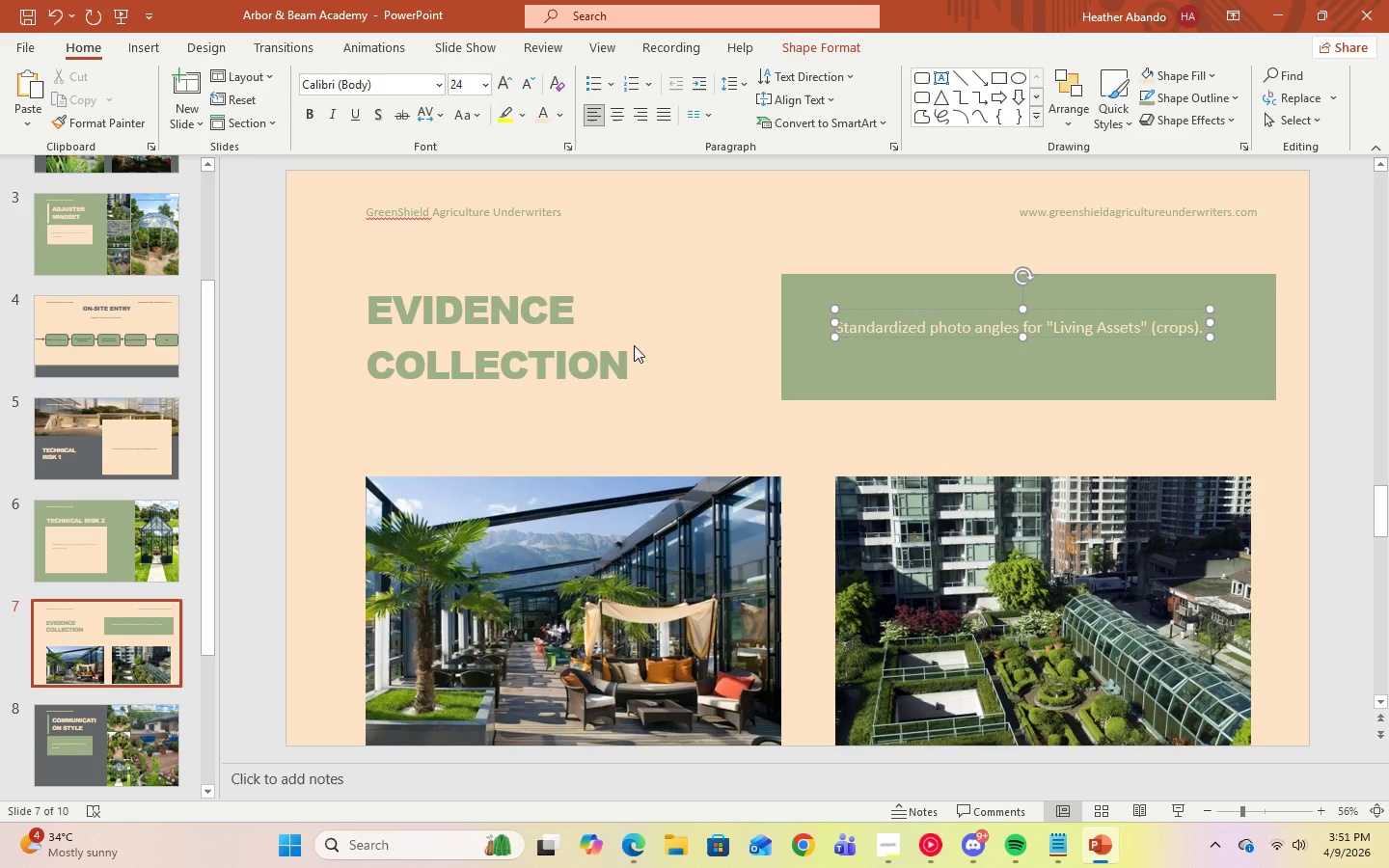 
left_click([626, 353])
 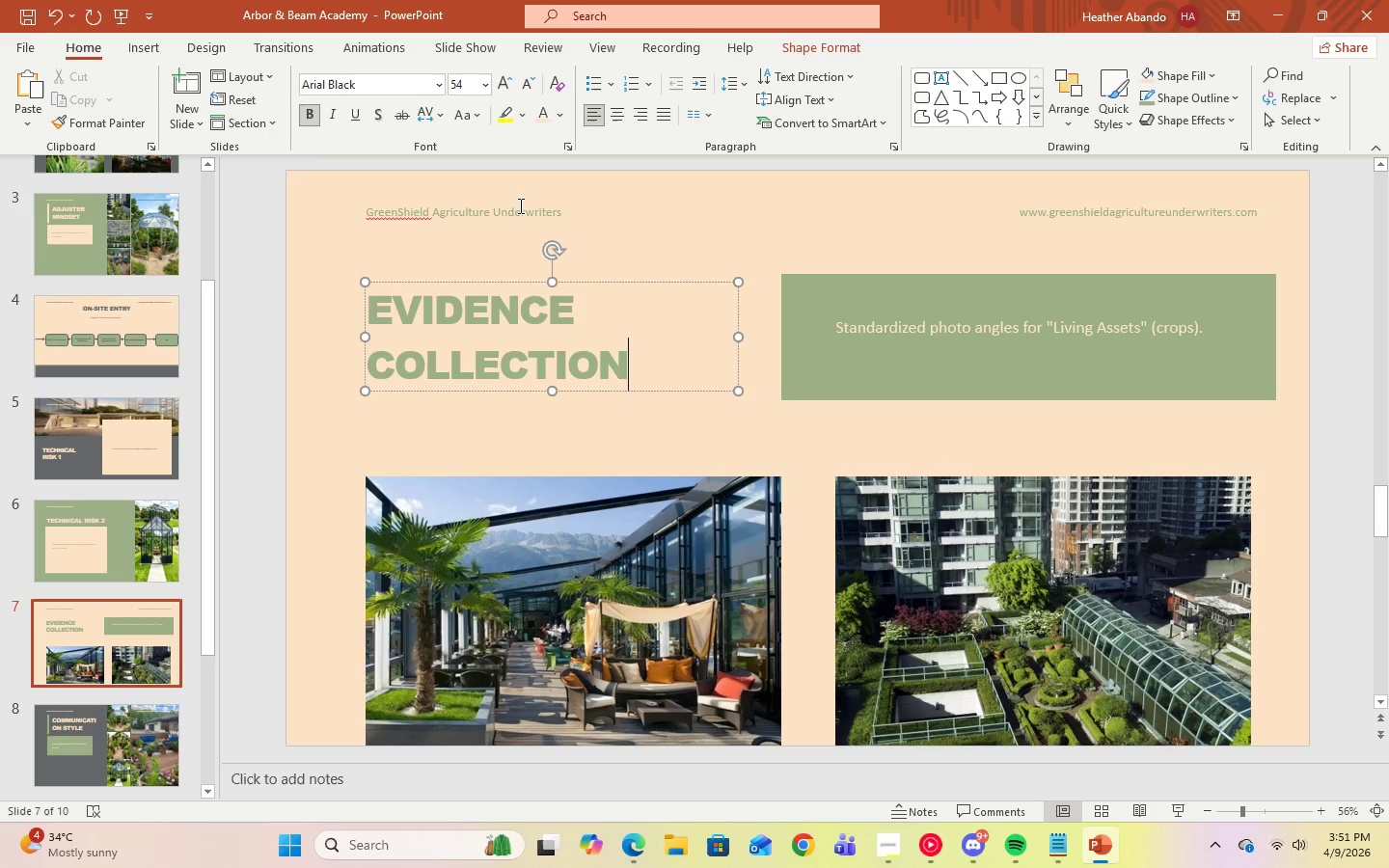 
left_click([519, 205])
 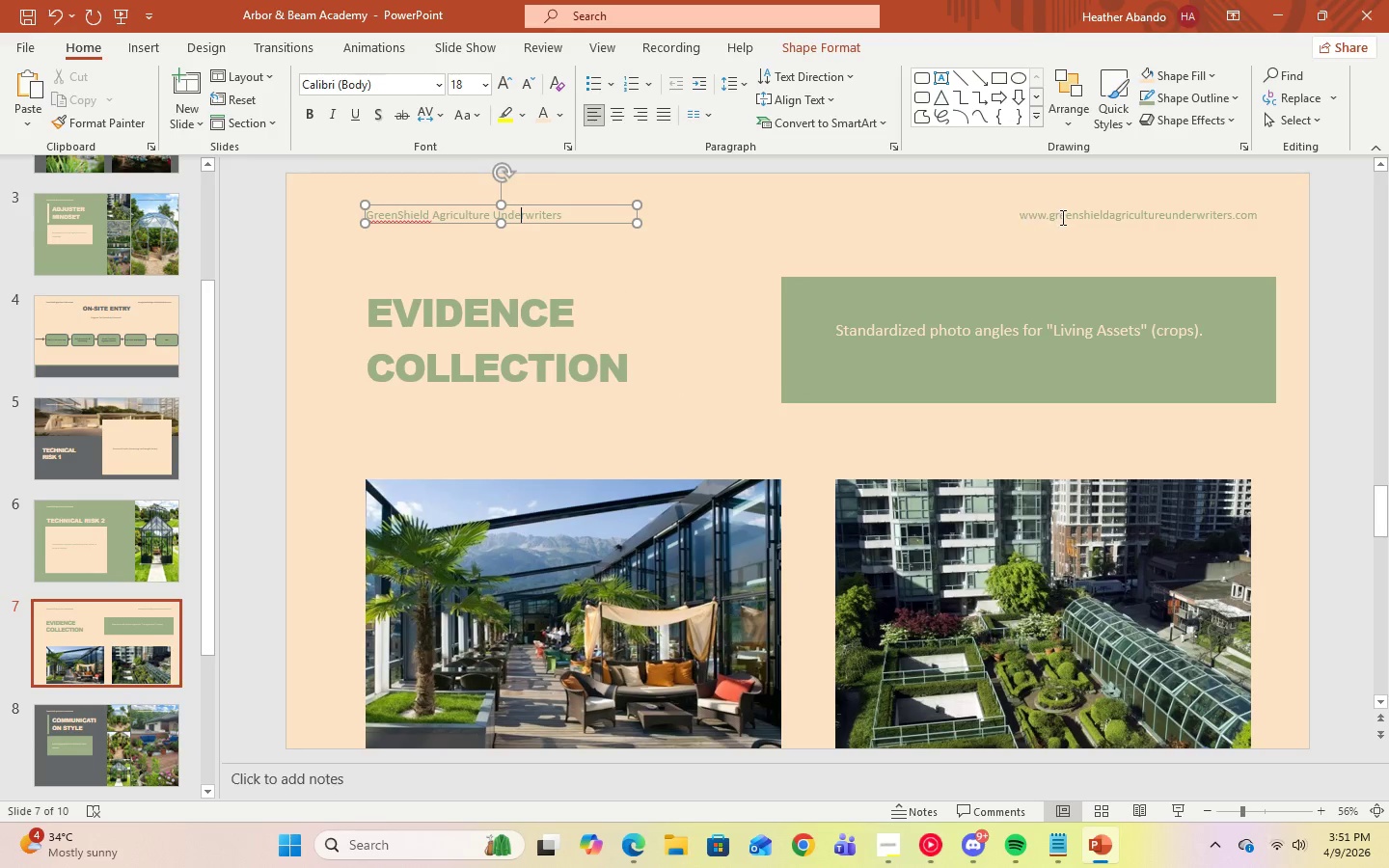 
left_click([1061, 217])
 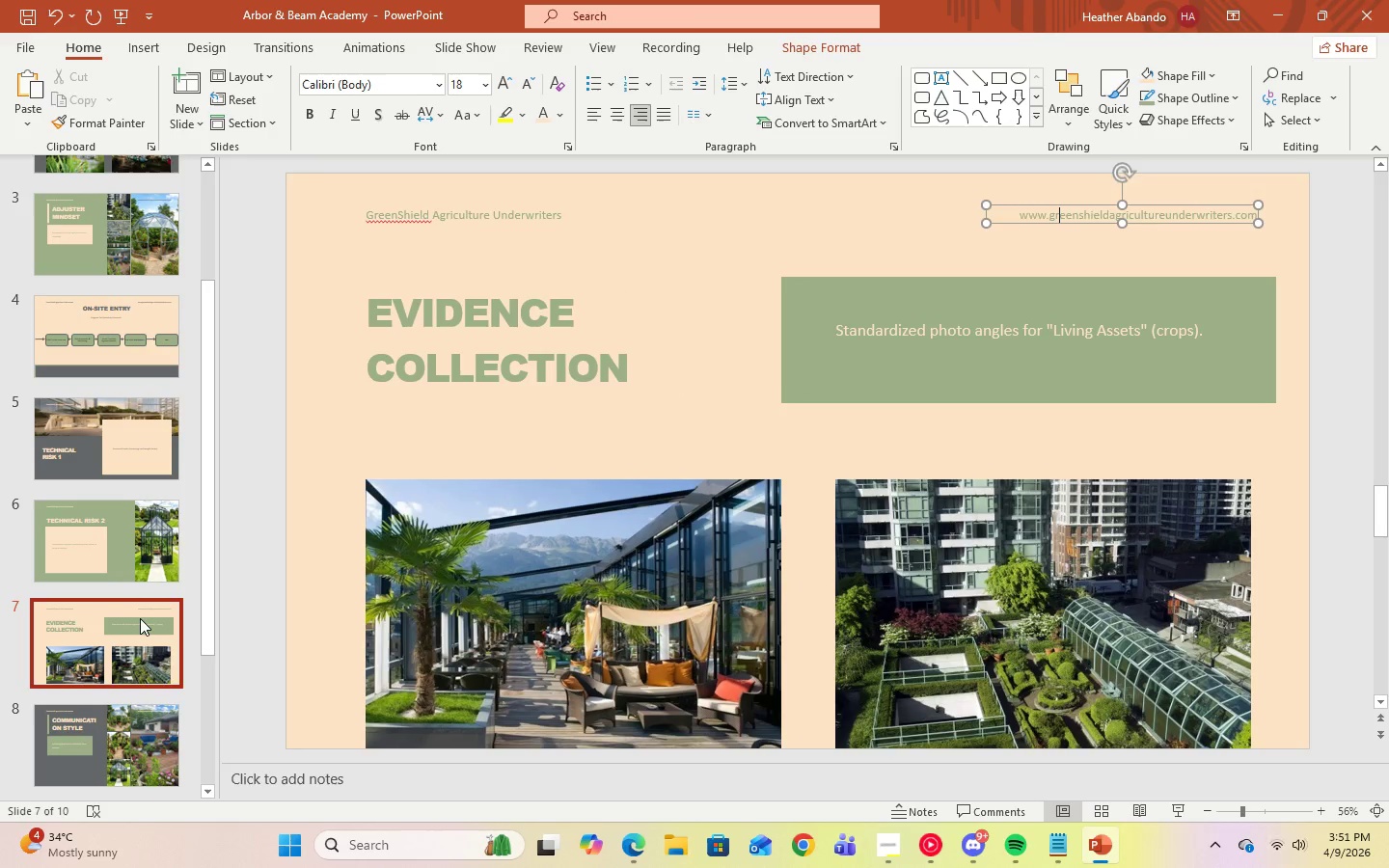 
scroll: coordinate [140, 618], scroll_direction: down, amount: 4.0
 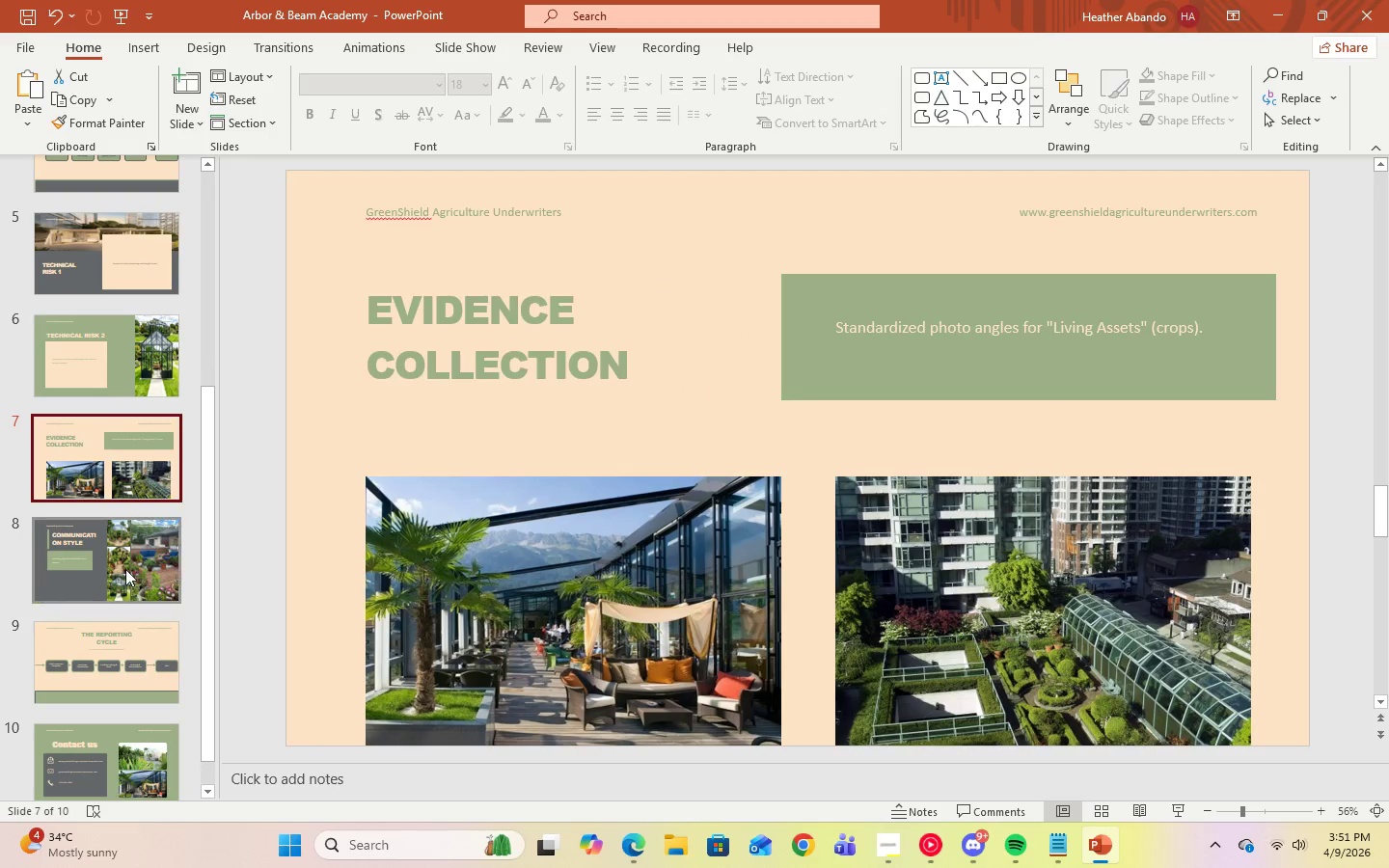 
left_click([125, 569])
 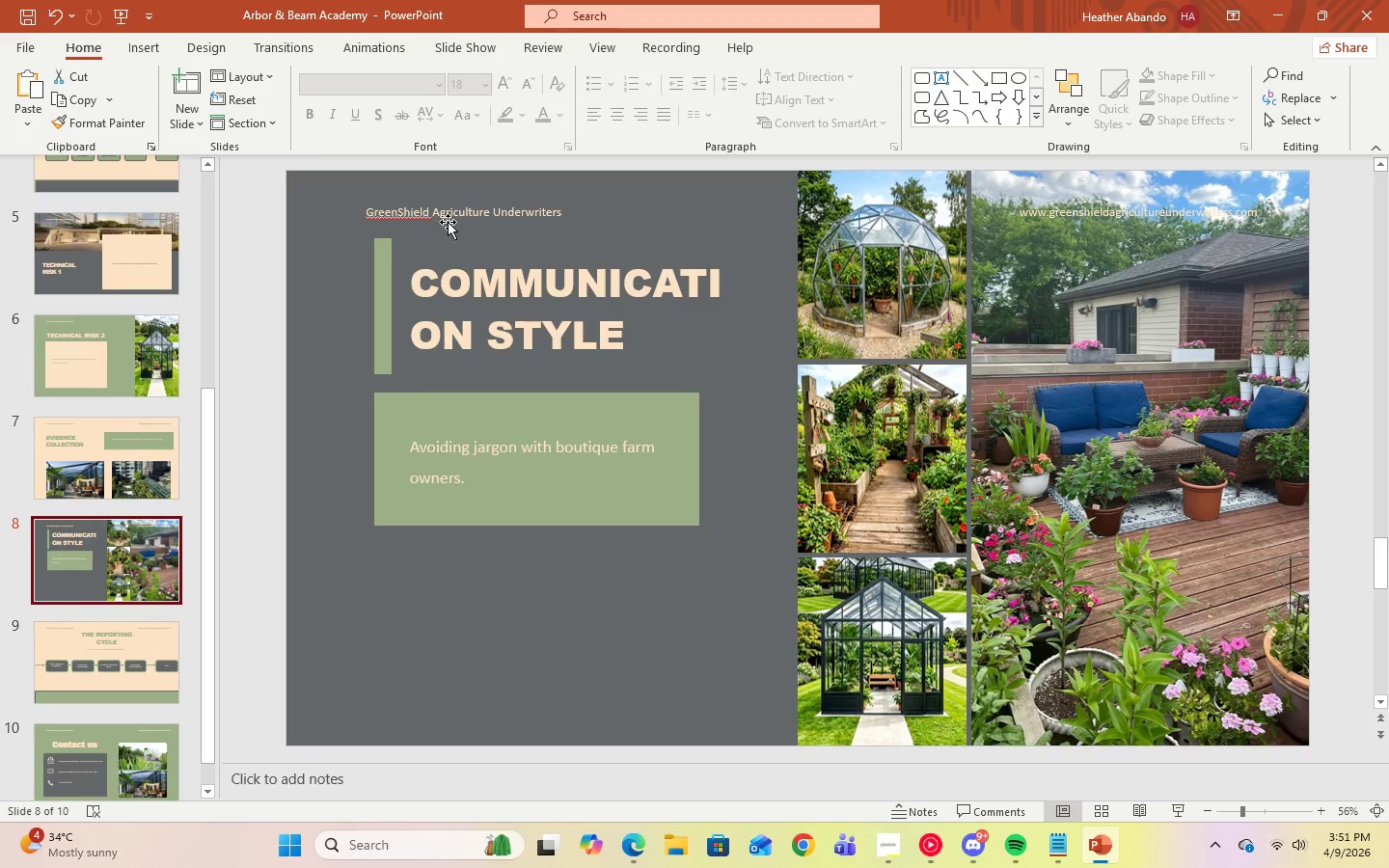 
left_click([451, 209])
 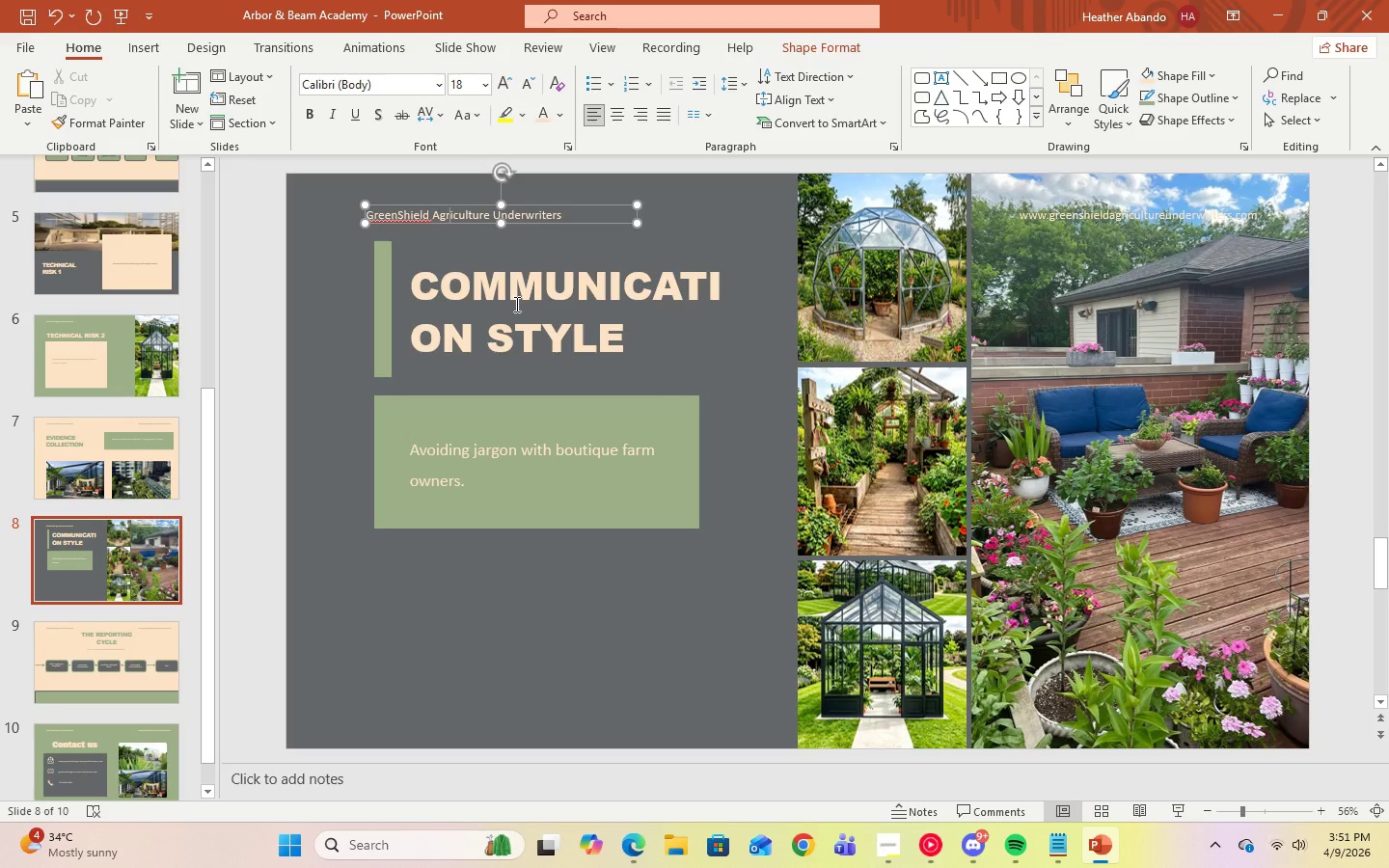 
left_click([515, 304])
 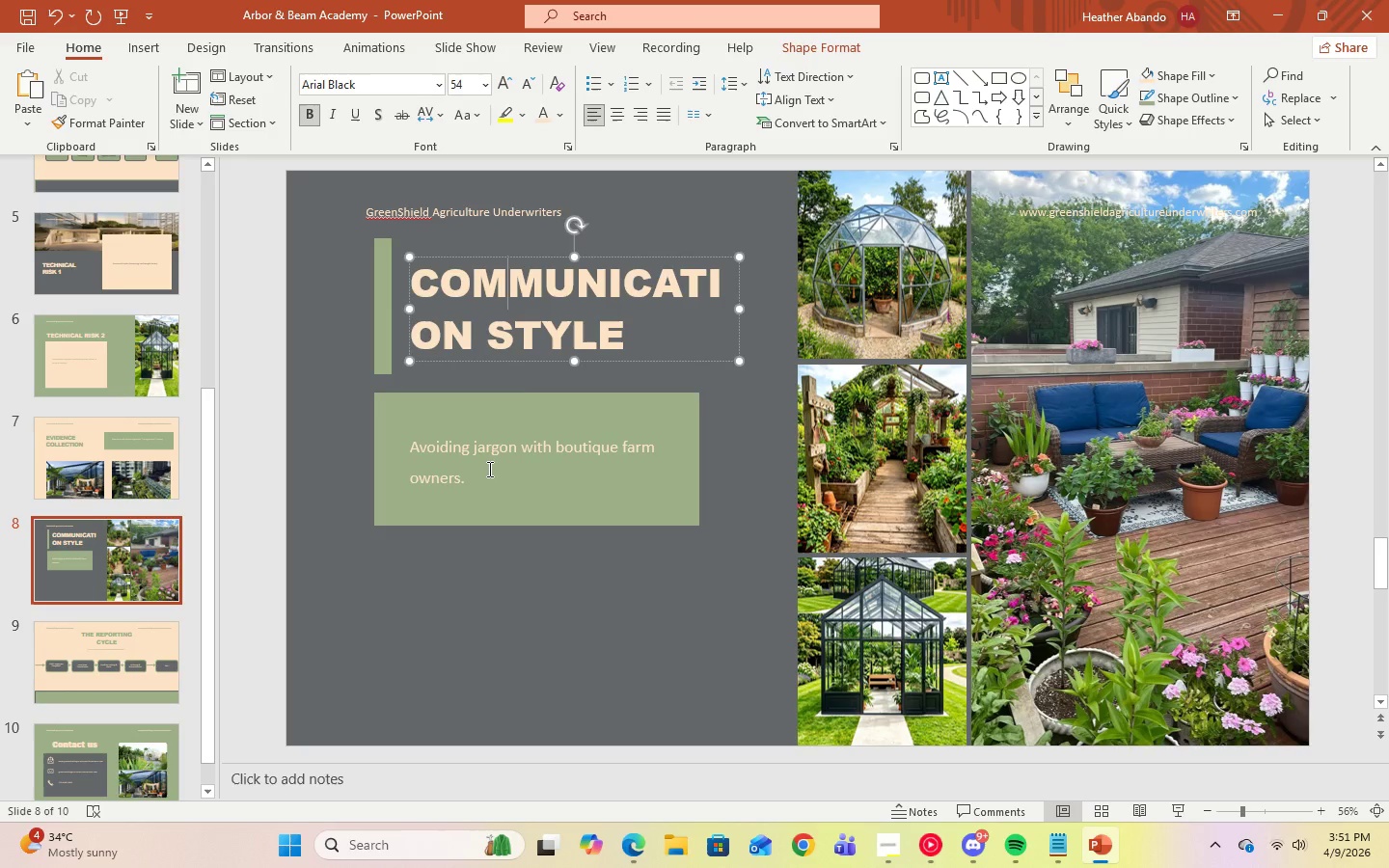 
left_click([488, 469])
 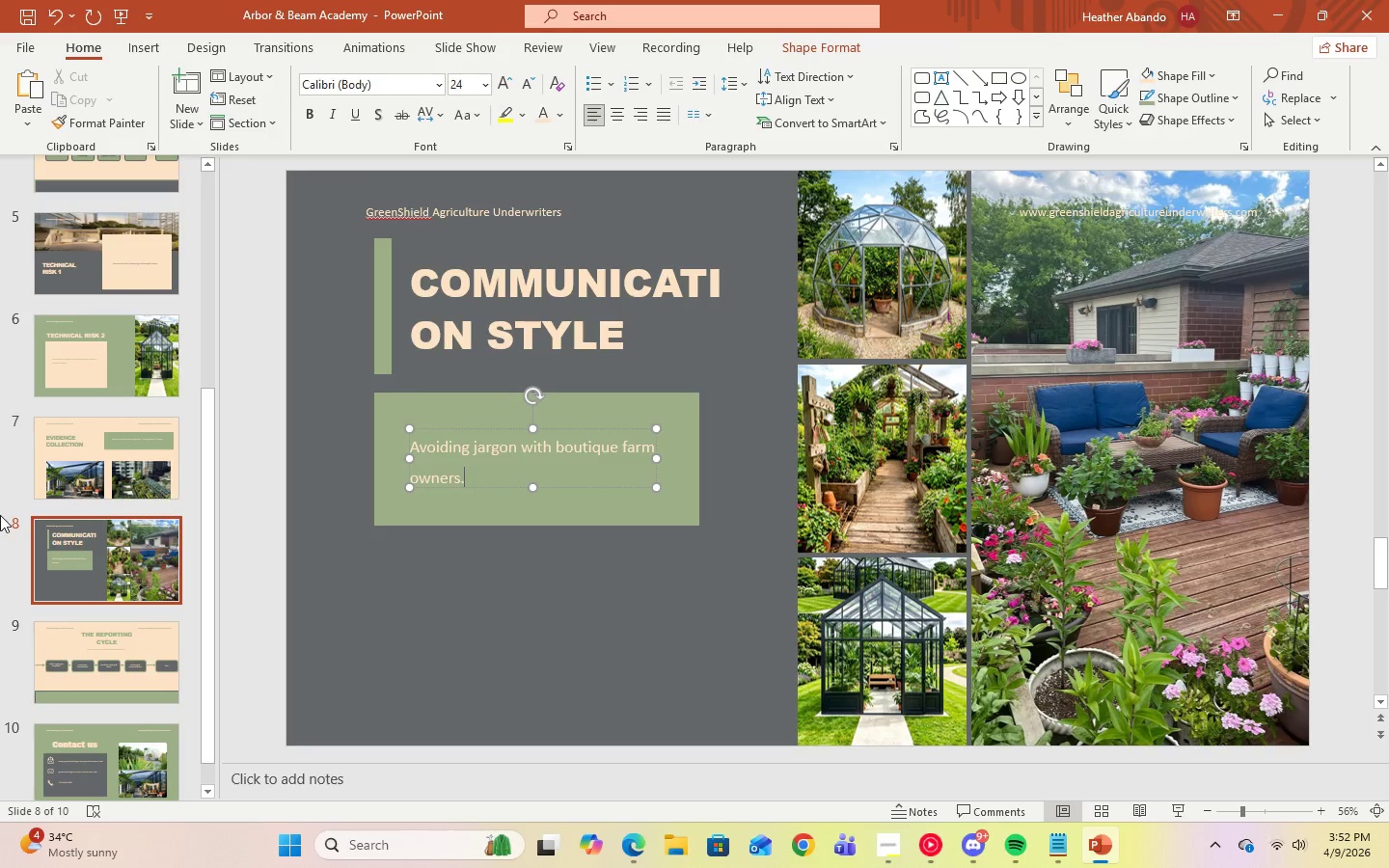 
scroll: coordinate [0, 515], scroll_direction: down, amount: 3.0
 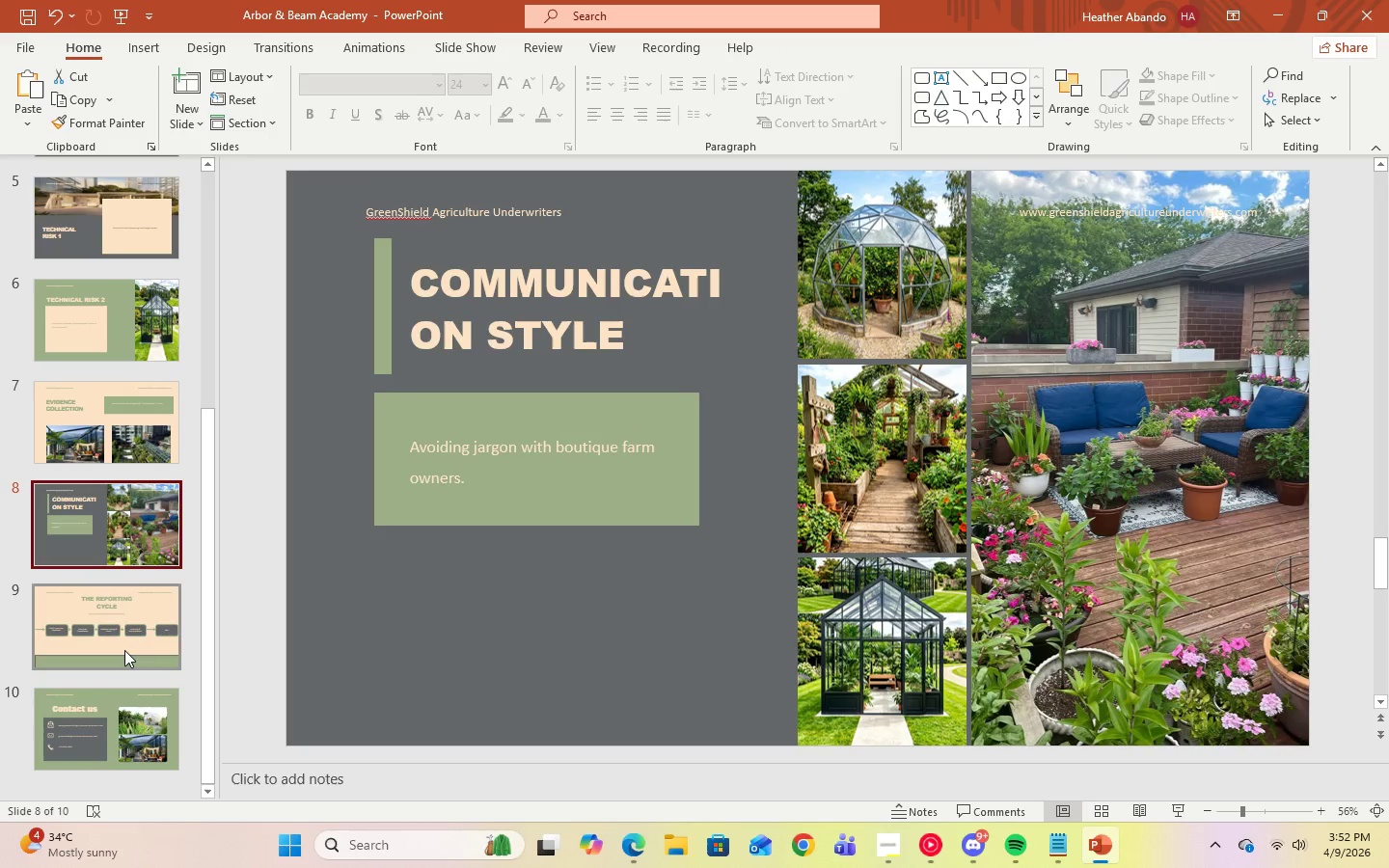 
left_click([124, 650])
 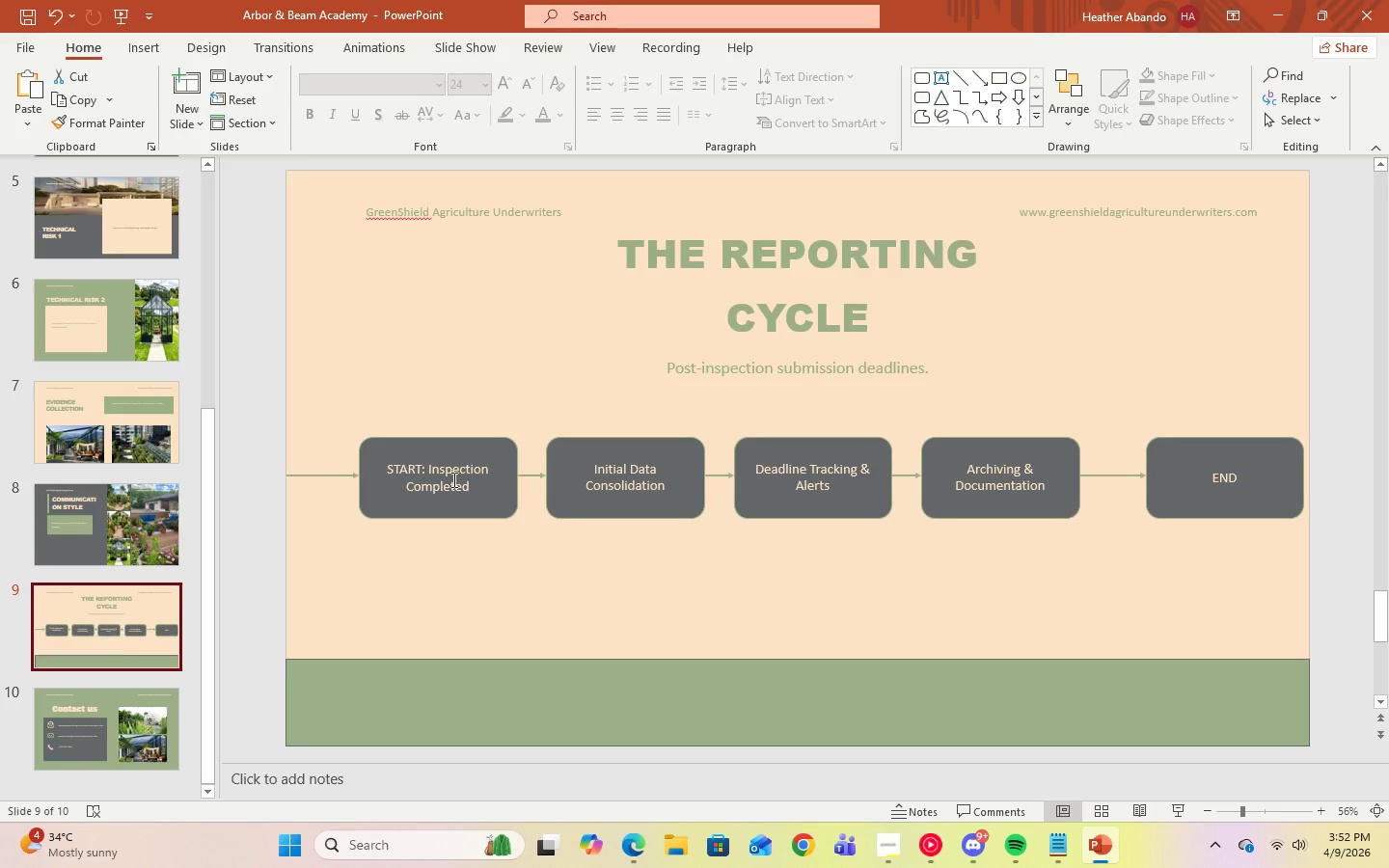 
left_click([444, 479])
 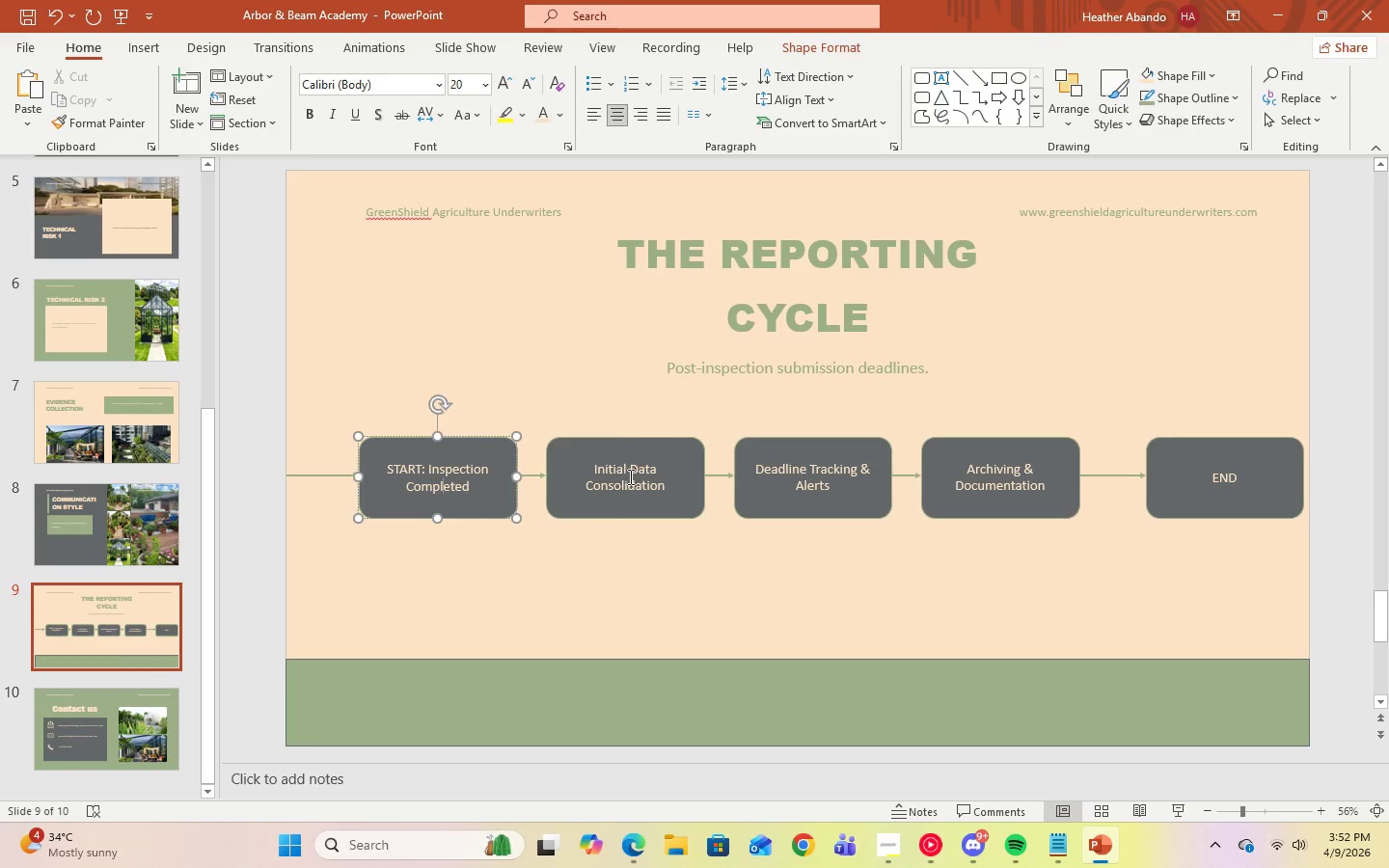 
left_click([629, 476])
 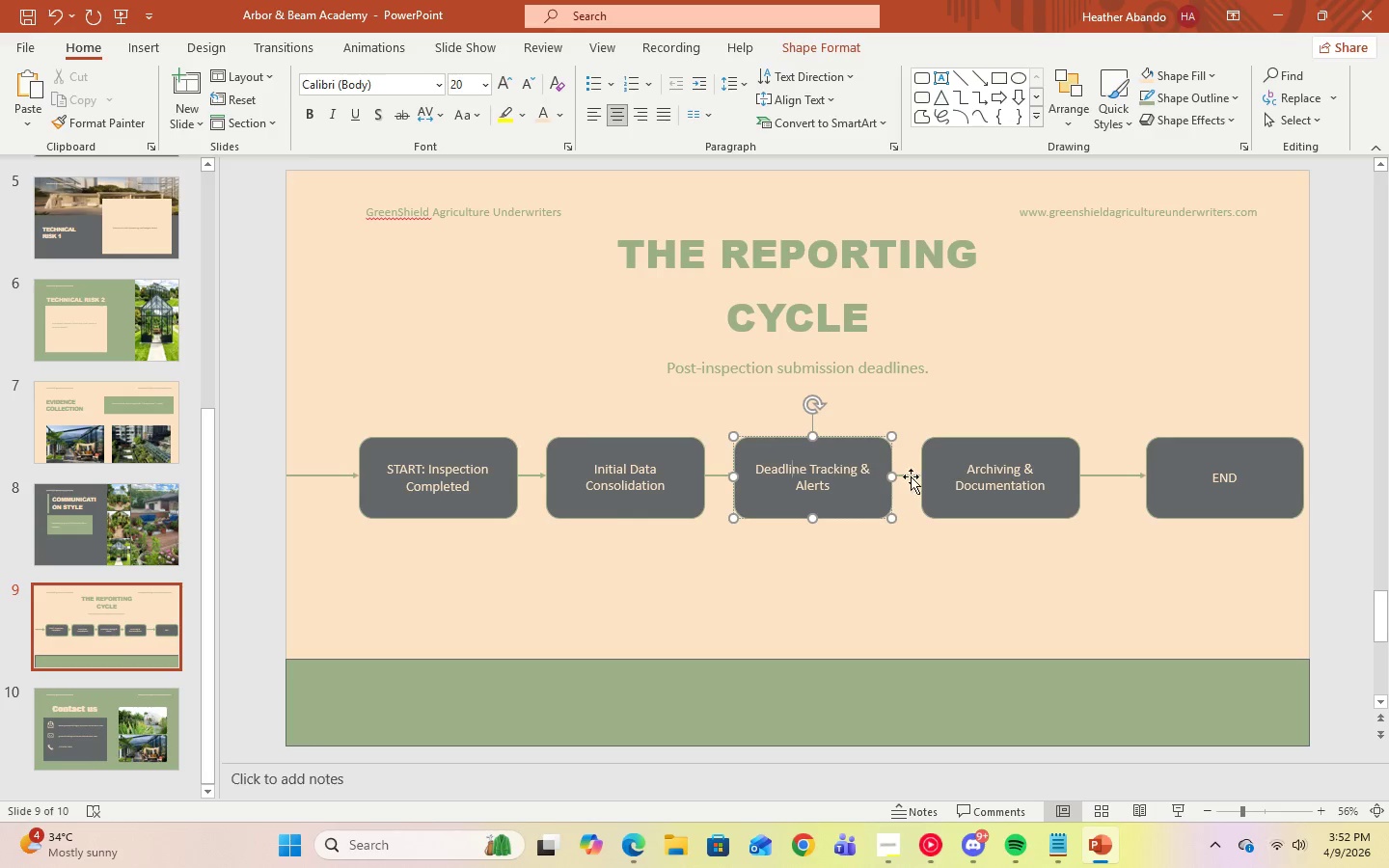 
double_click([949, 482])
 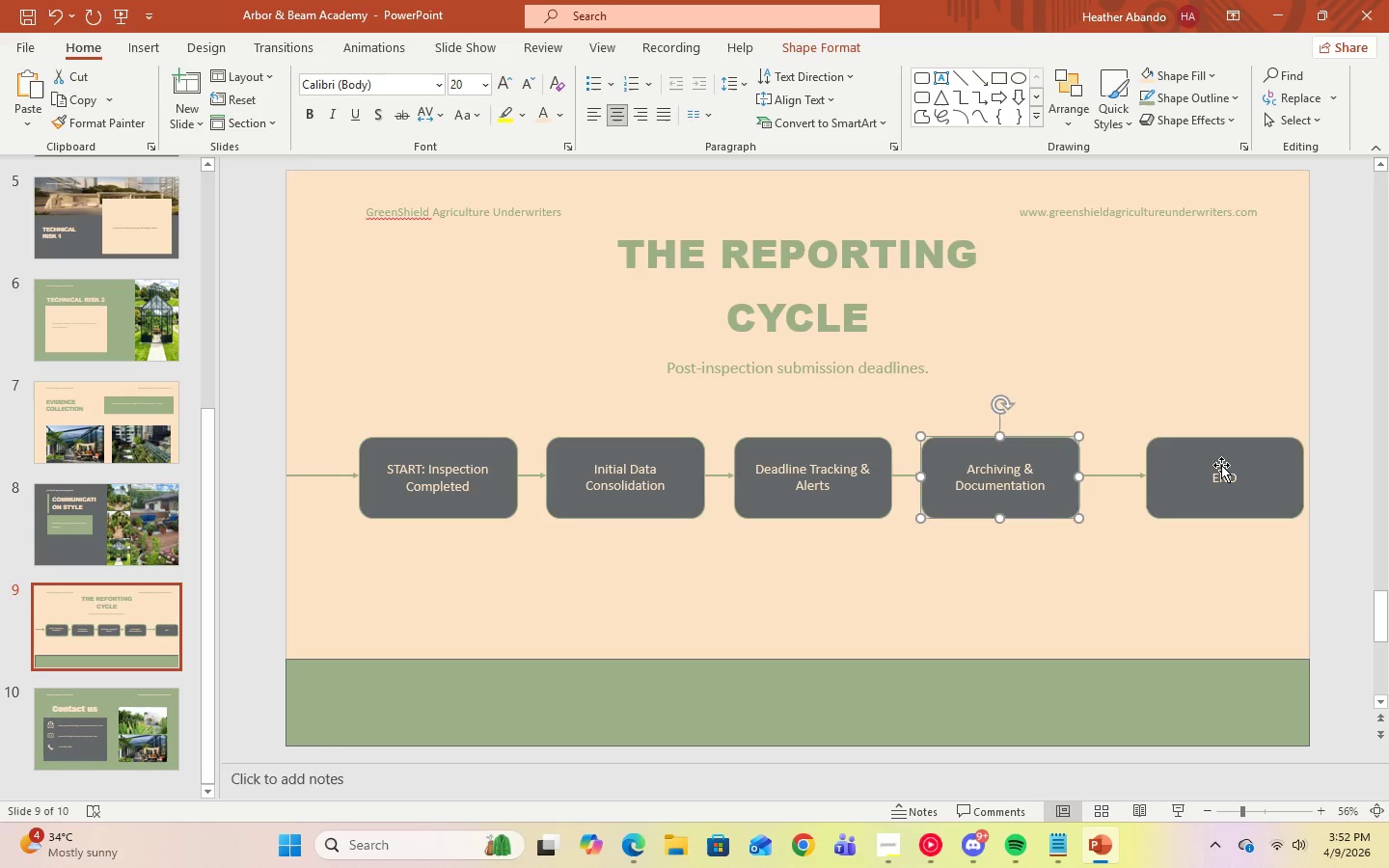 
left_click([1221, 465])
 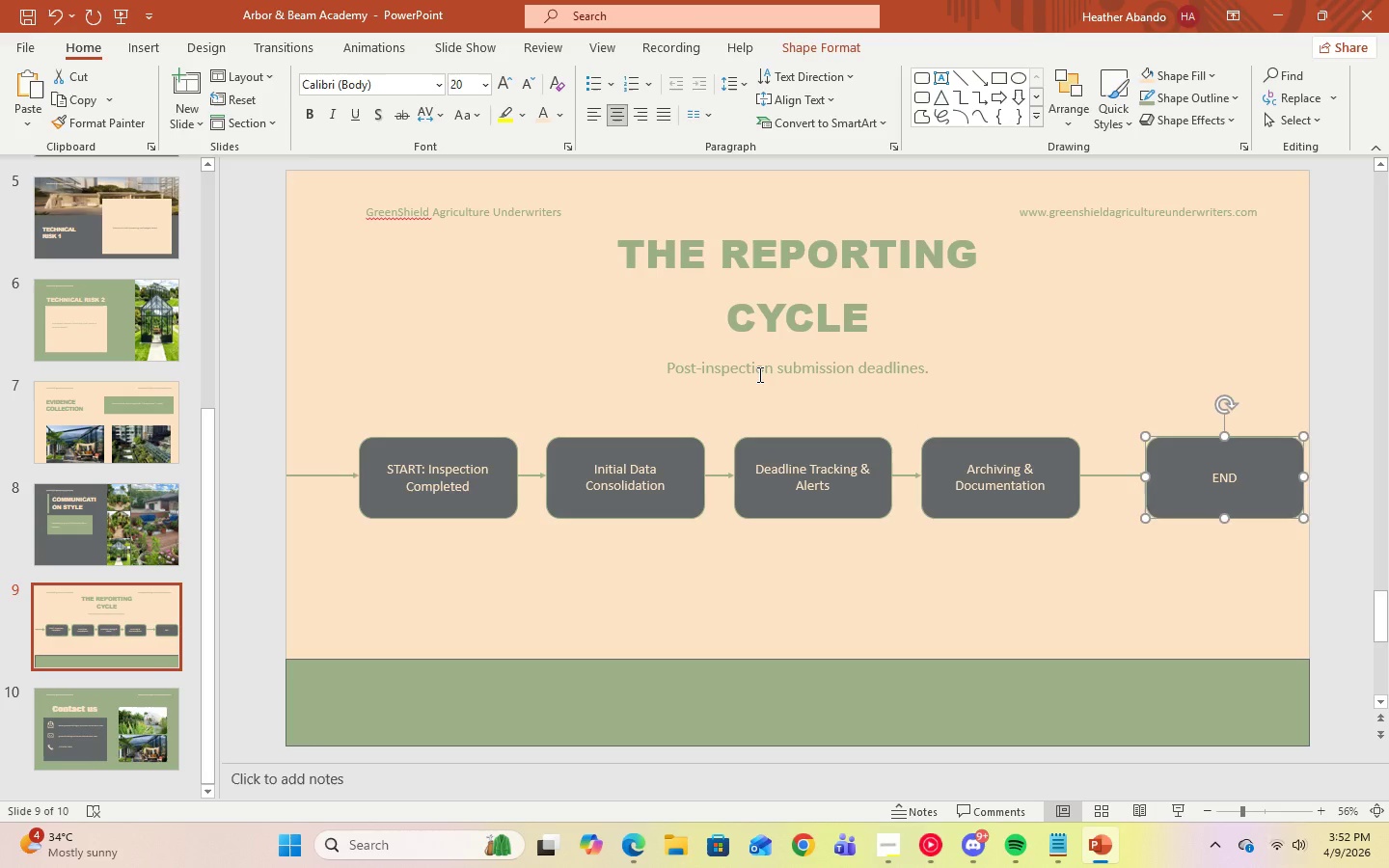 
left_click([758, 374])
 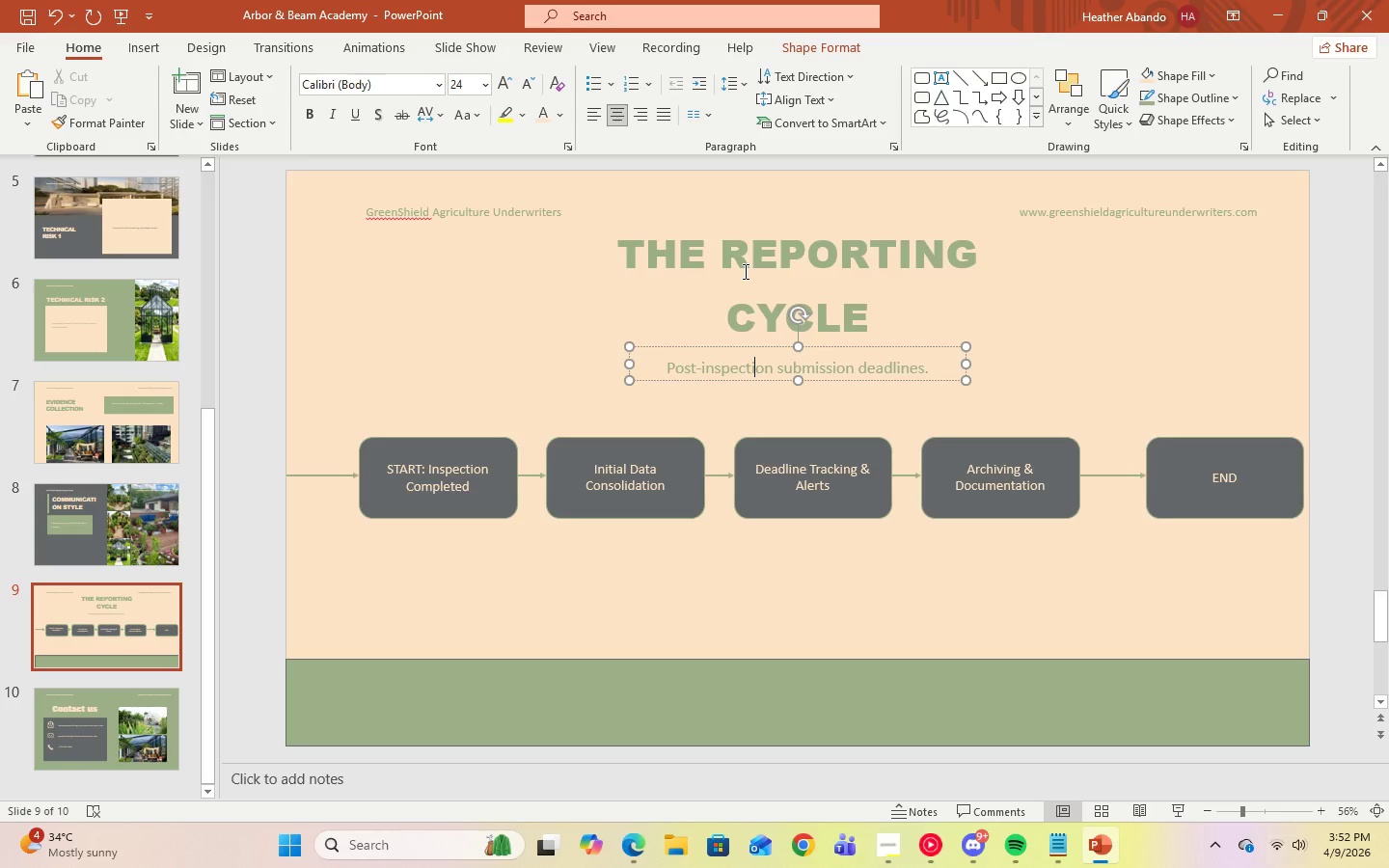 
left_click([744, 271])
 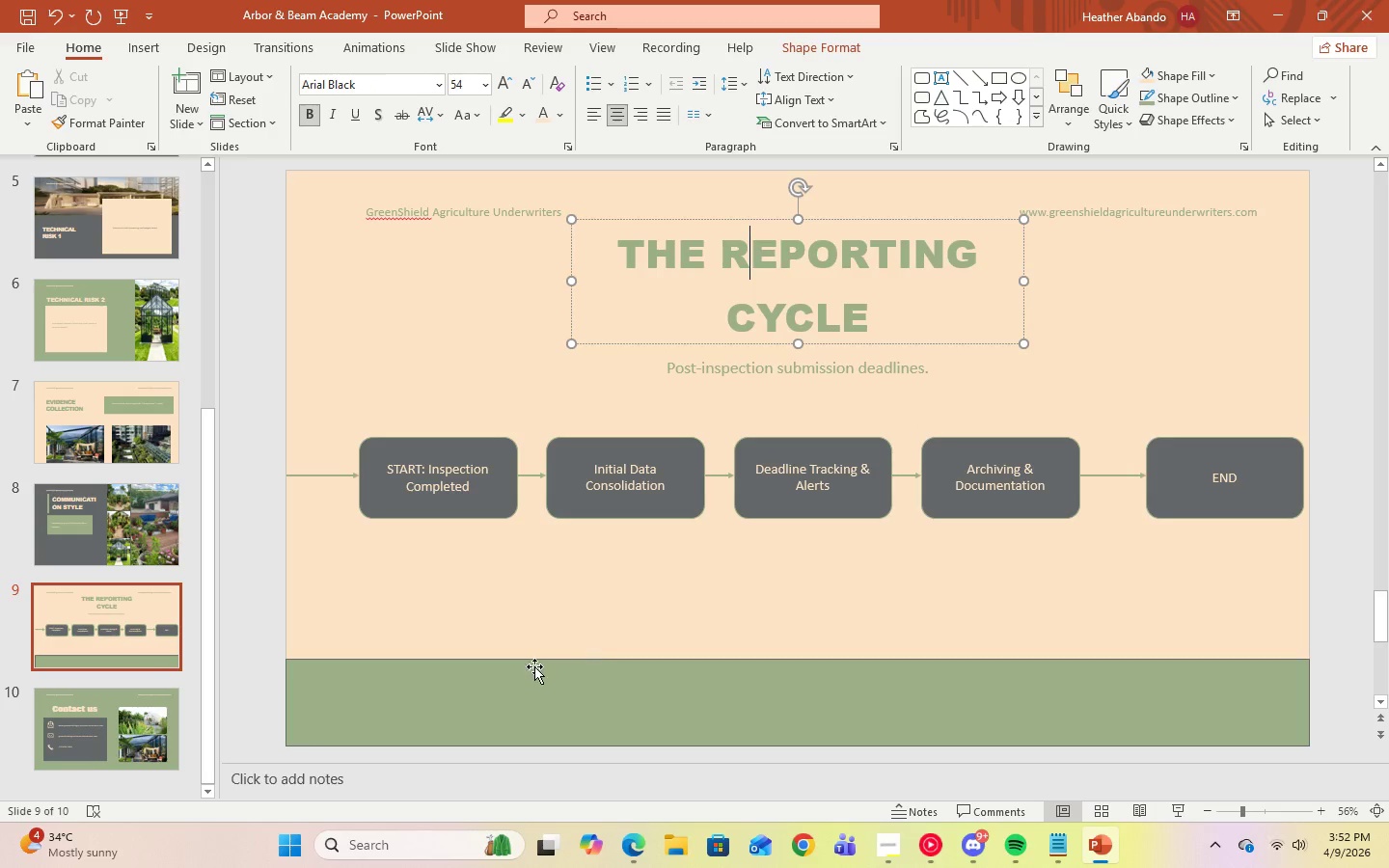 
left_click([100, 731])
 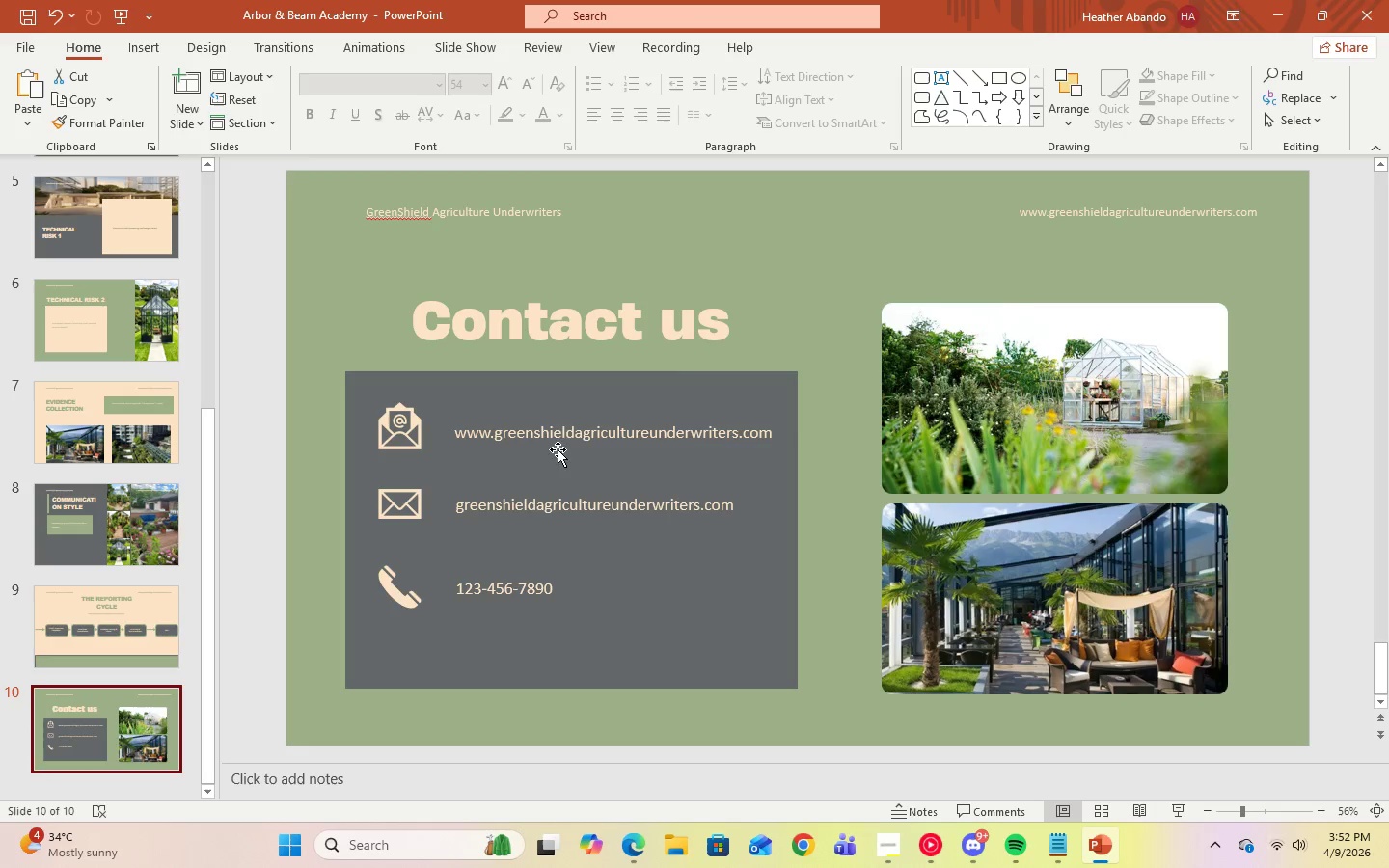 
left_click([558, 434])
 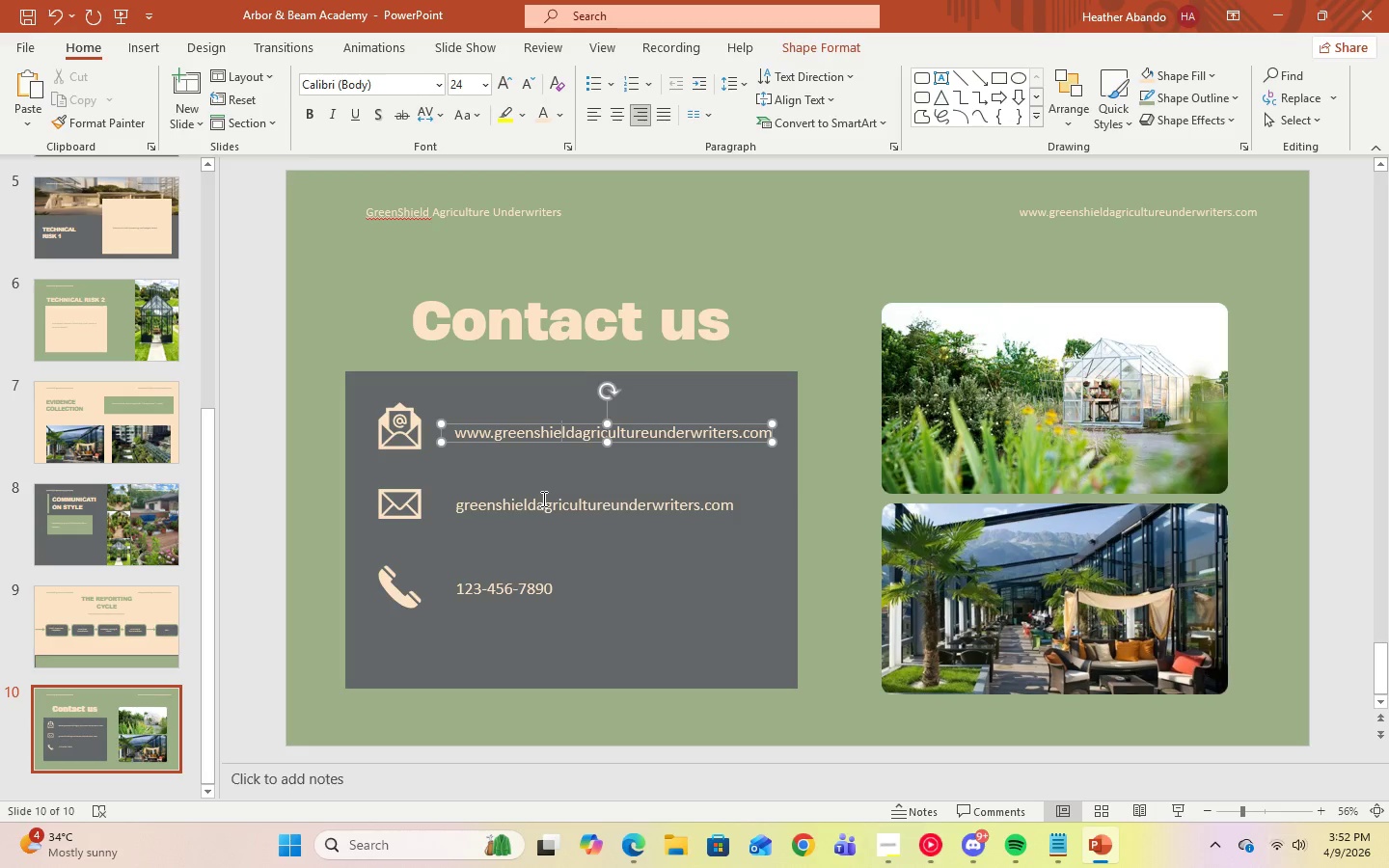 
left_click([542, 499])
 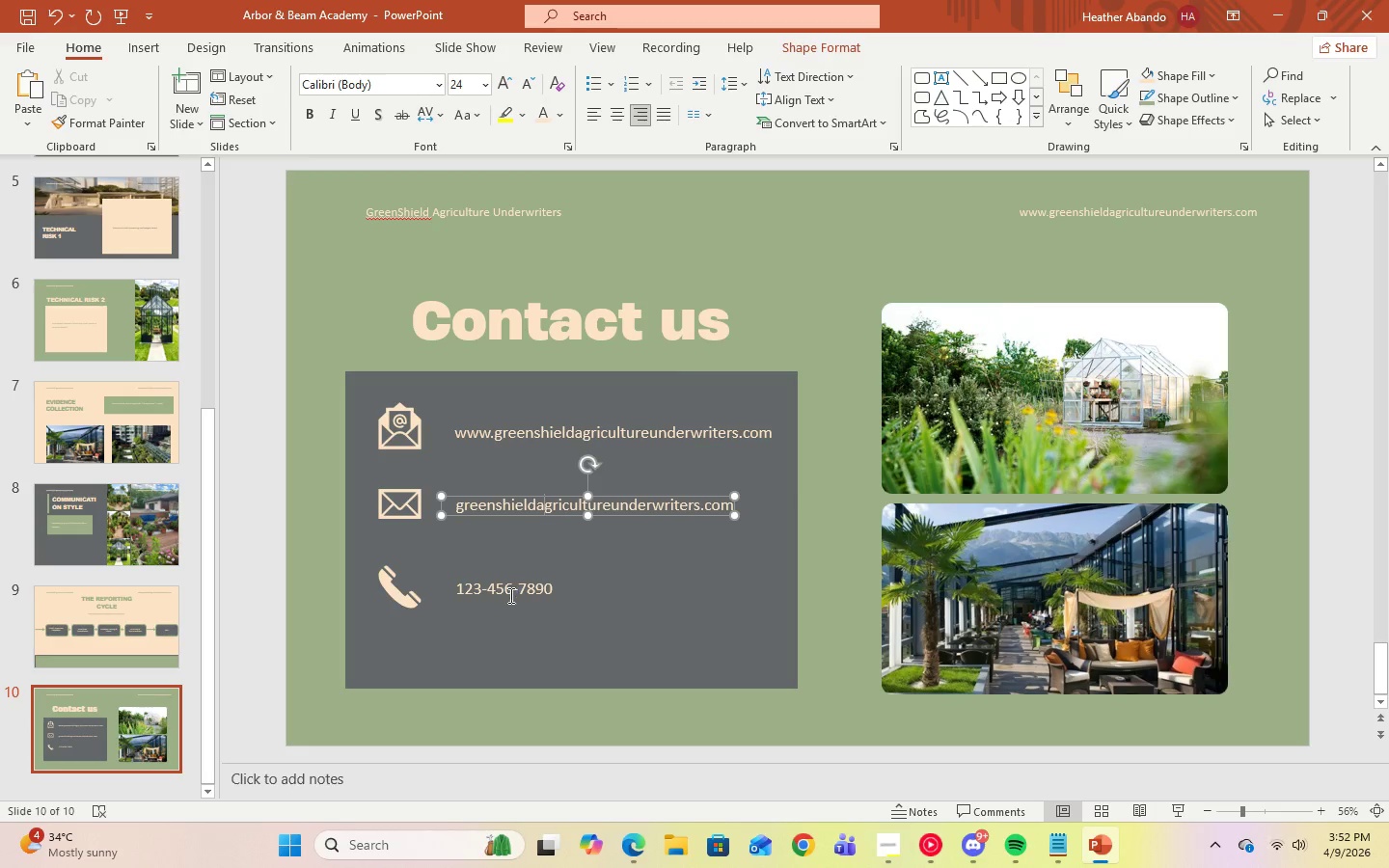 
left_click([509, 593])
 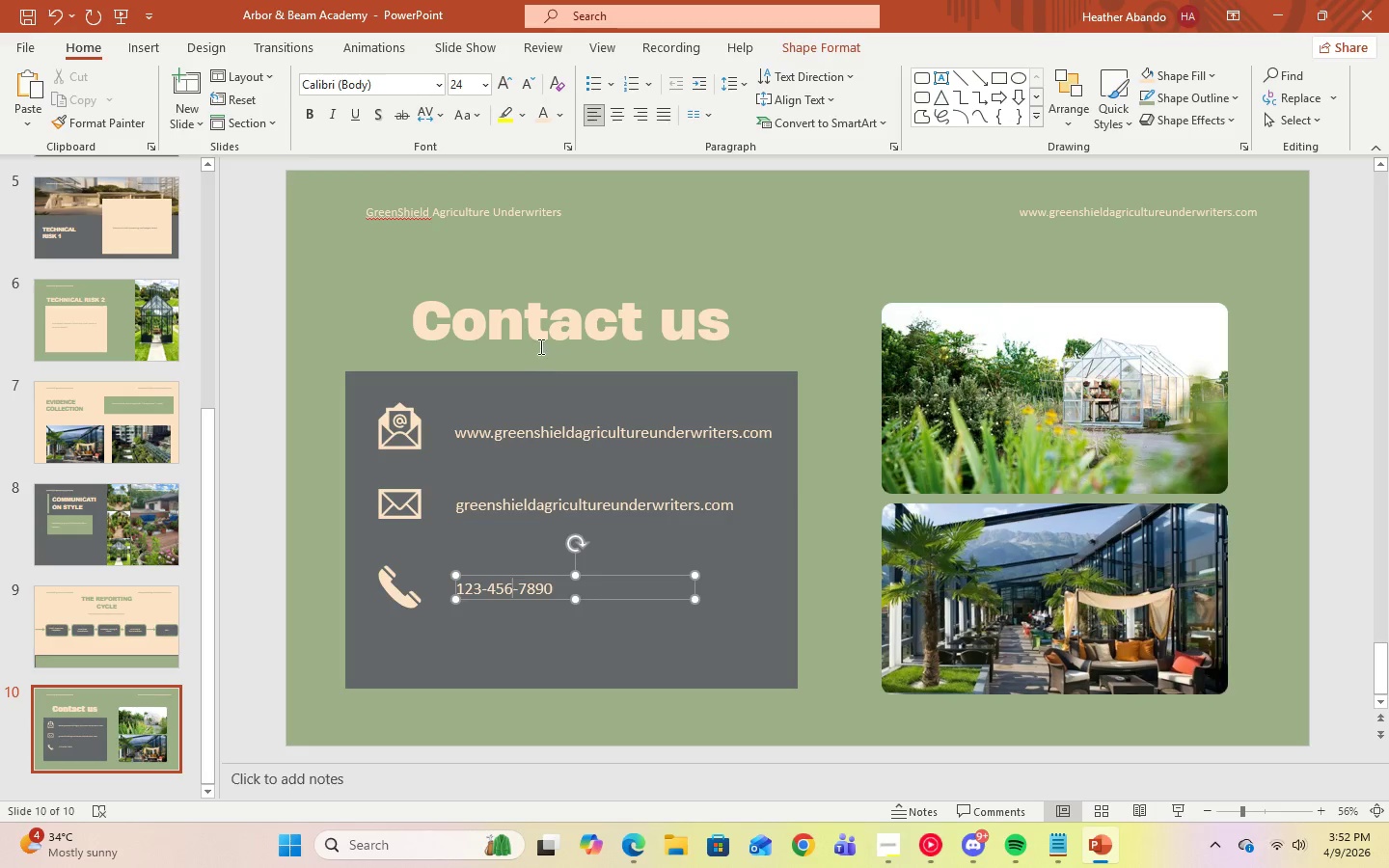 
left_click([539, 334])
 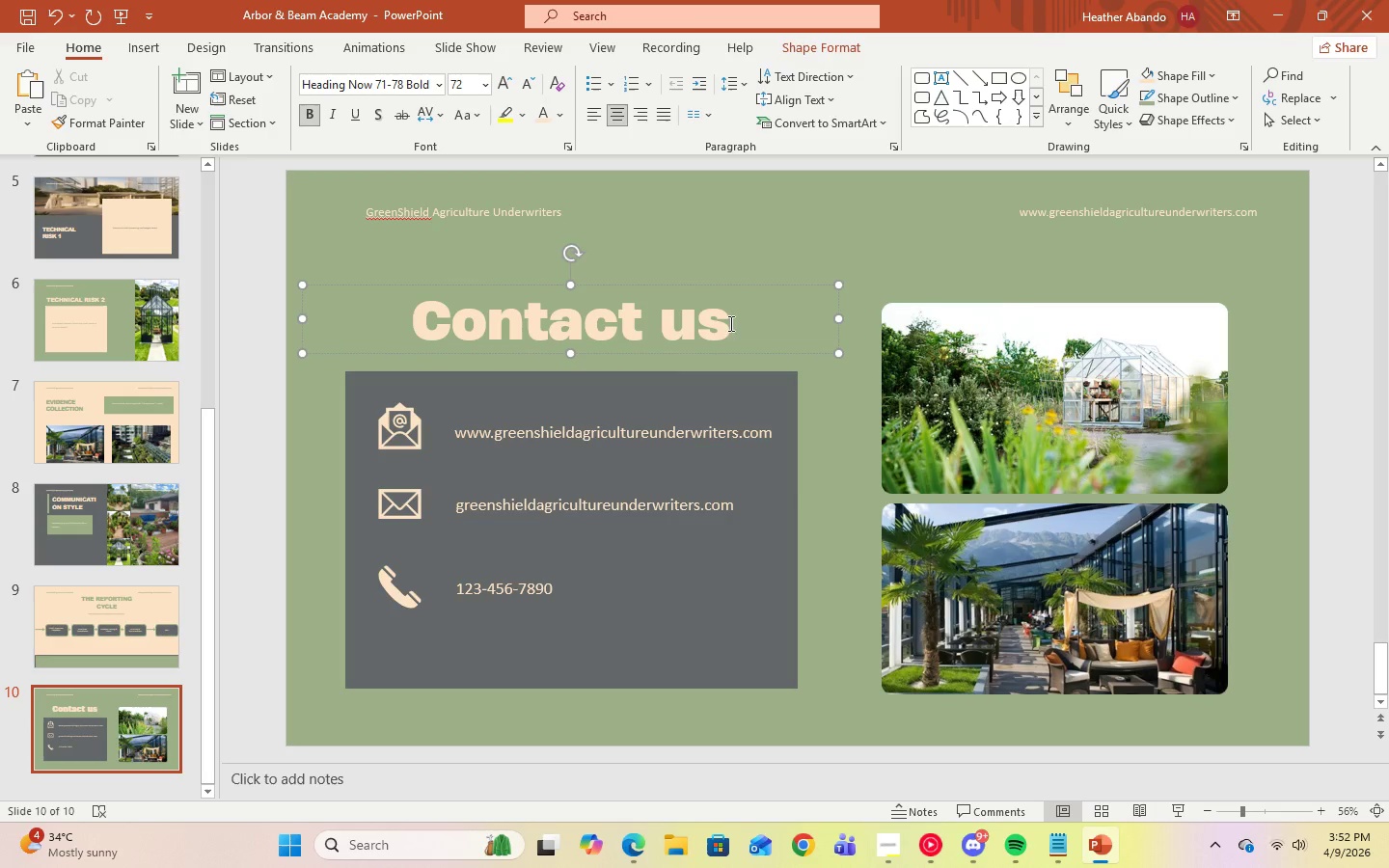 
left_click([723, 321])
 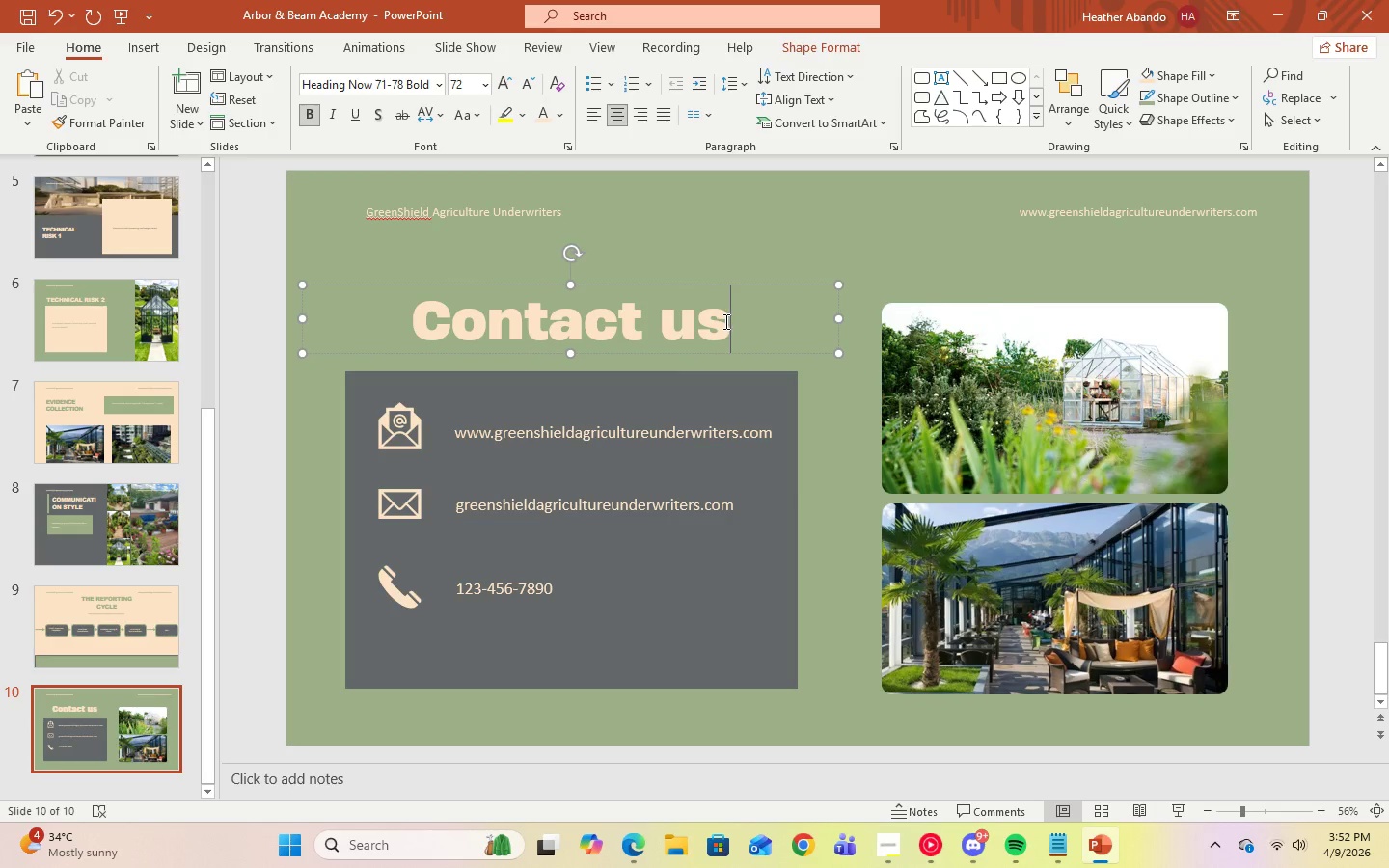 
left_click_drag(start_coordinate=[724, 321], to_coordinate=[451, 318])
 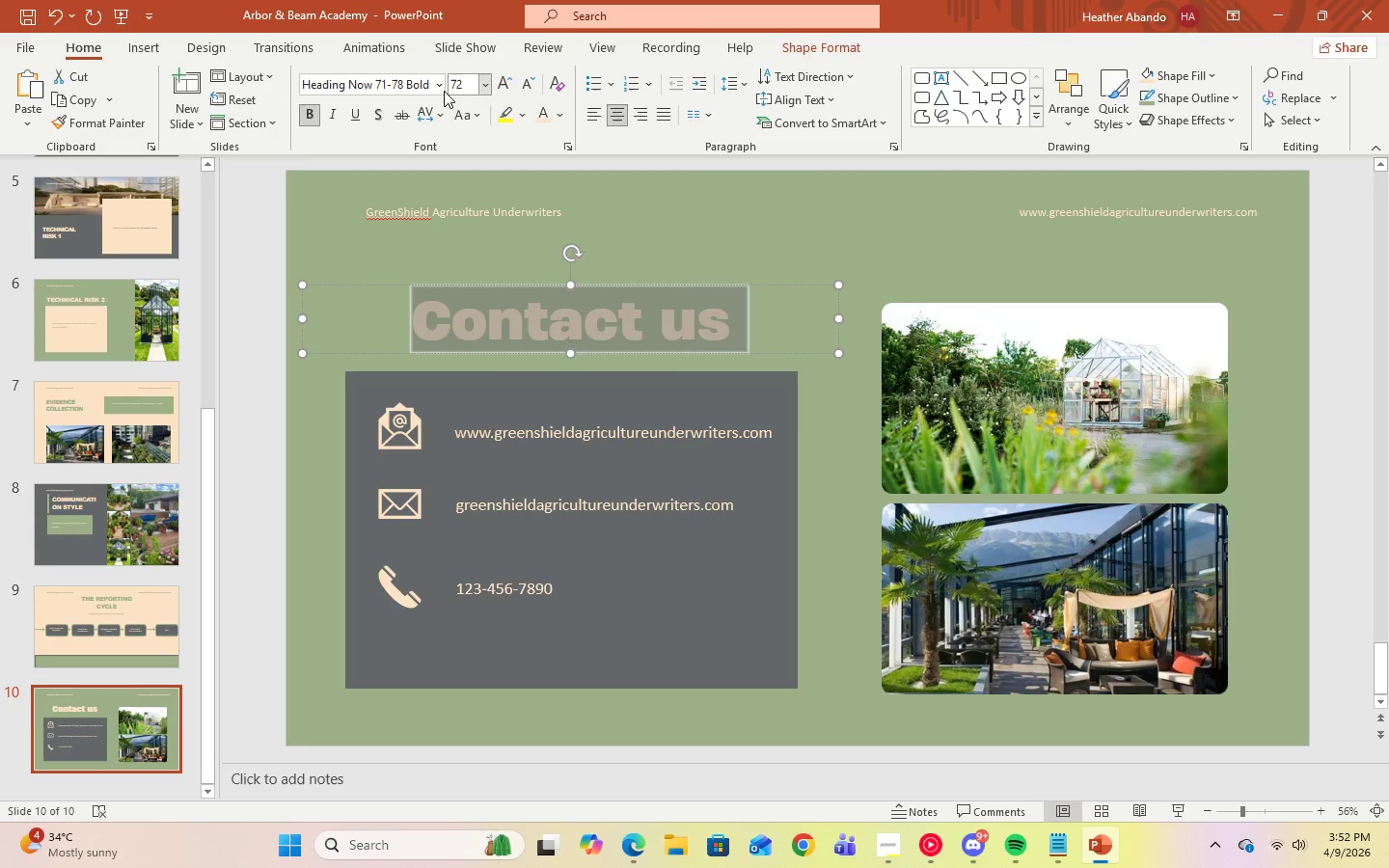 
left_click([437, 89])
 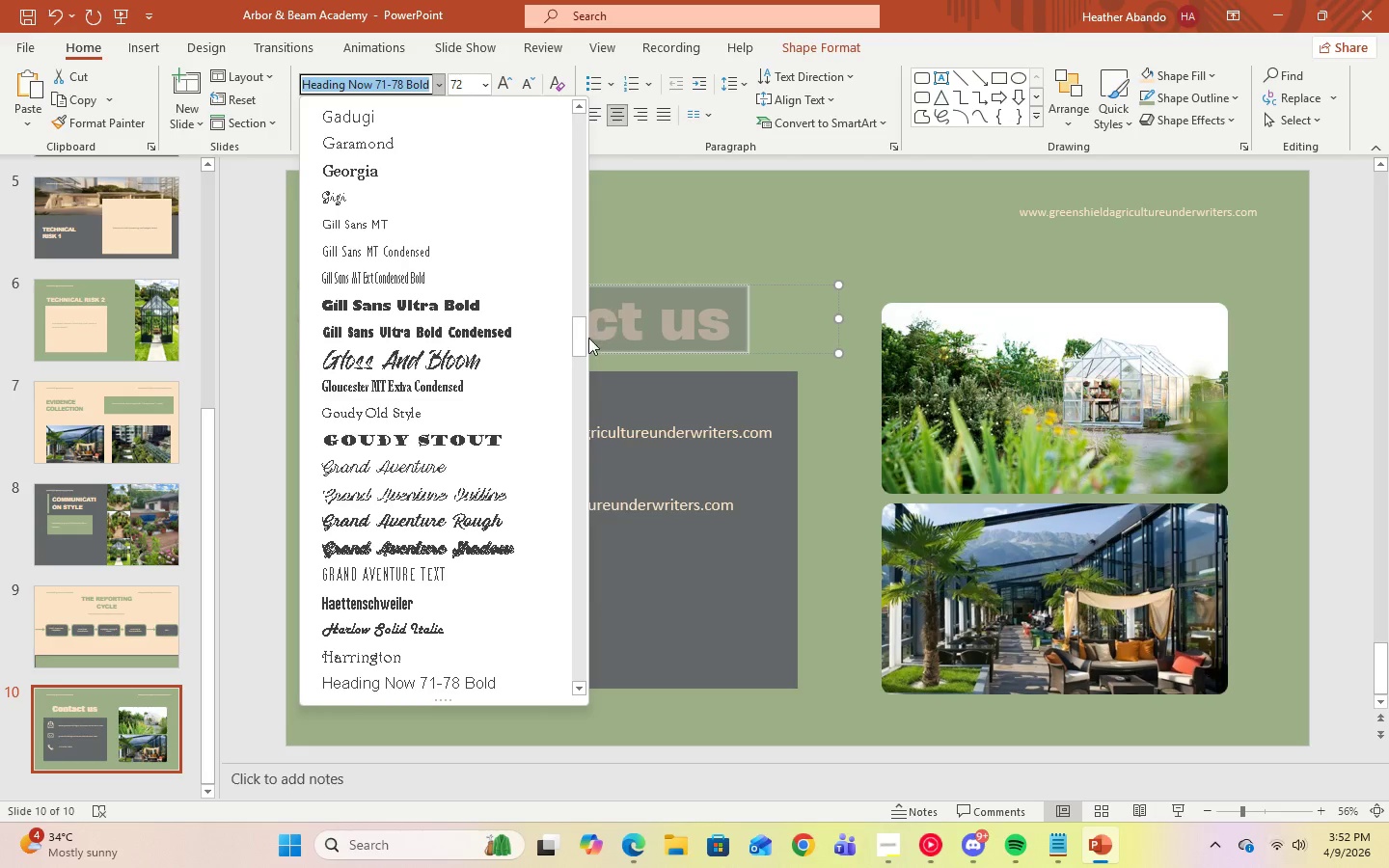 
left_click_drag(start_coordinate=[582, 339], to_coordinate=[580, 127])
 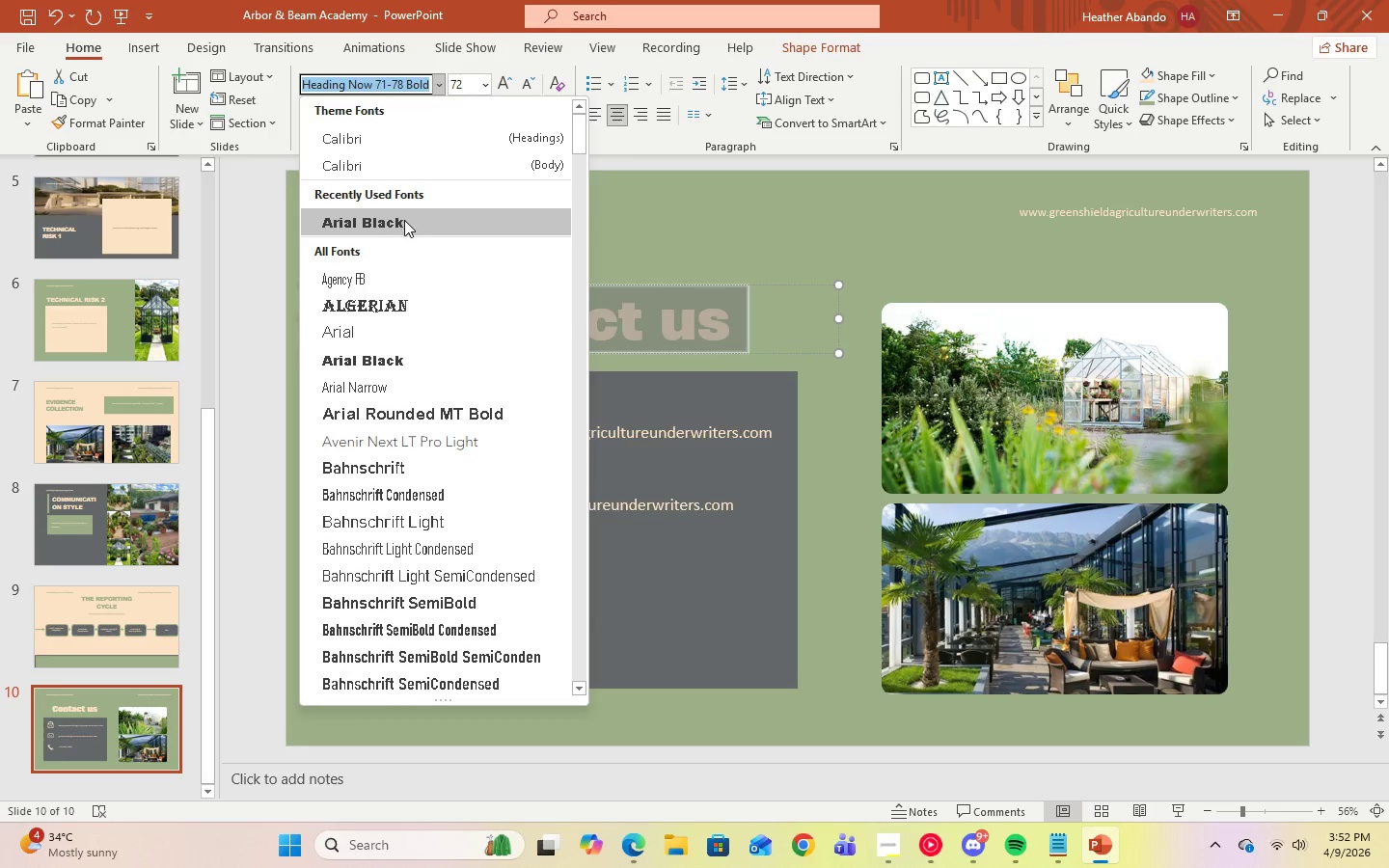 
left_click([404, 220])
 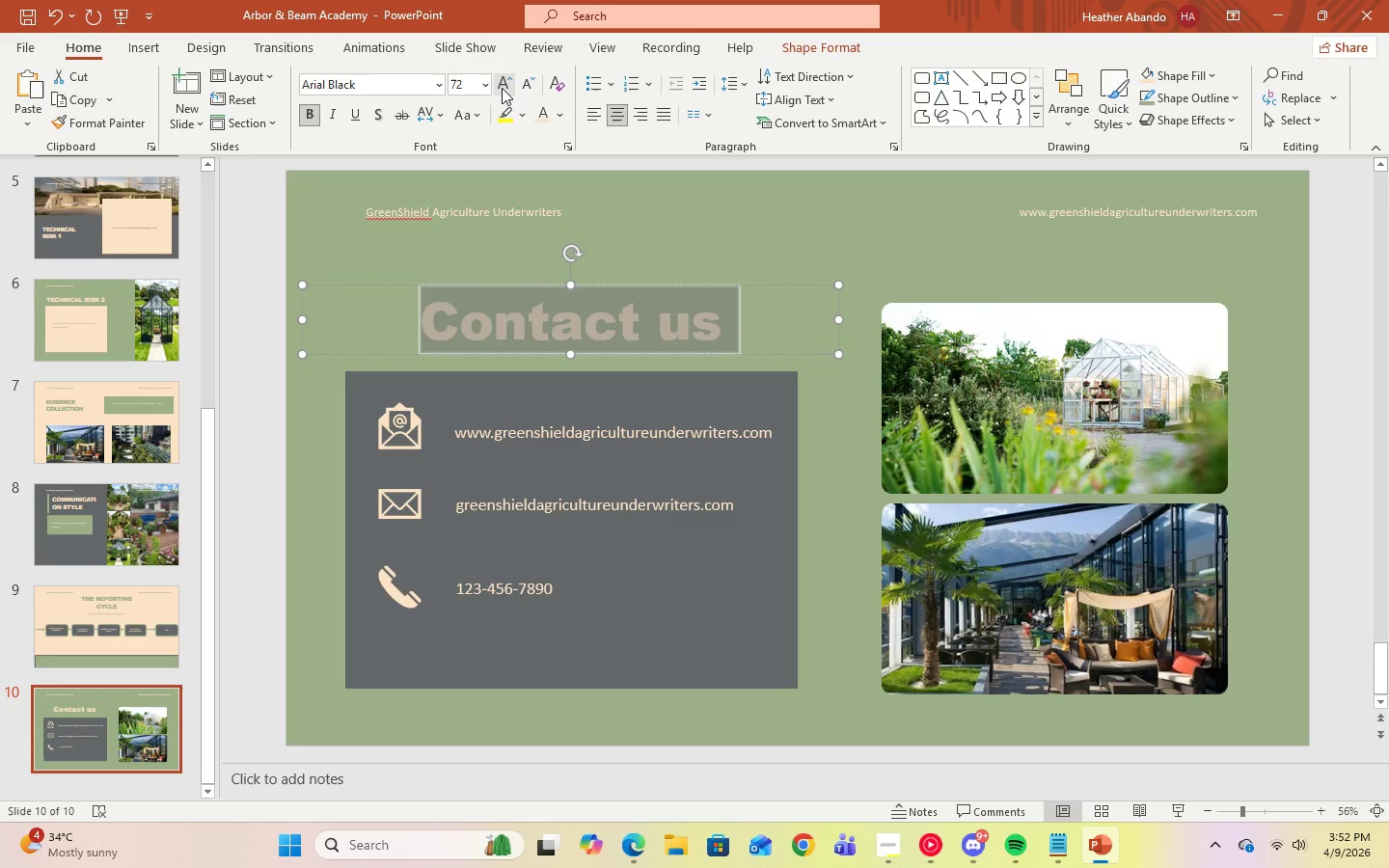 
left_click([488, 87])
 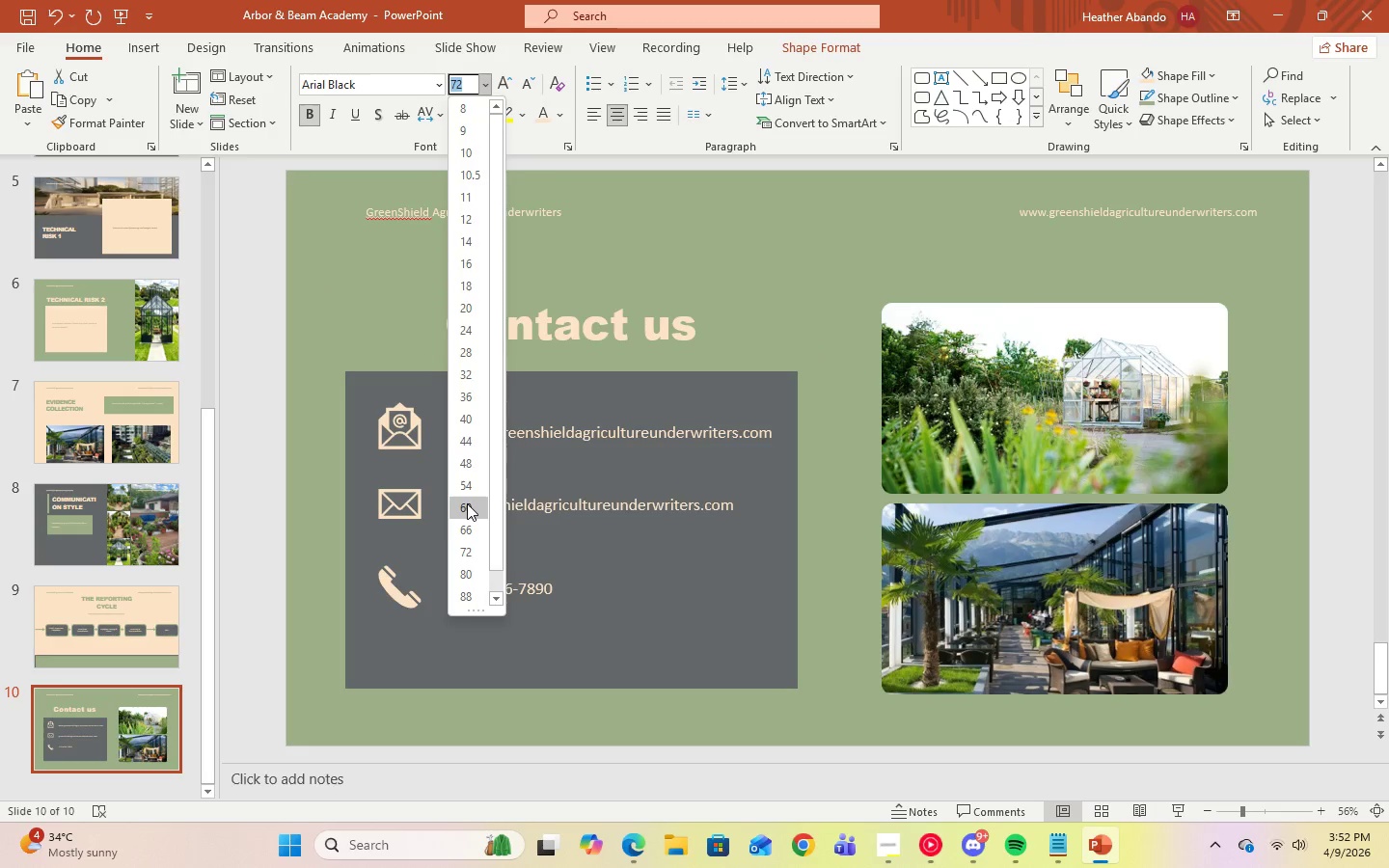 
left_click([467, 503])
 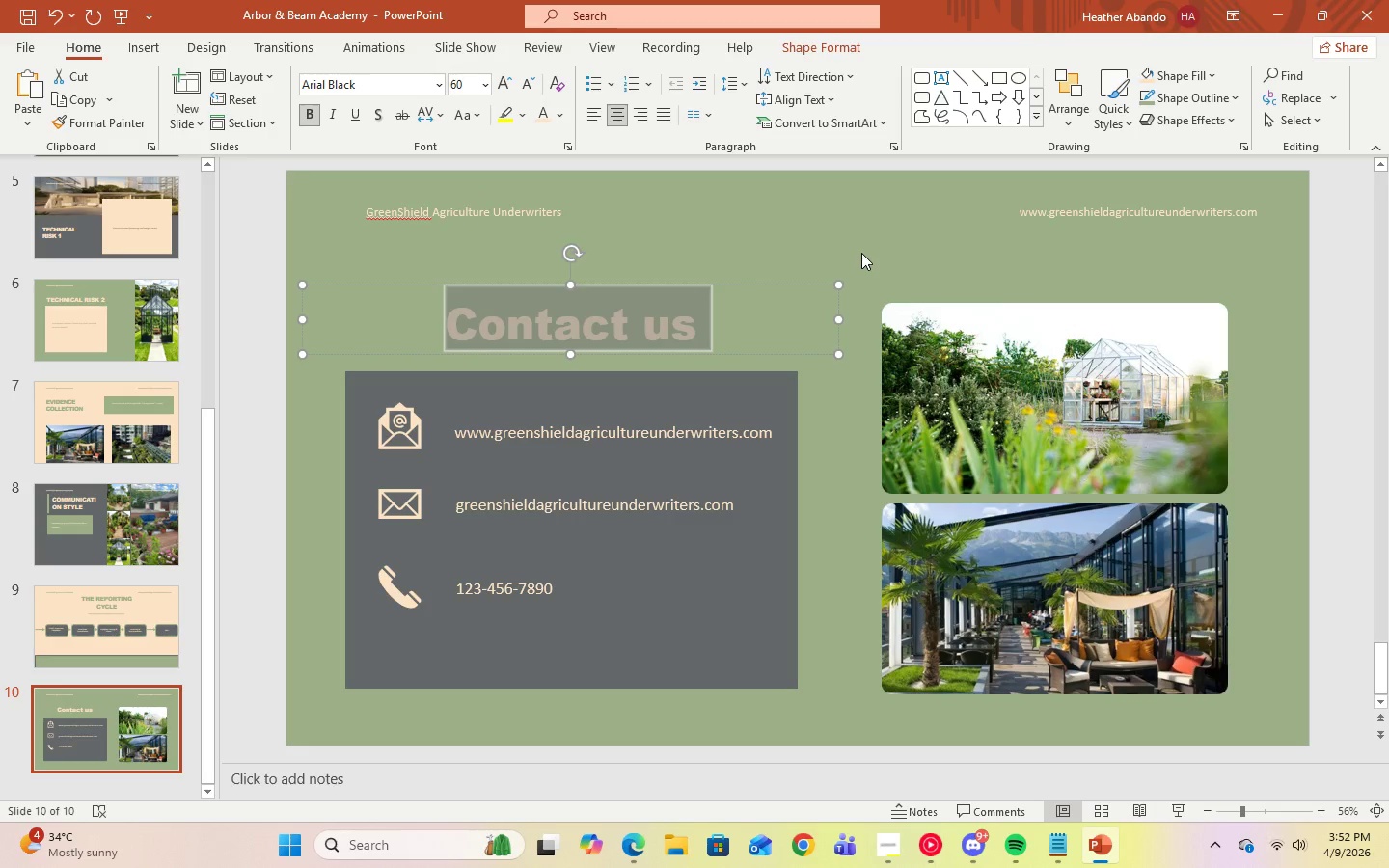 
left_click([862, 246])
 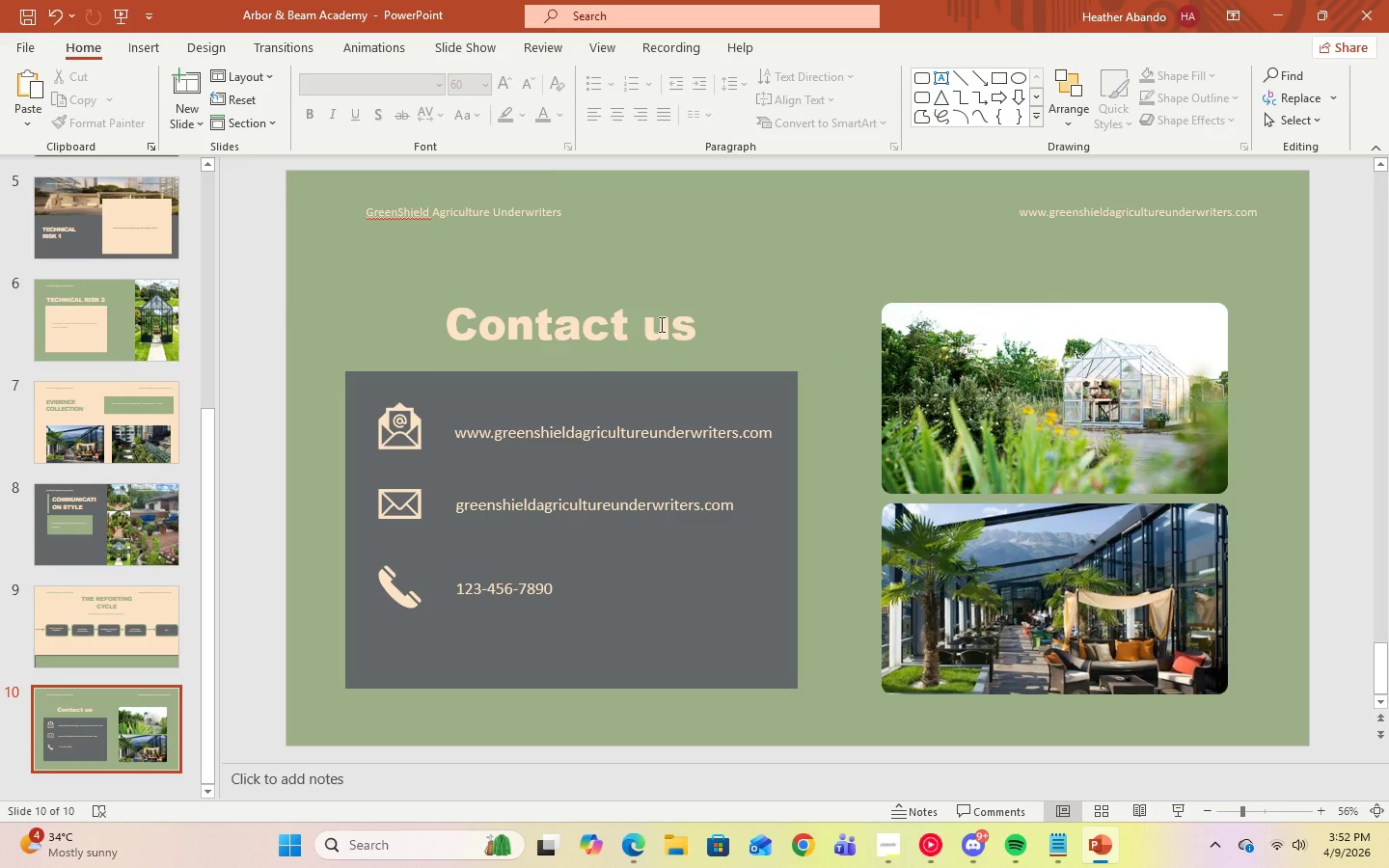 
left_click([658, 326])
 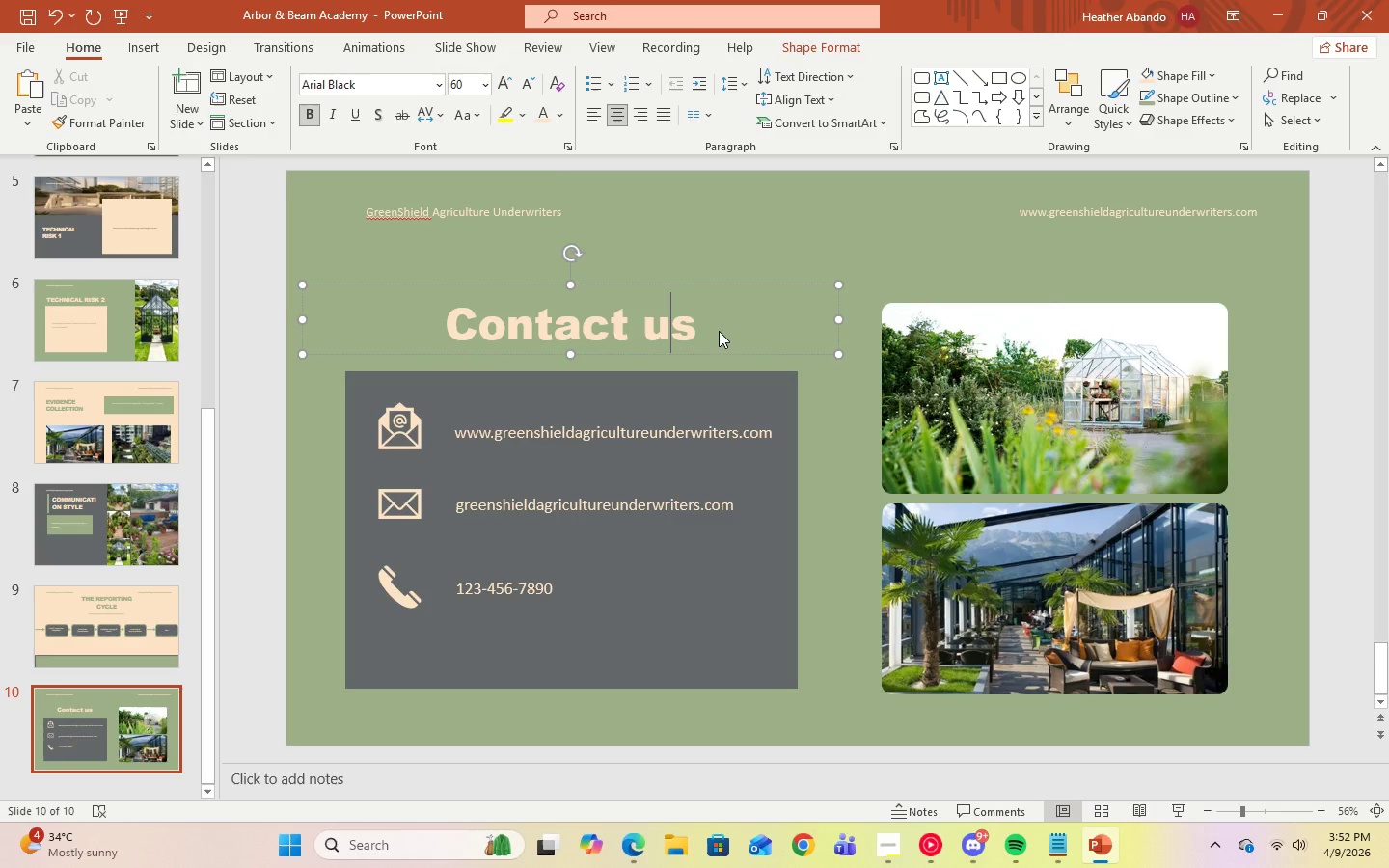 
key(Control+A)
 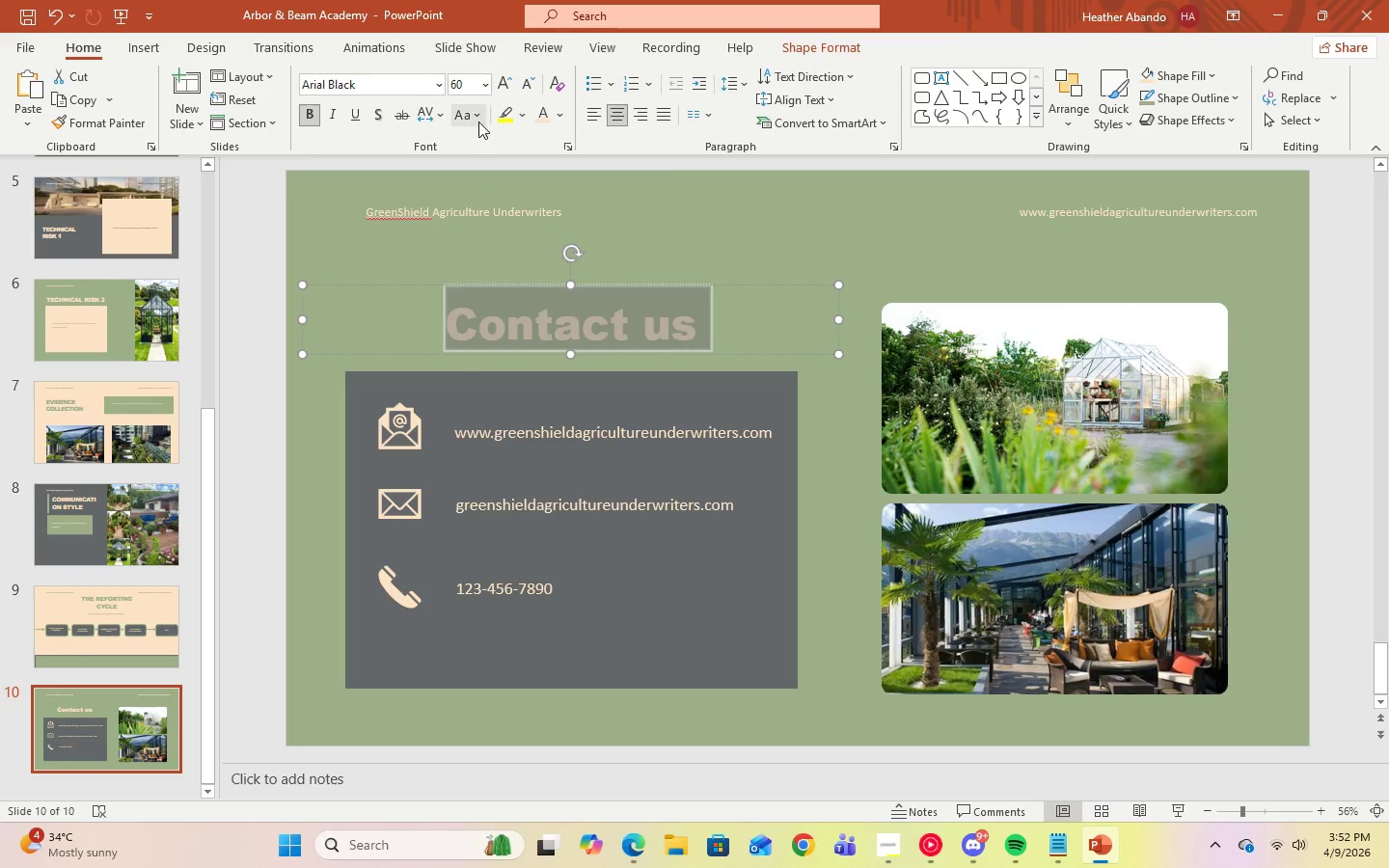 
left_click([478, 121])
 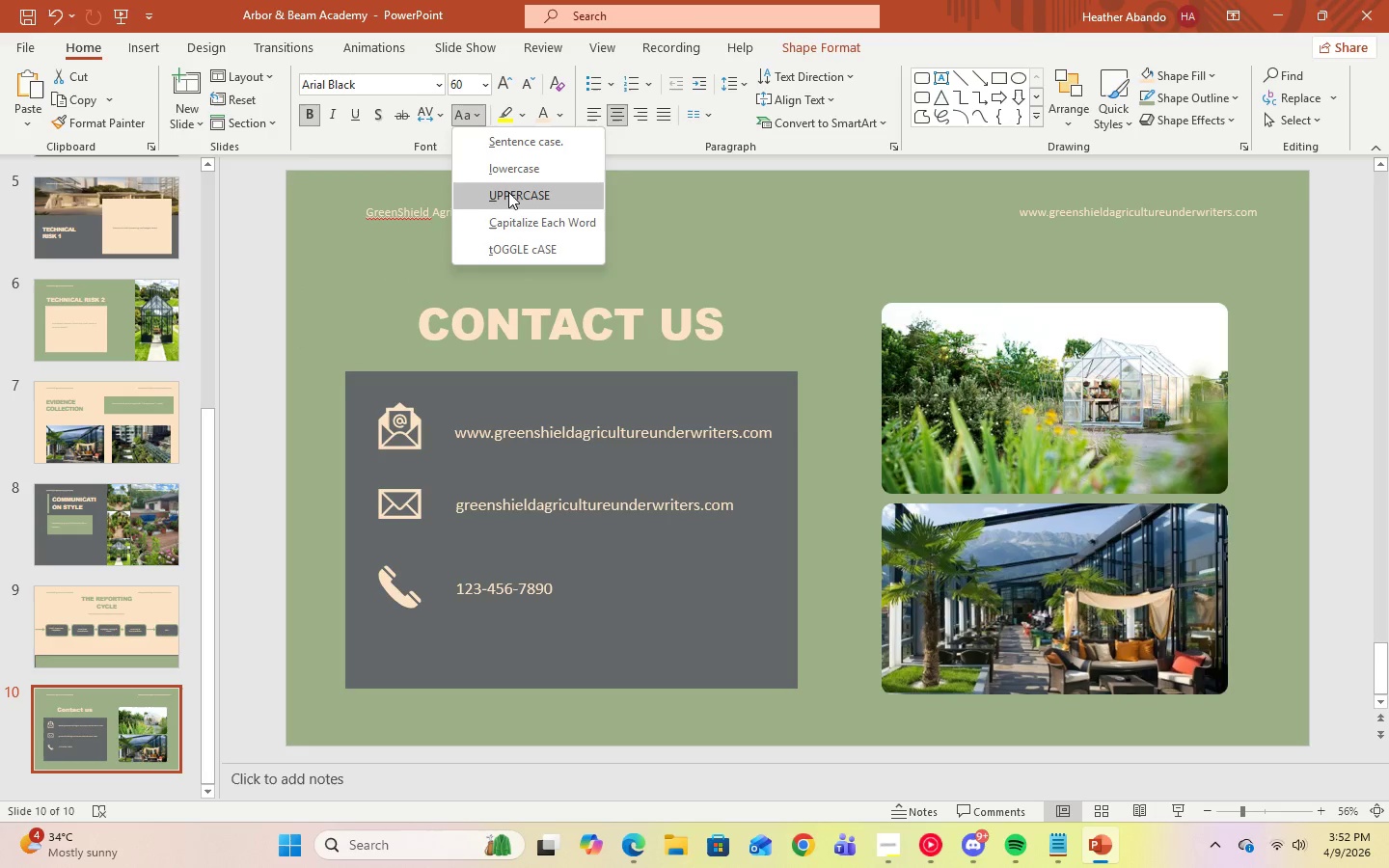 
left_click([508, 192])